 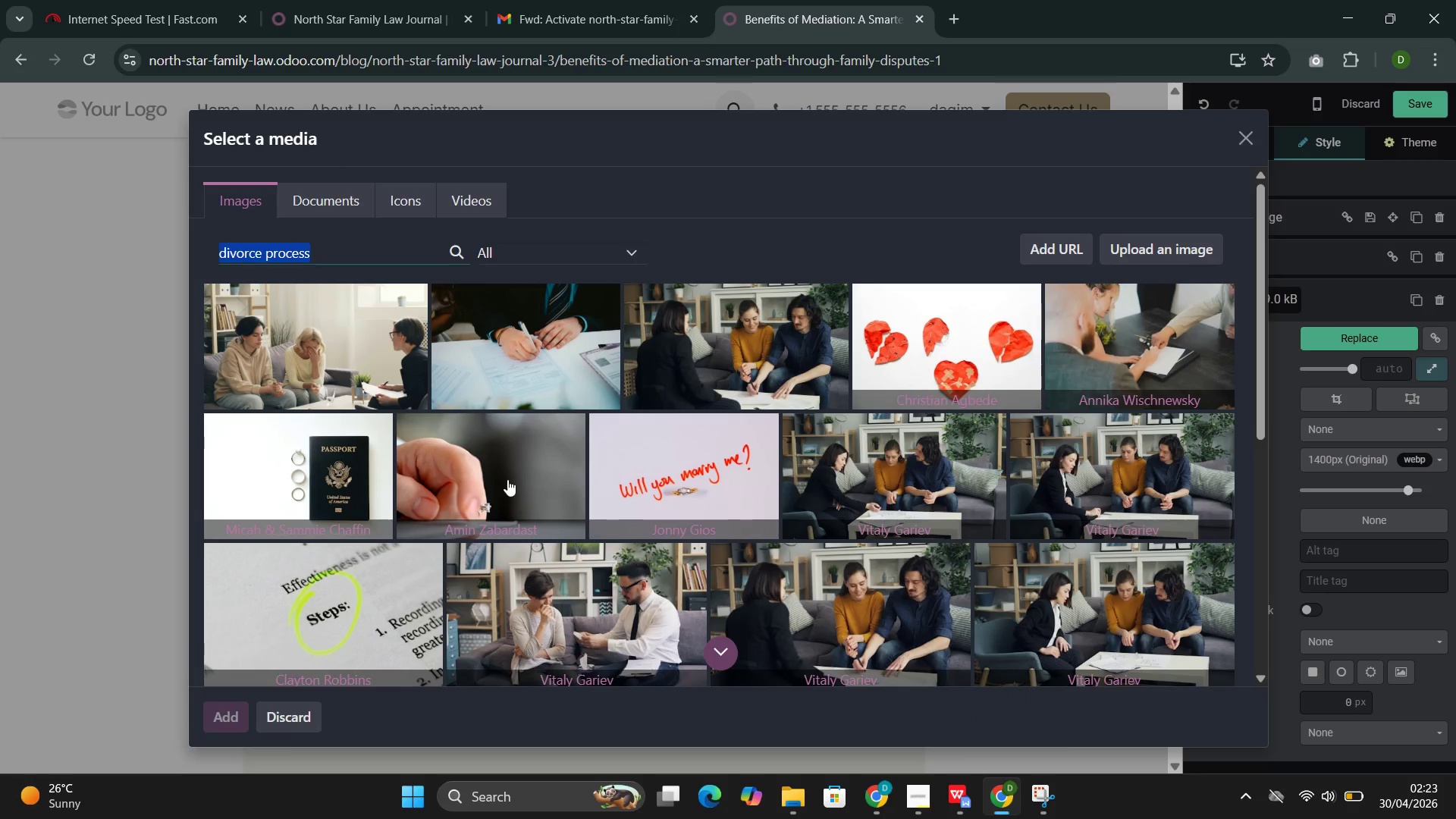 
scroll: coordinate [504, 472], scroll_direction: down, amount: 3.0
 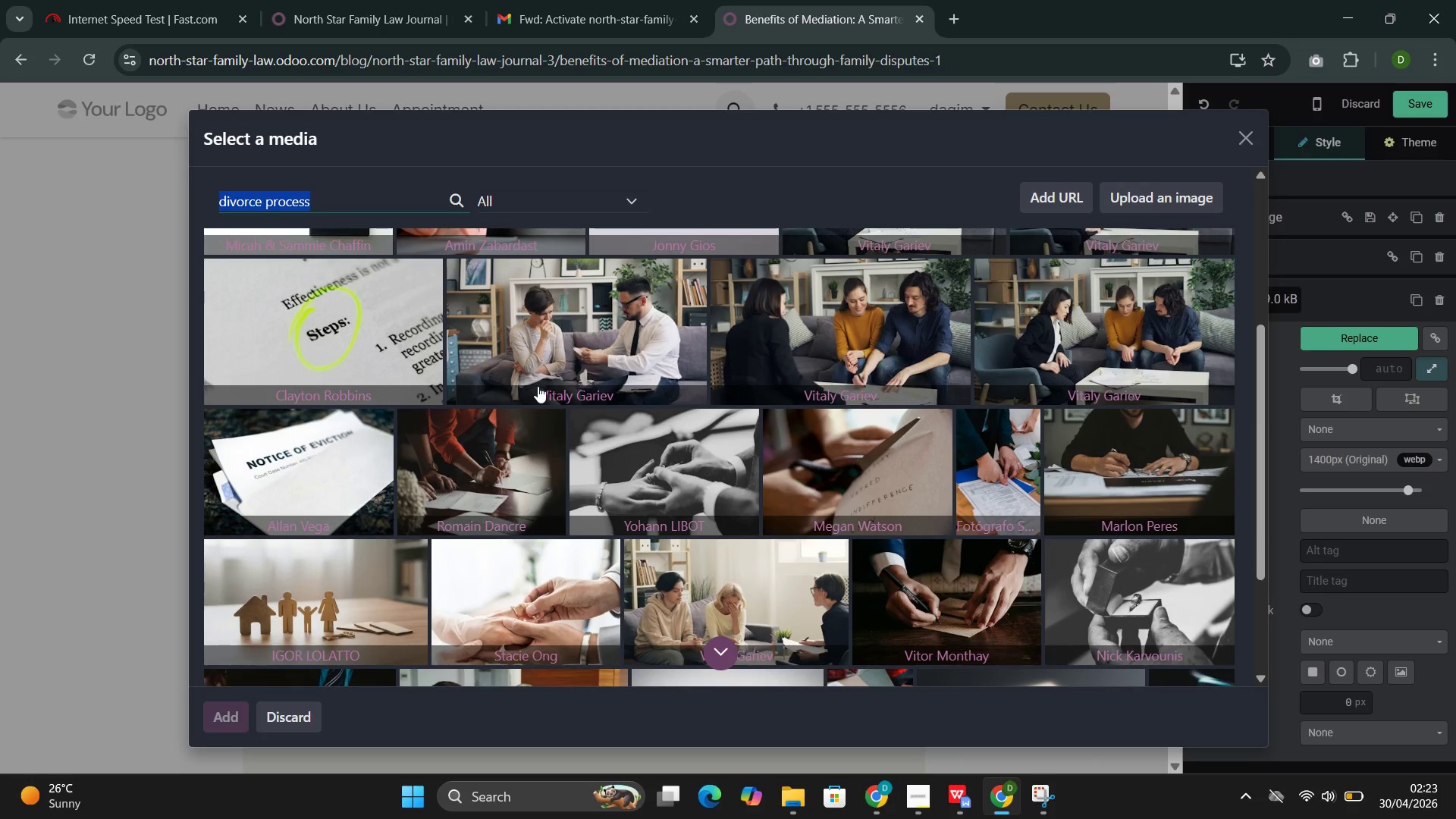 
left_click([538, 354])
 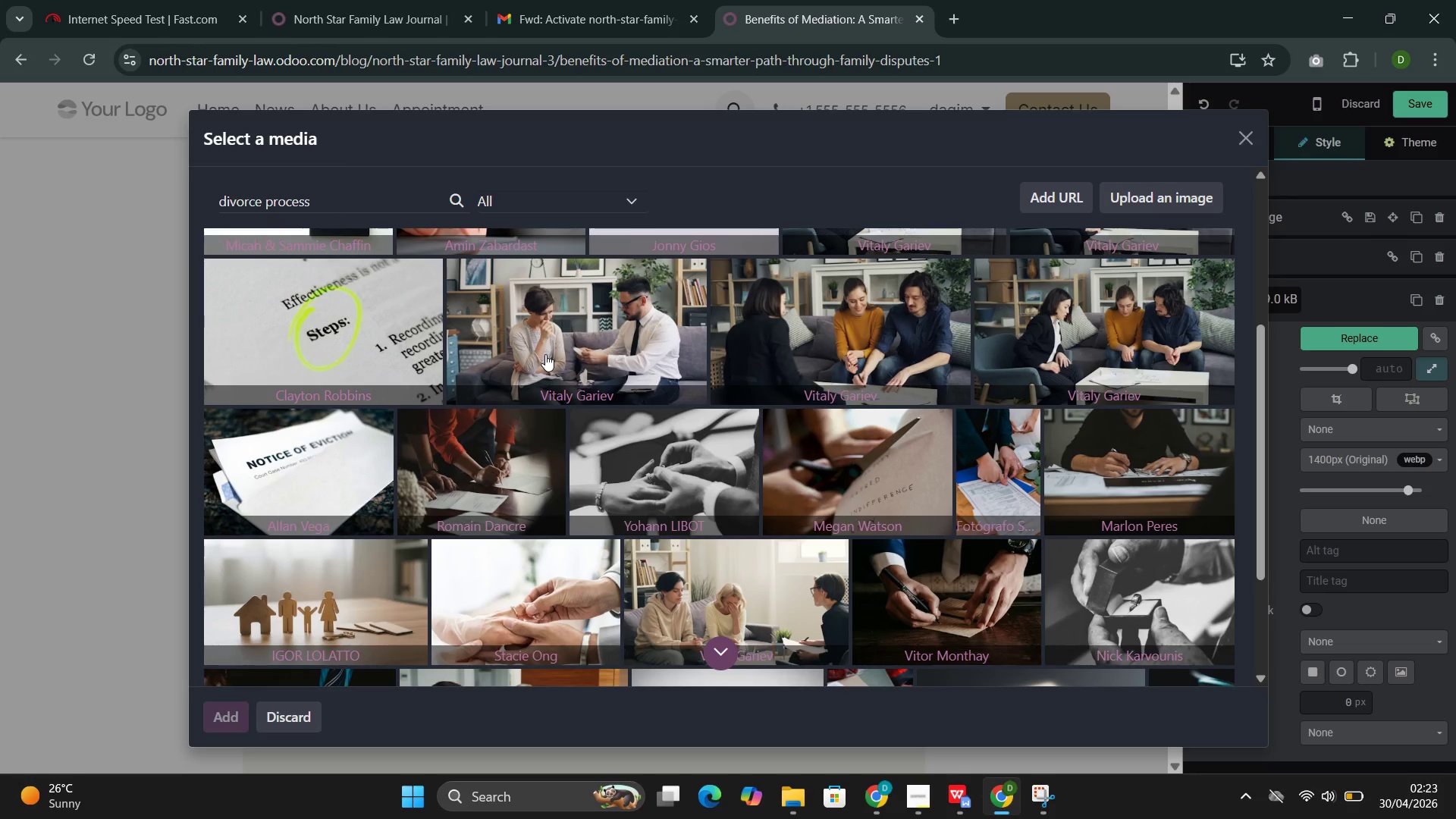 
wait(22.88)
 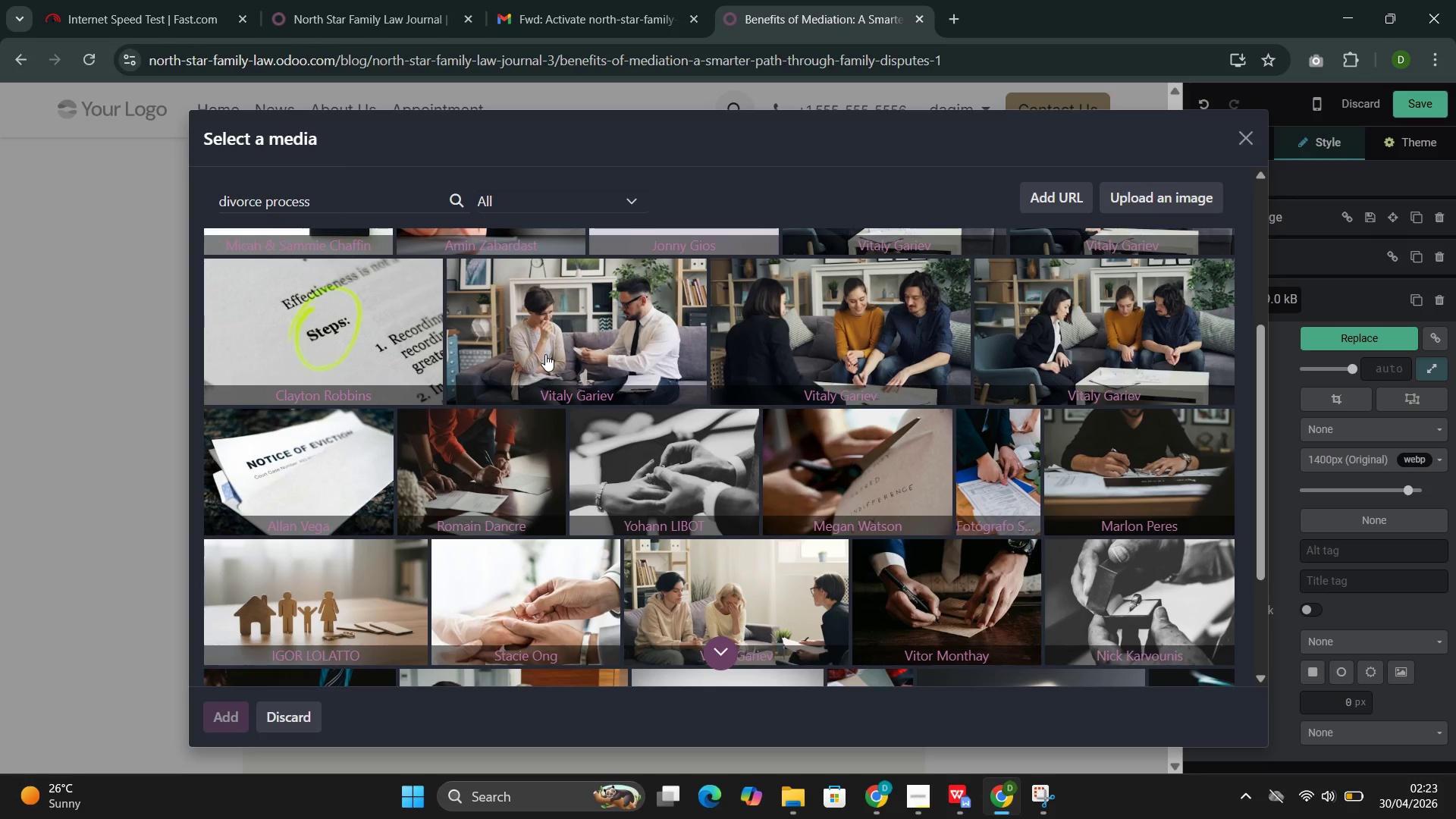 
scroll: coordinate [521, 458], scroll_direction: down, amount: 6.0
 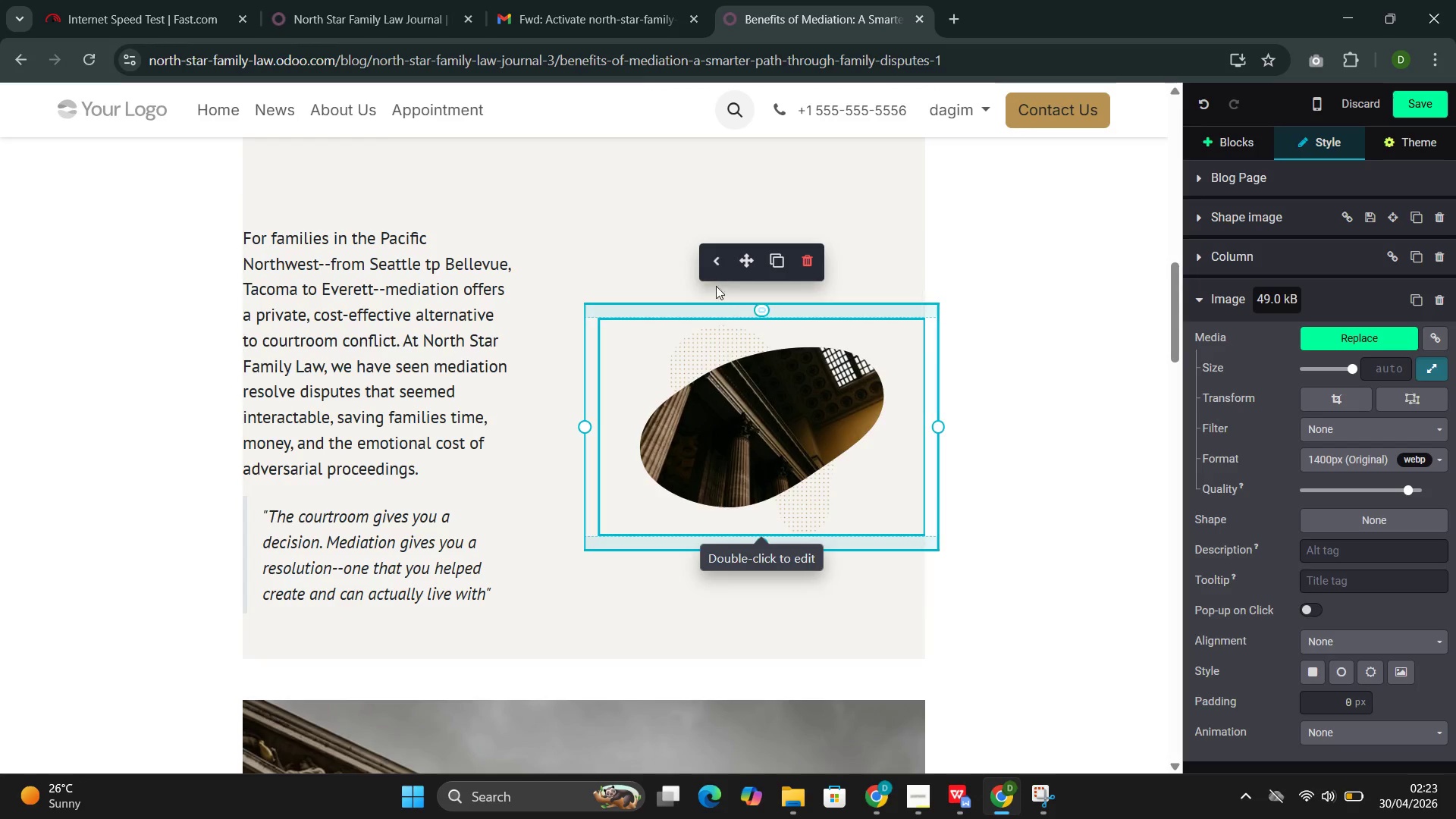 
left_click([718, 262])
 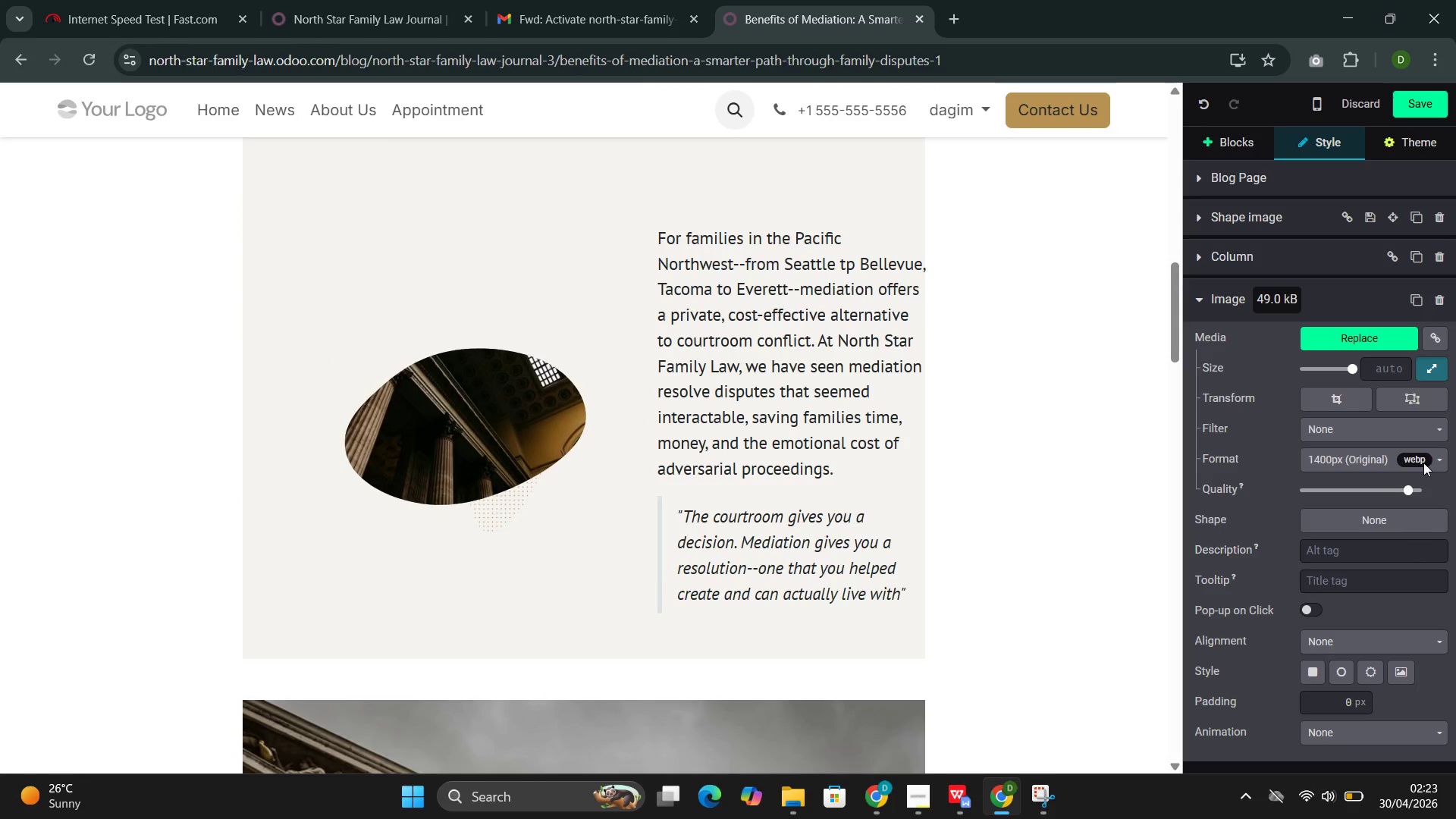 
wait(6.42)
 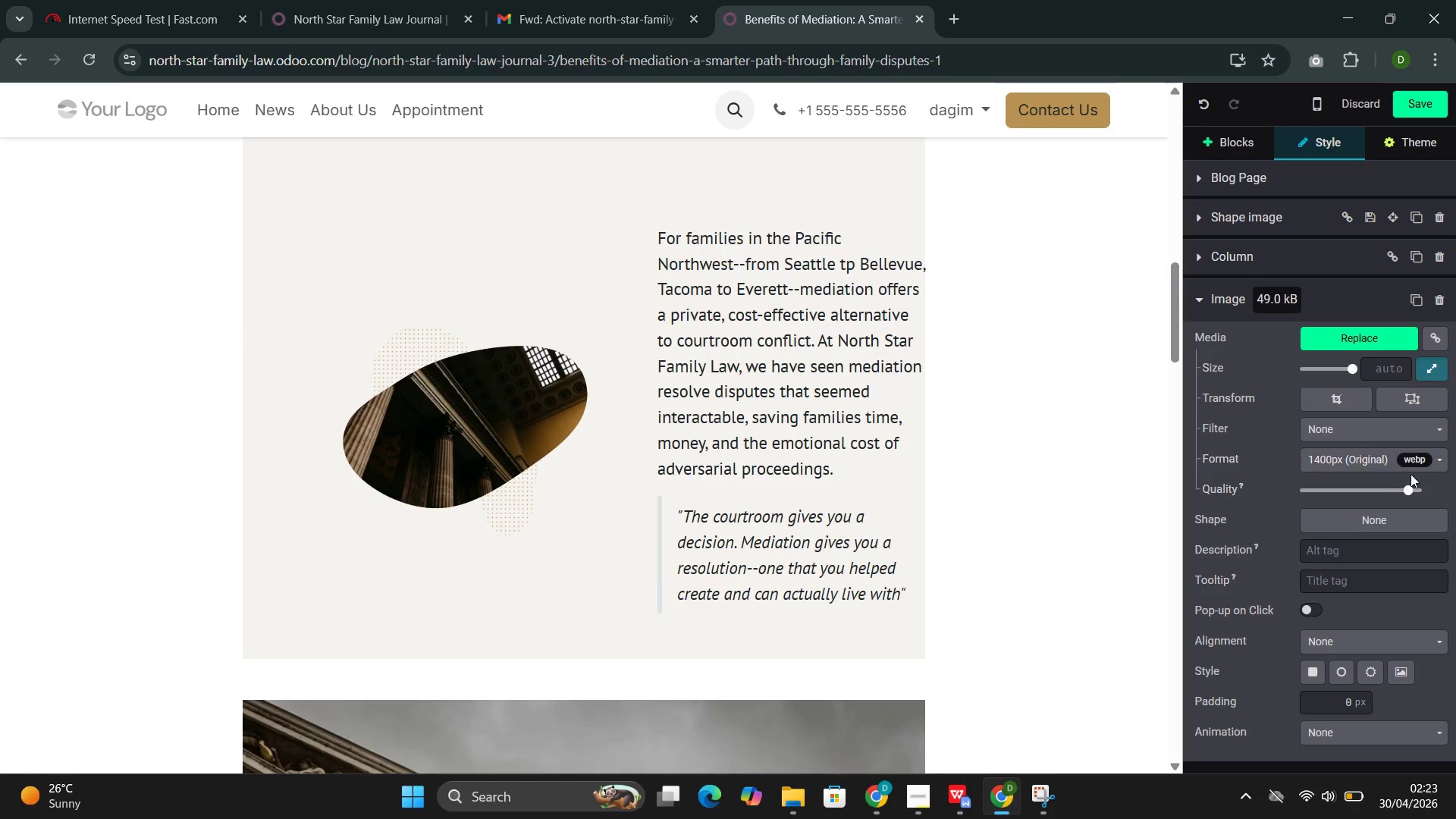 
left_click([550, 394])
 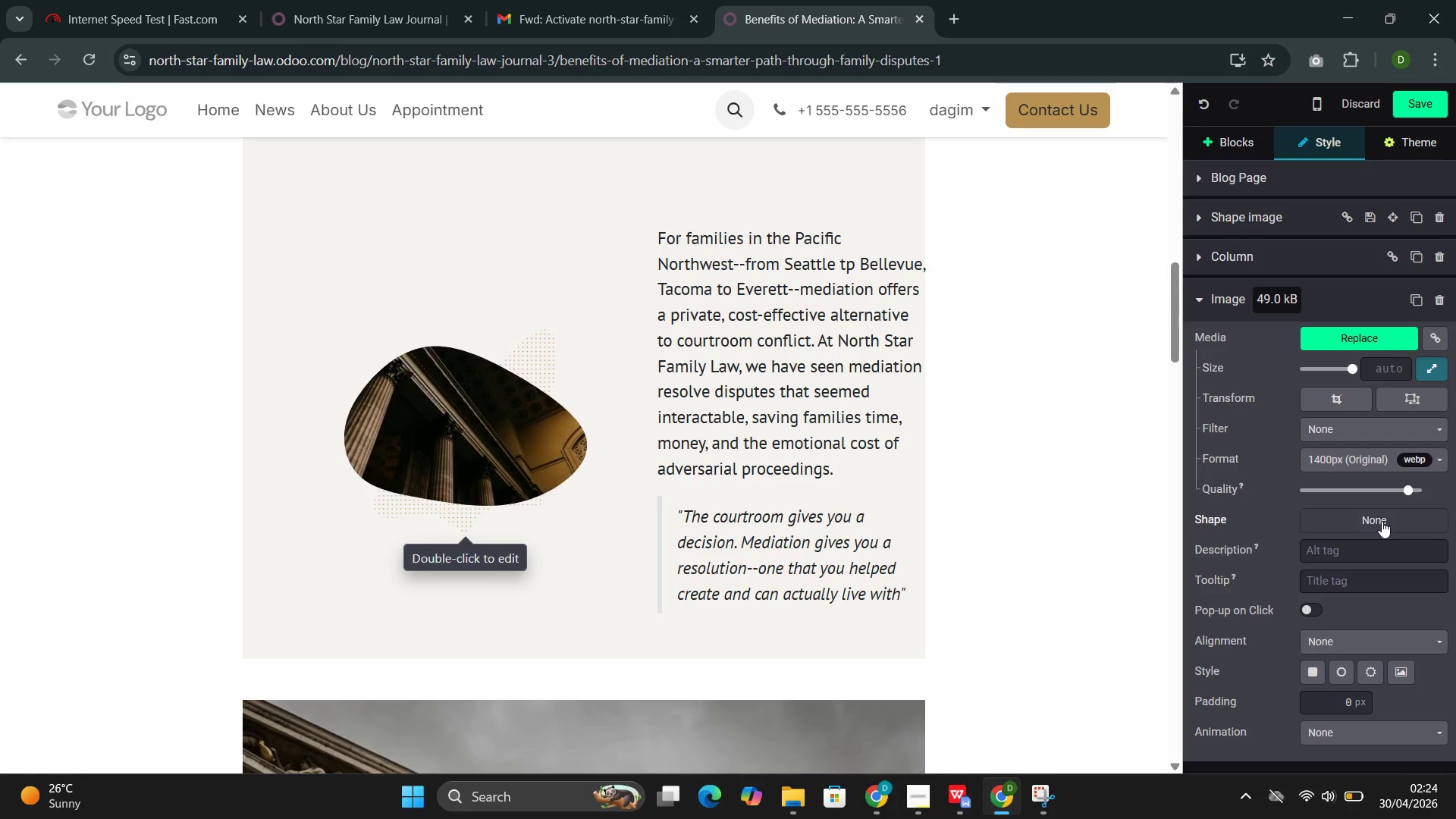 
left_click([500, 419])
 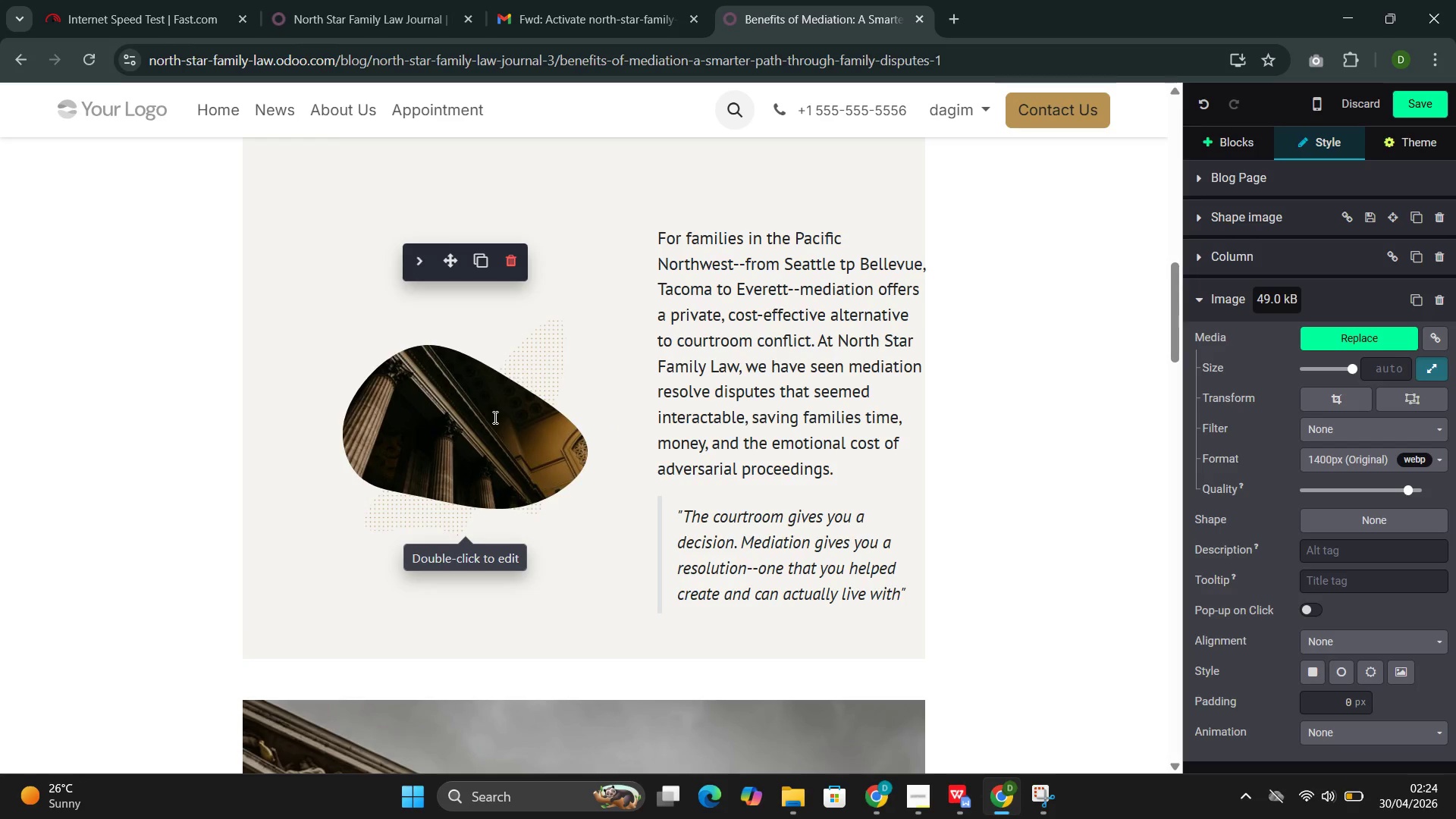 
double_click([494, 417])
 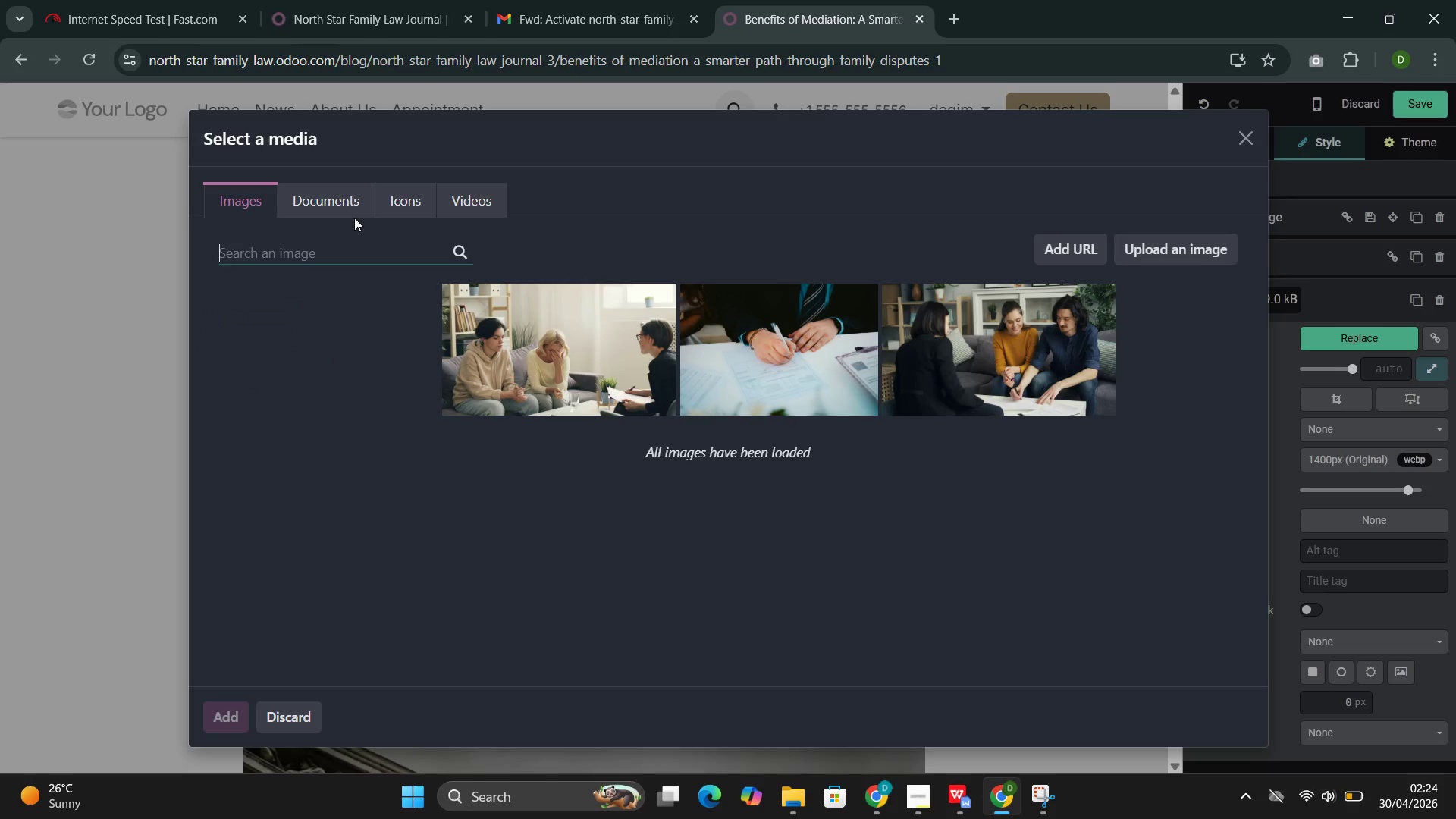 
left_click([352, 256])
 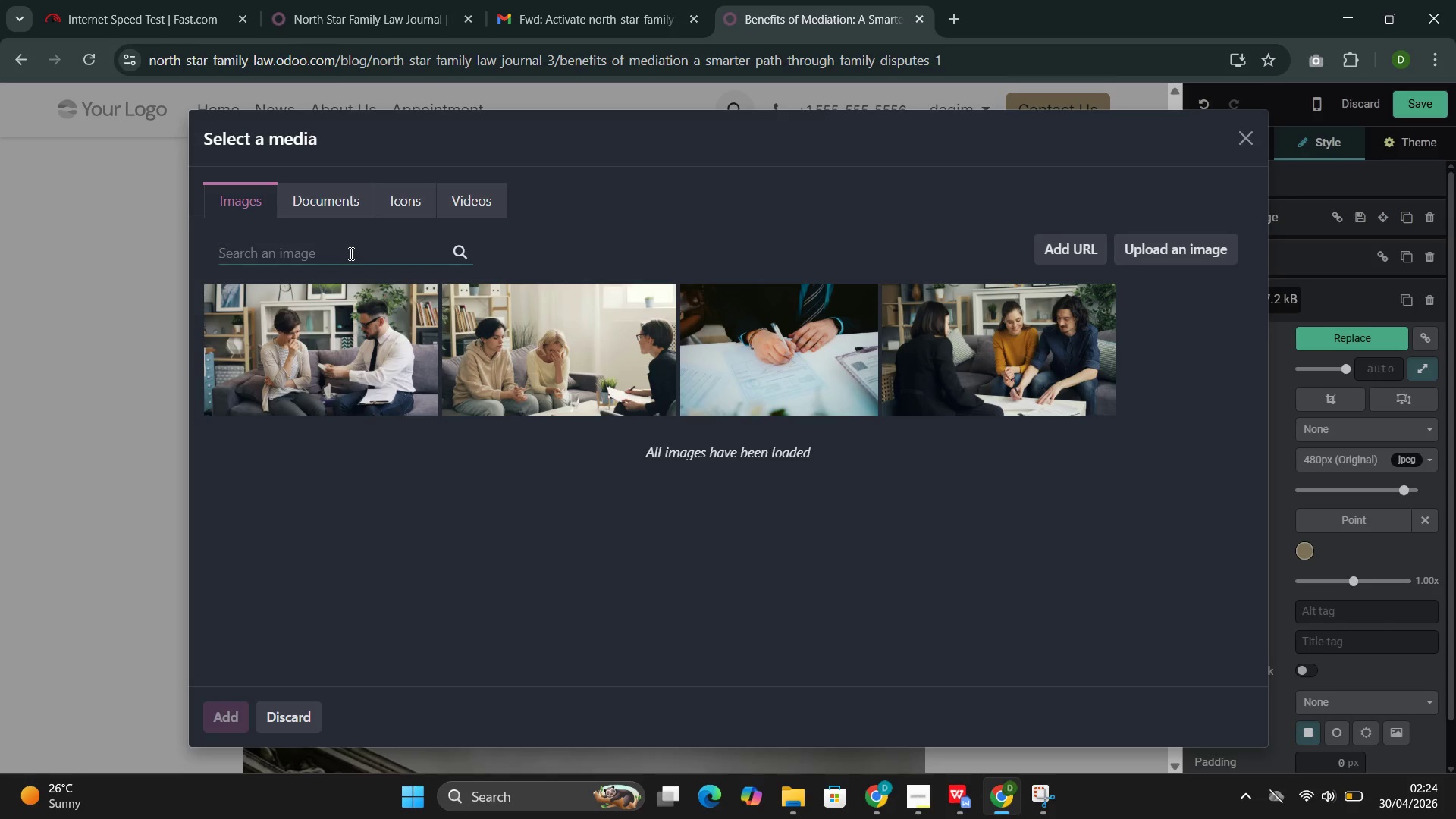 
key(Control+V)
 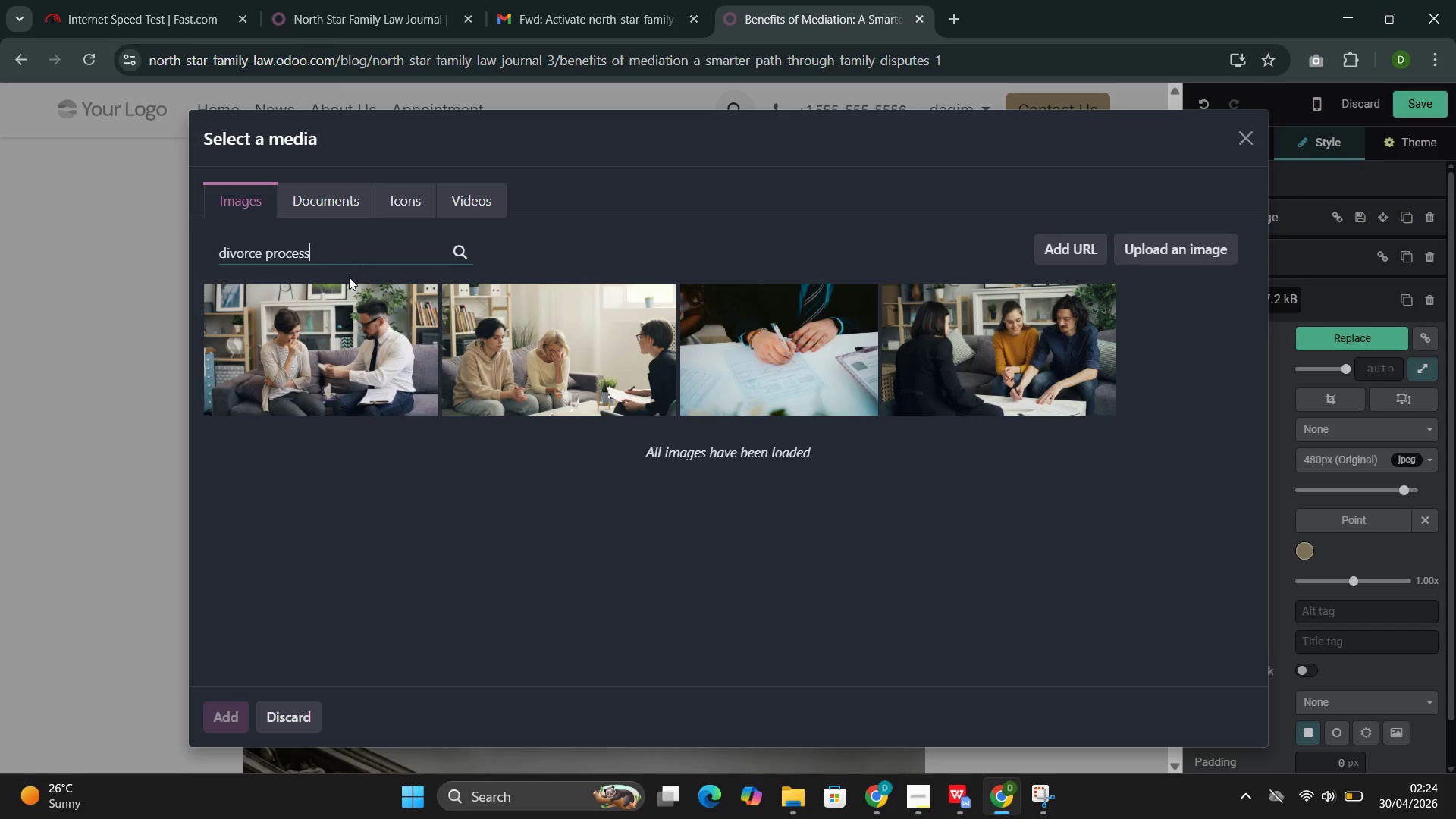 
mouse_move([353, 302])
 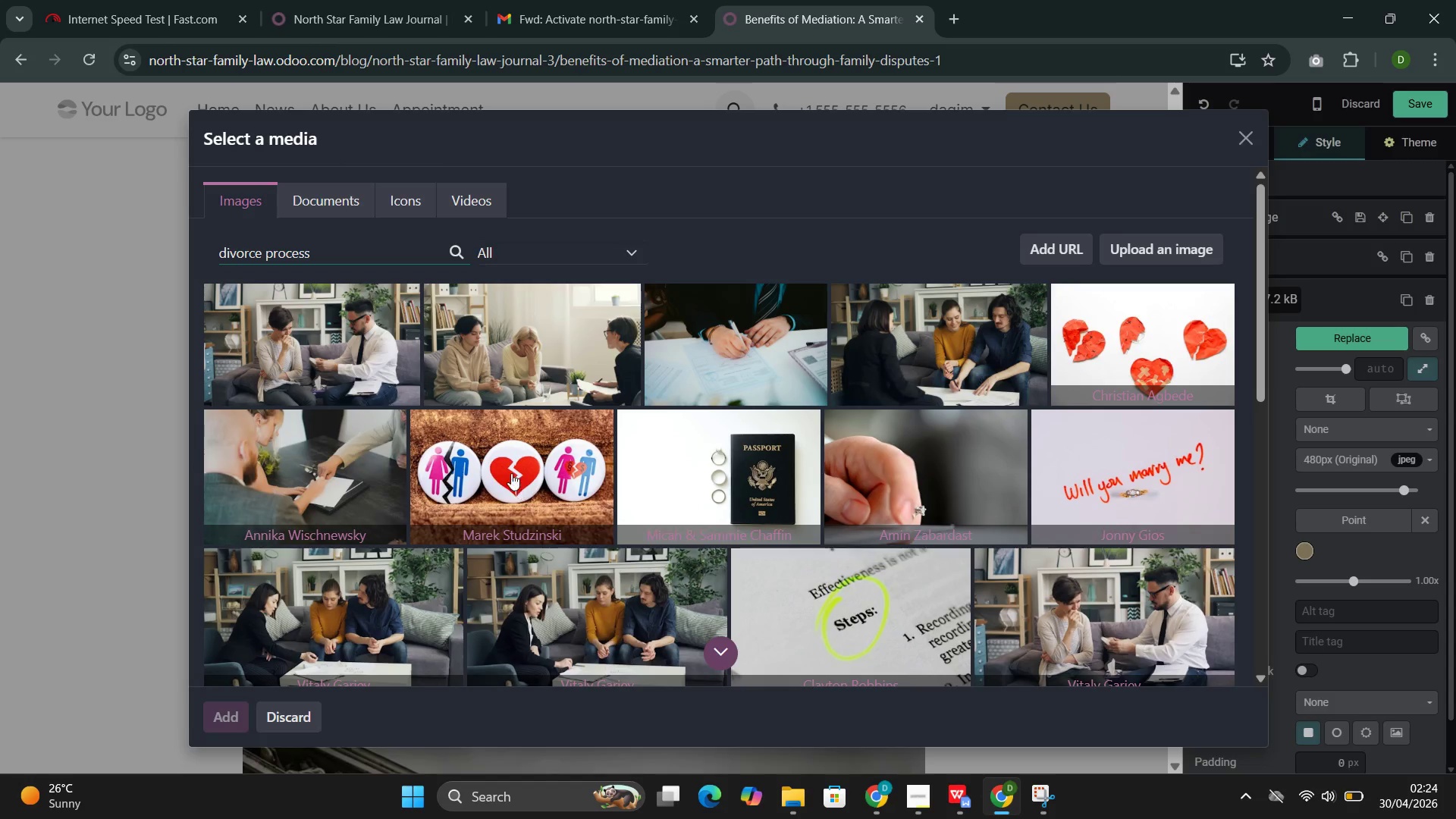 
left_click([507, 468])
 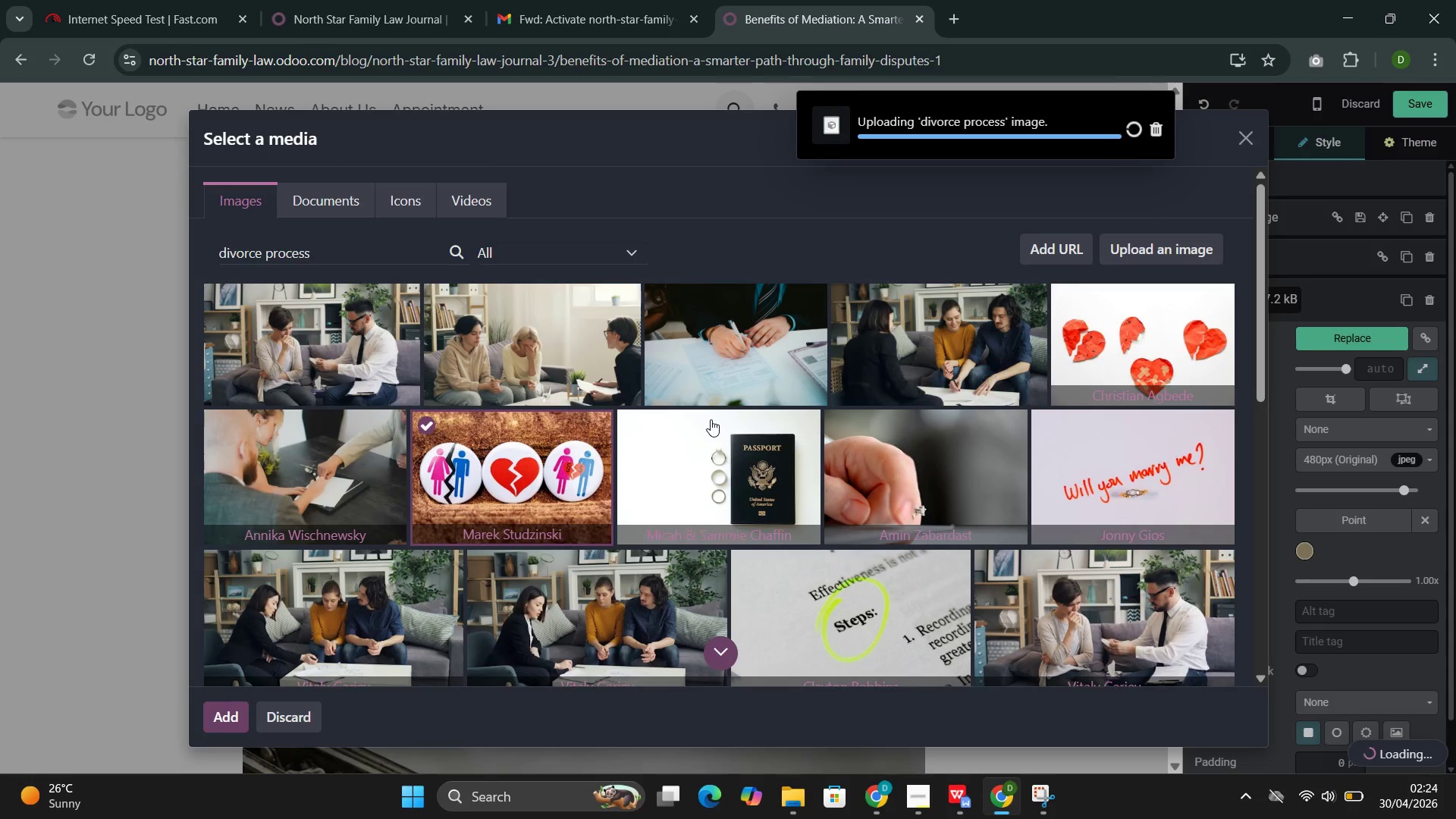 
wait(8.66)
 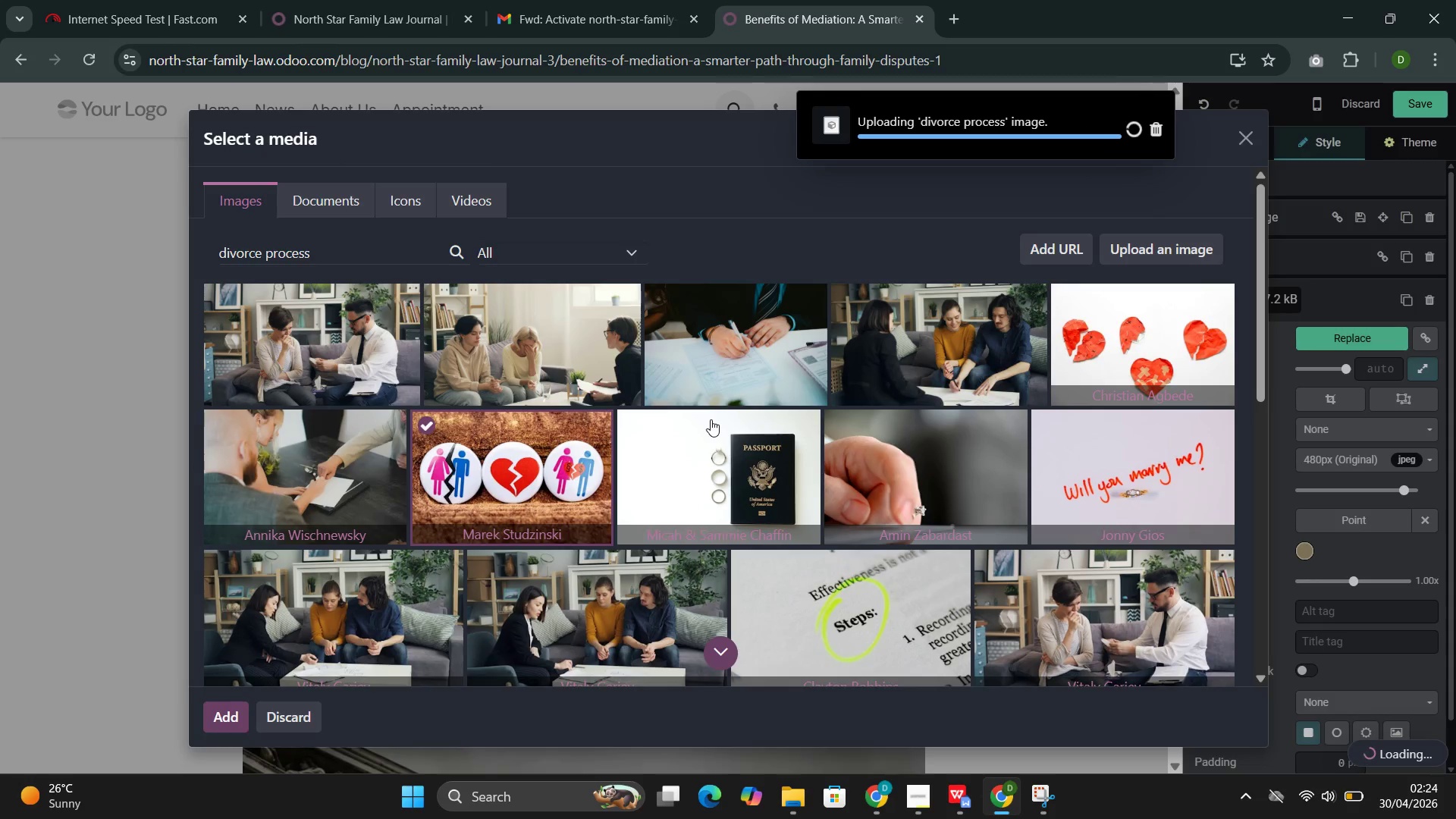 
left_click([484, 375])
 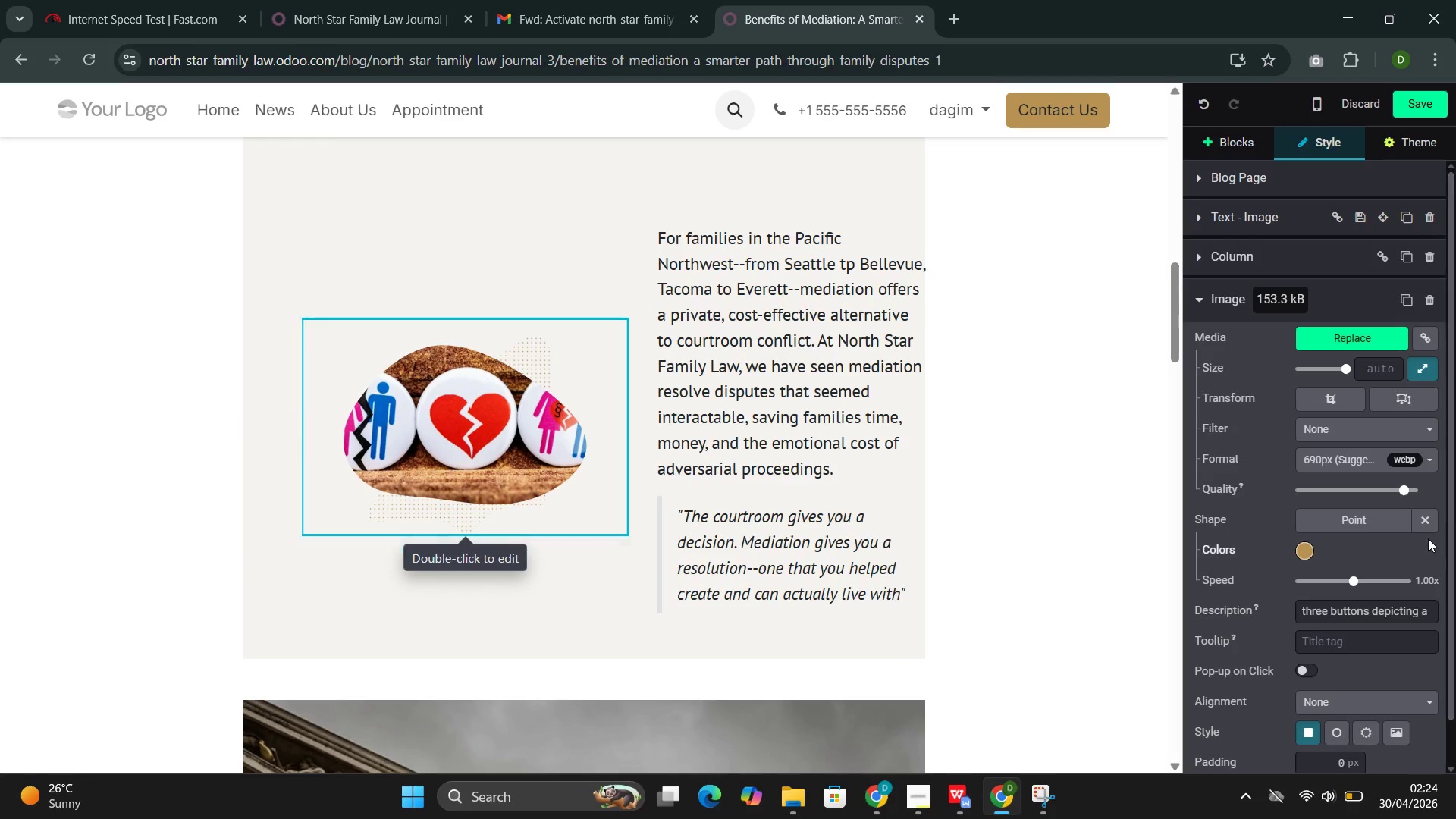 
left_click([1428, 521])
 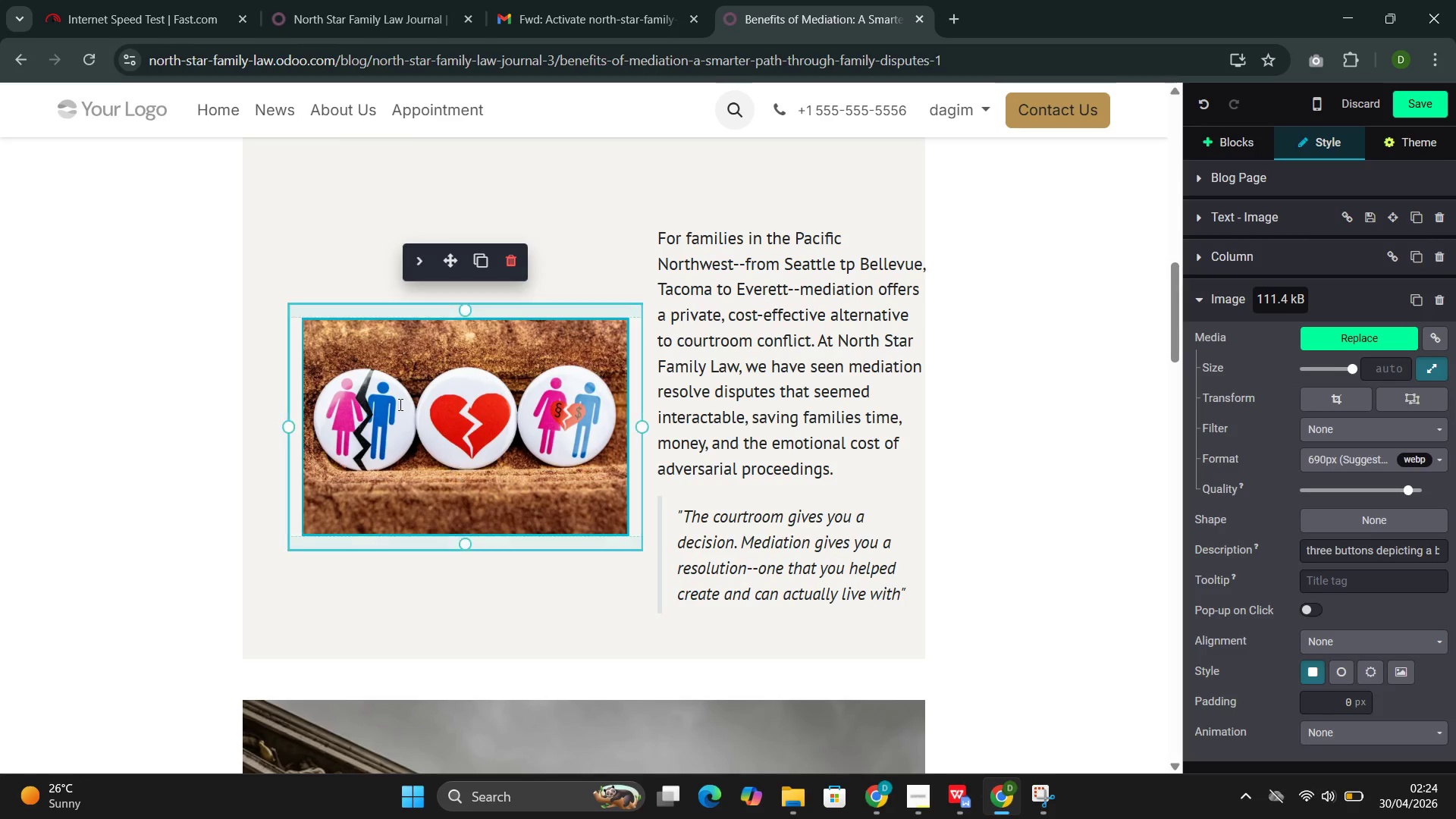 
scroll: coordinate [334, 400], scroll_direction: down, amount: 7.0
 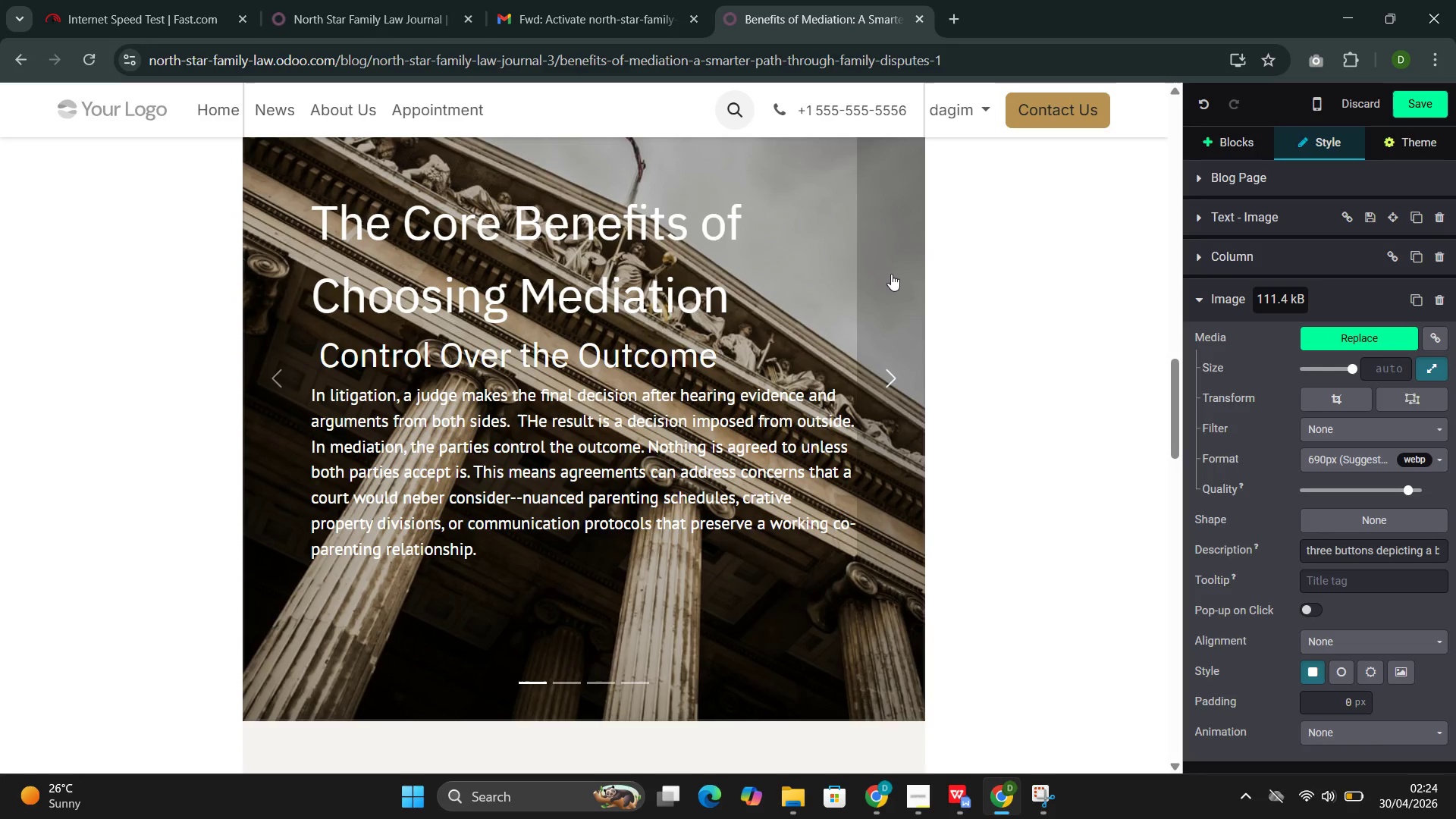 
wait(6.51)
 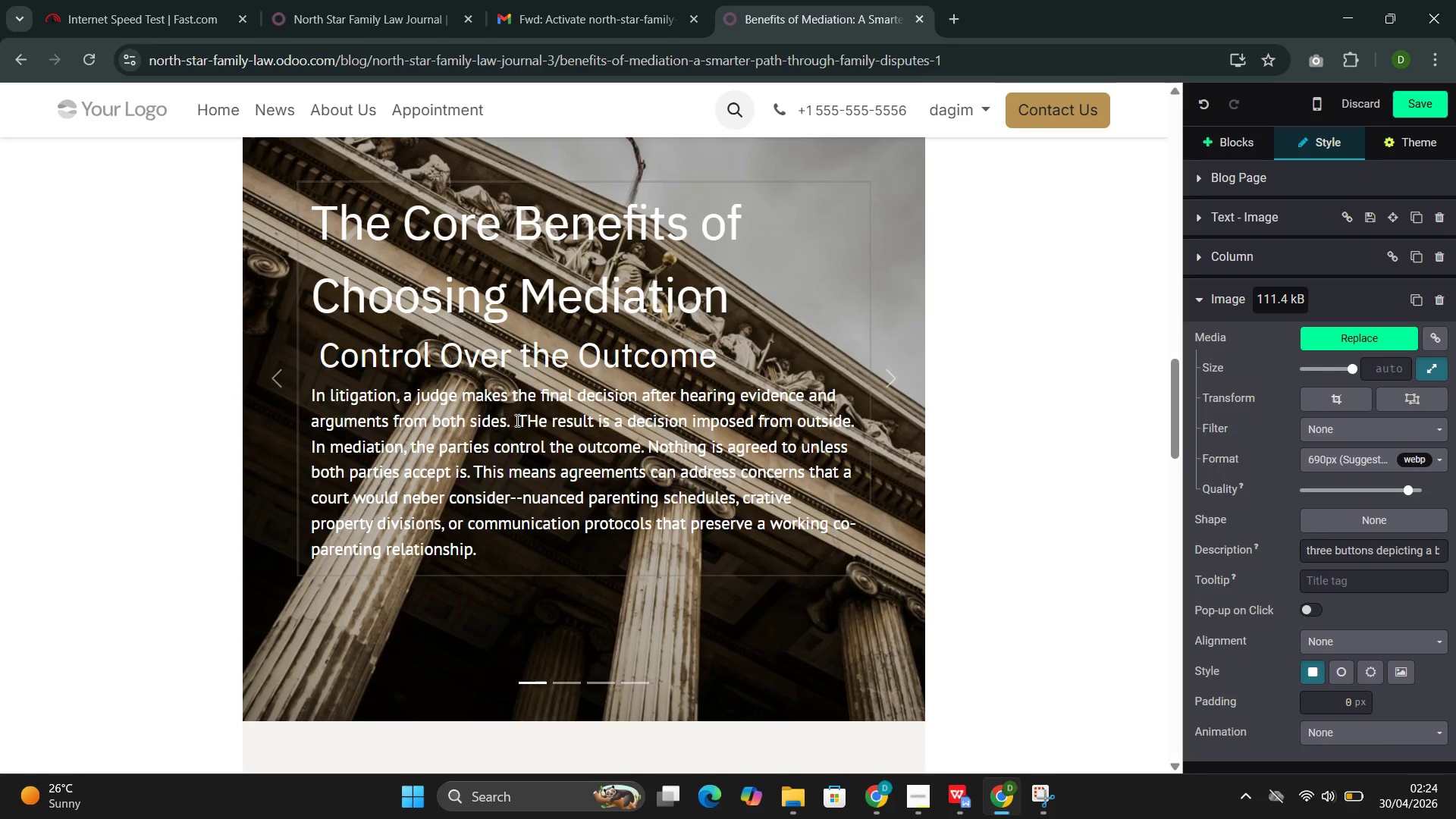 
left_click([685, 240])
 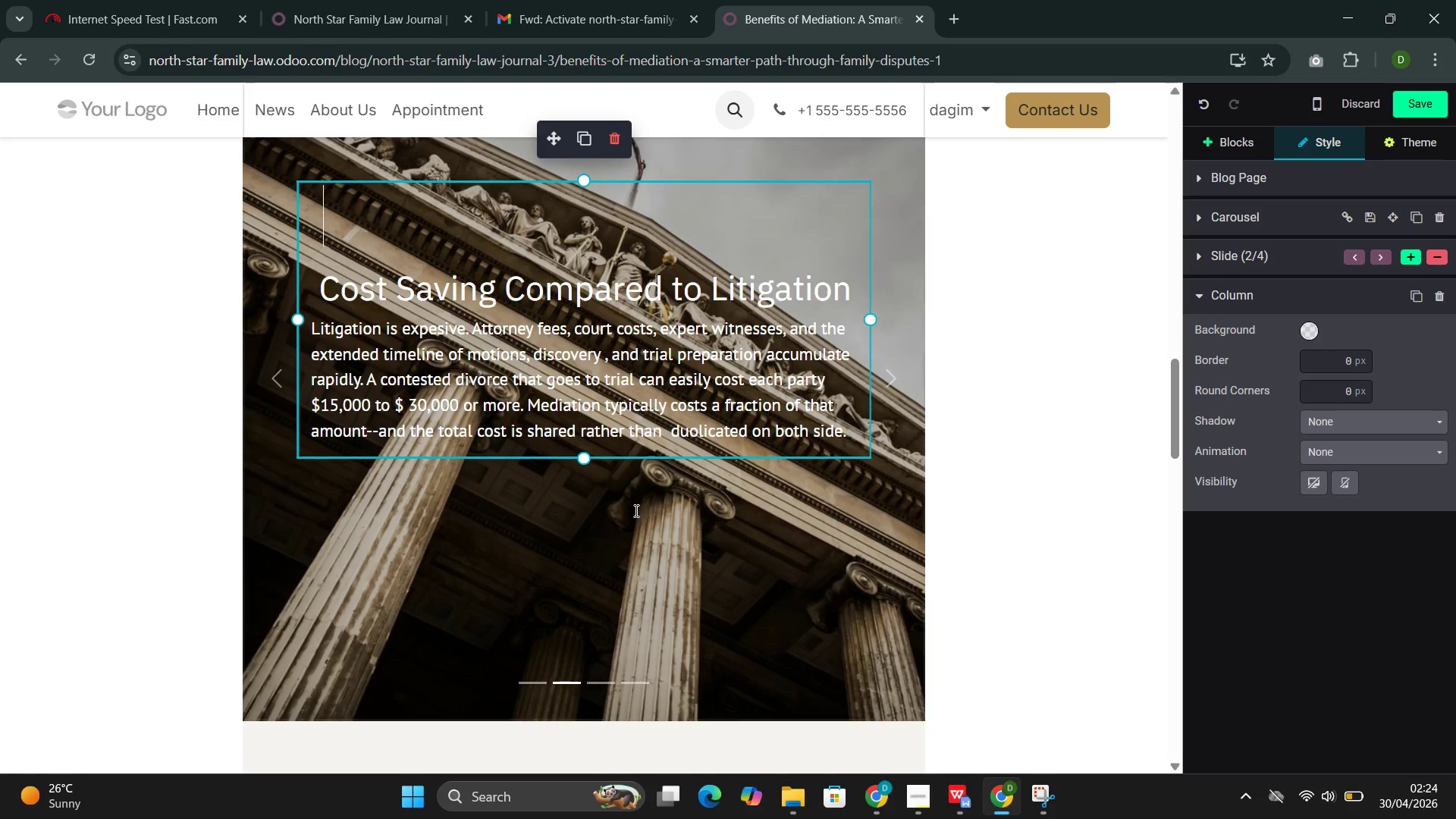 
left_click([642, 635])
 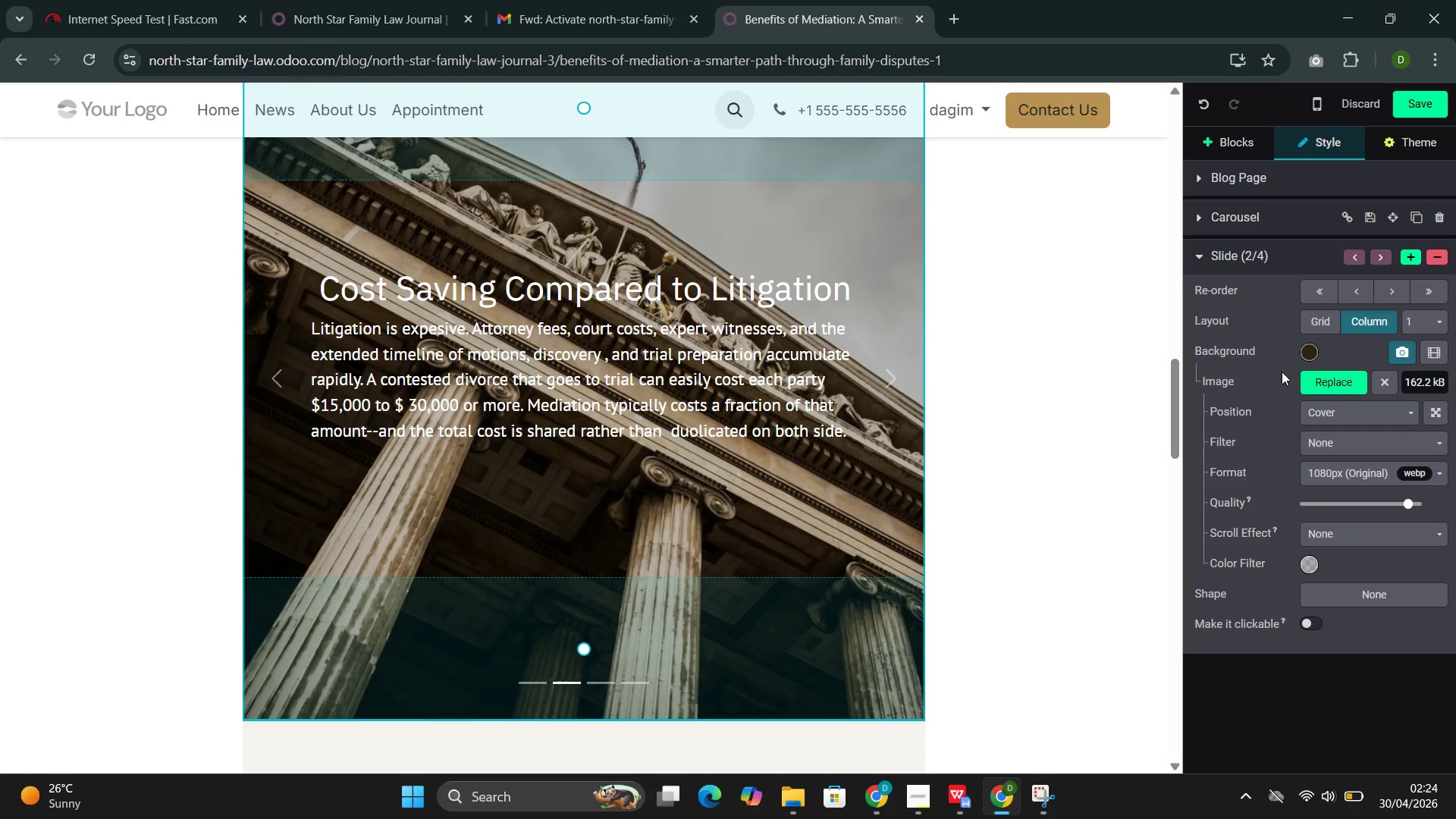 
left_click([1324, 383])
 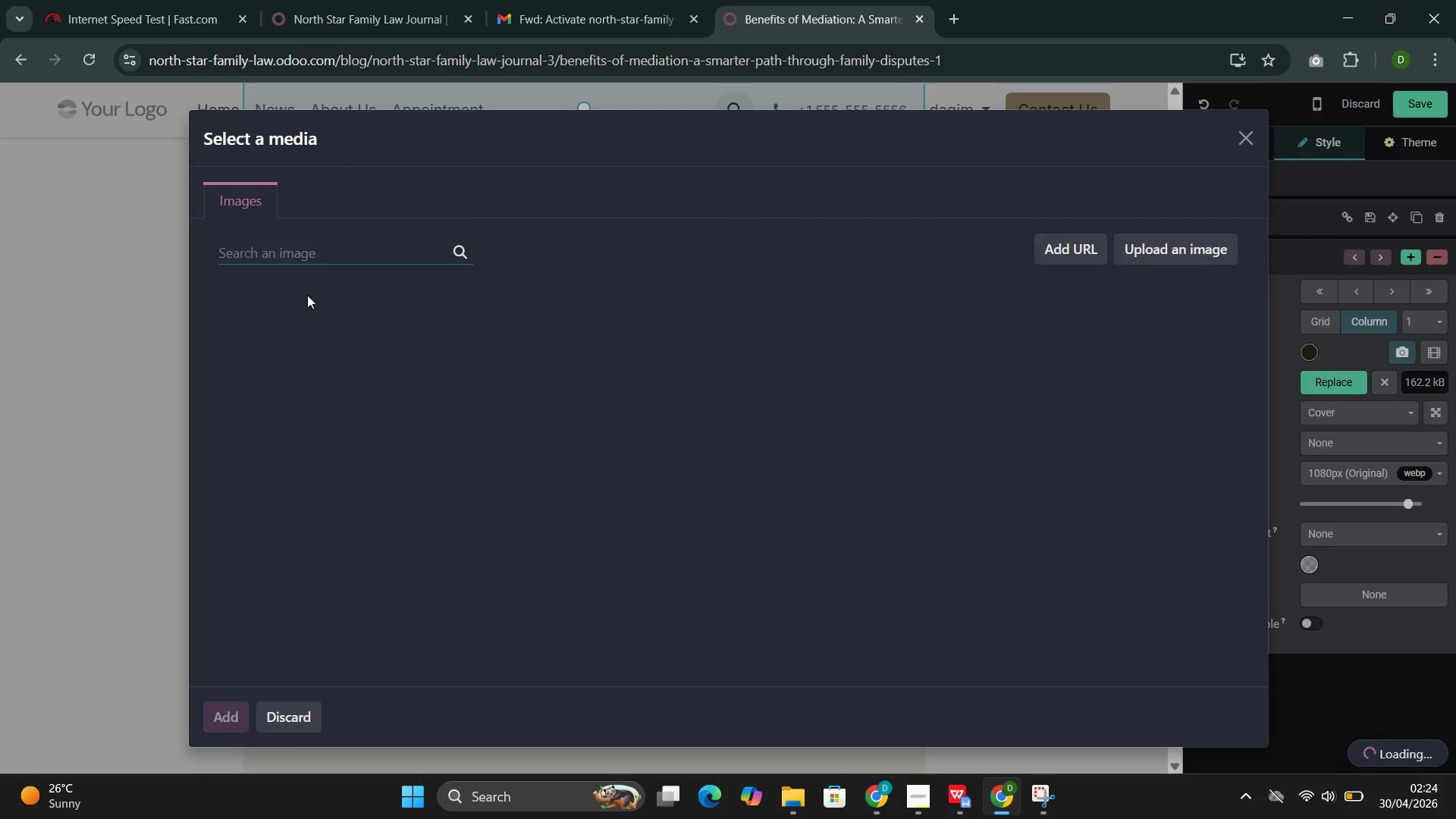 
left_click([320, 250])
 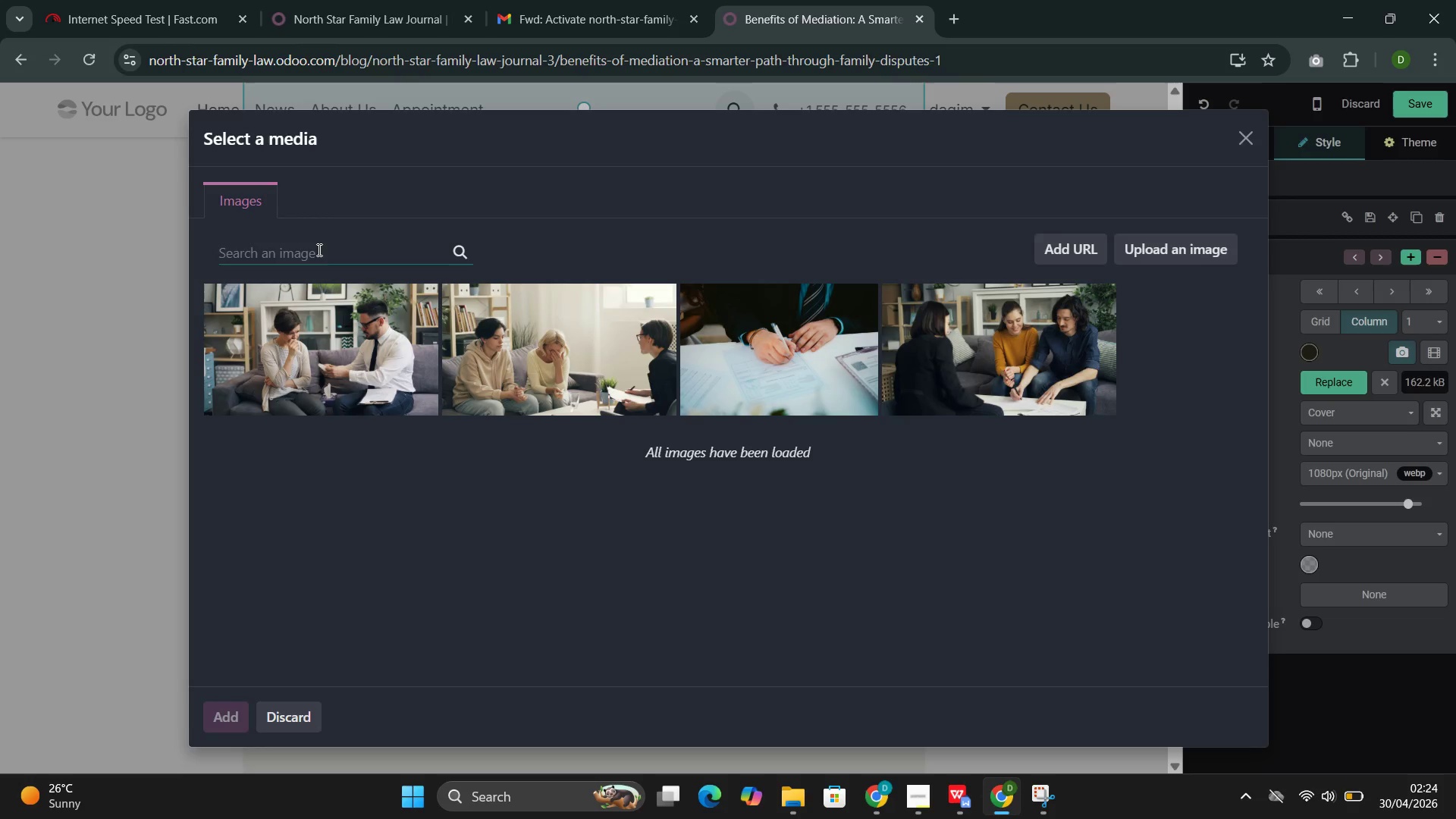 
key(Control+V)
 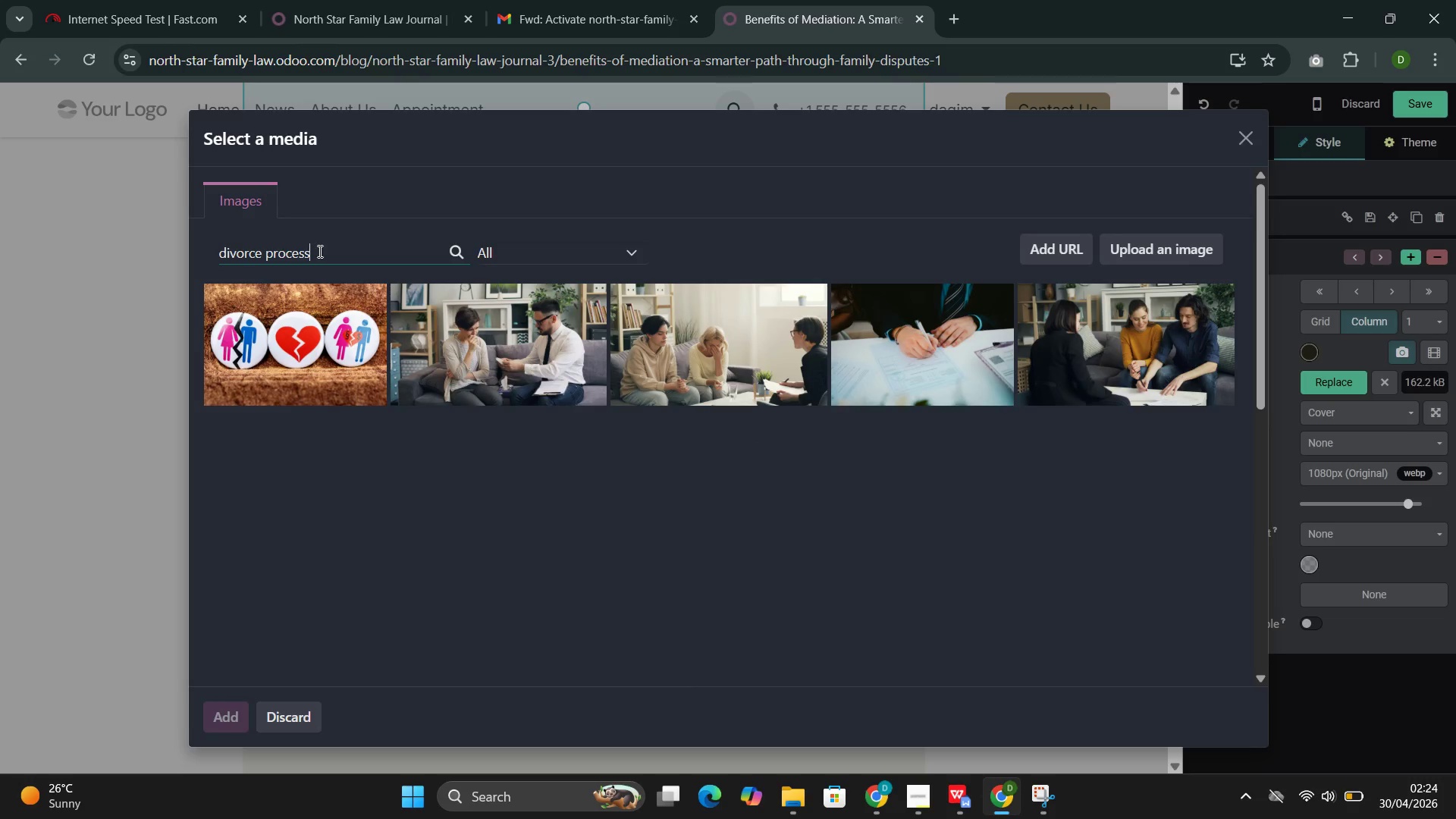 
scroll: coordinate [361, 441], scroll_direction: down, amount: 2.0
 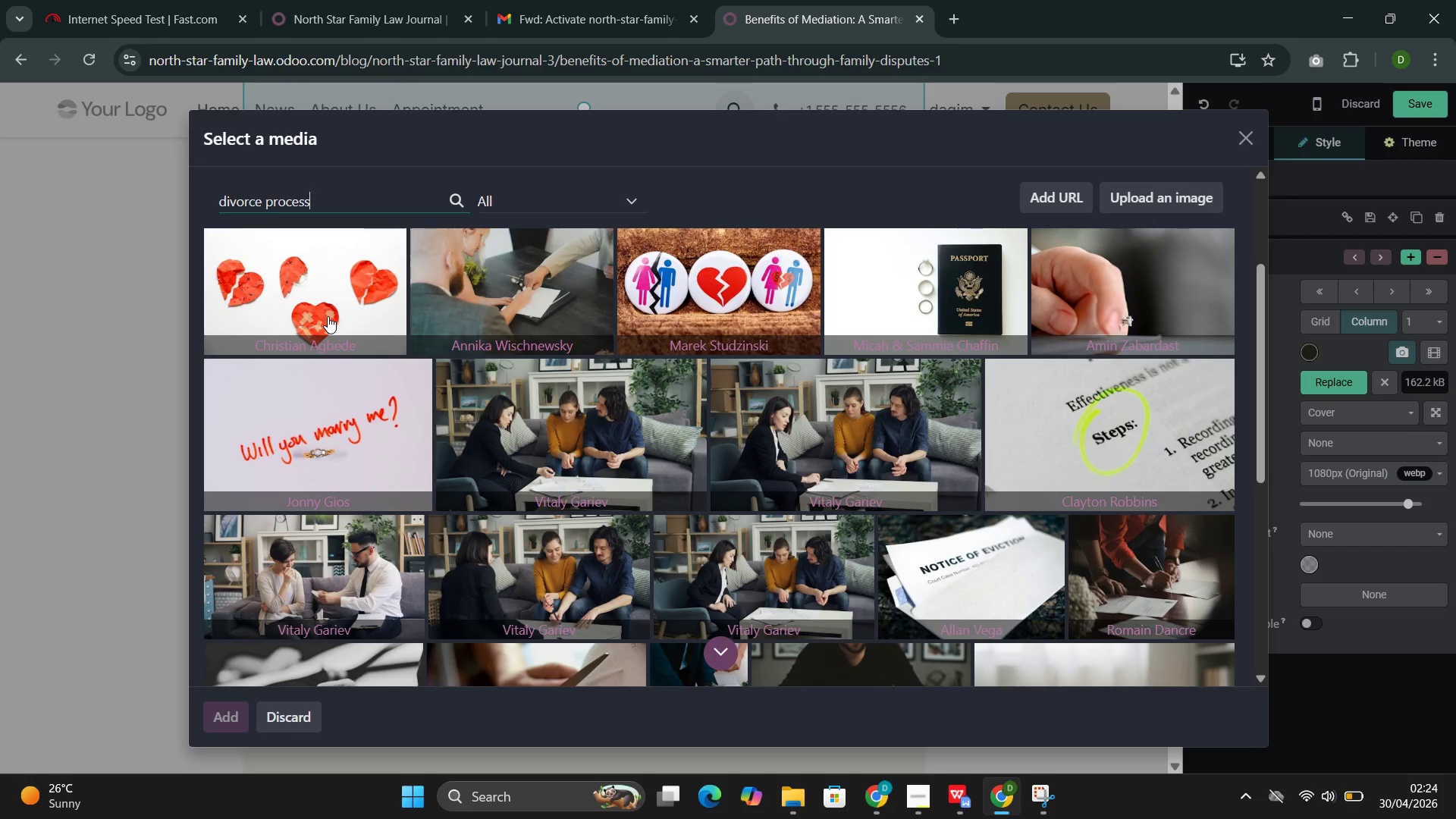 
left_click([328, 313])
 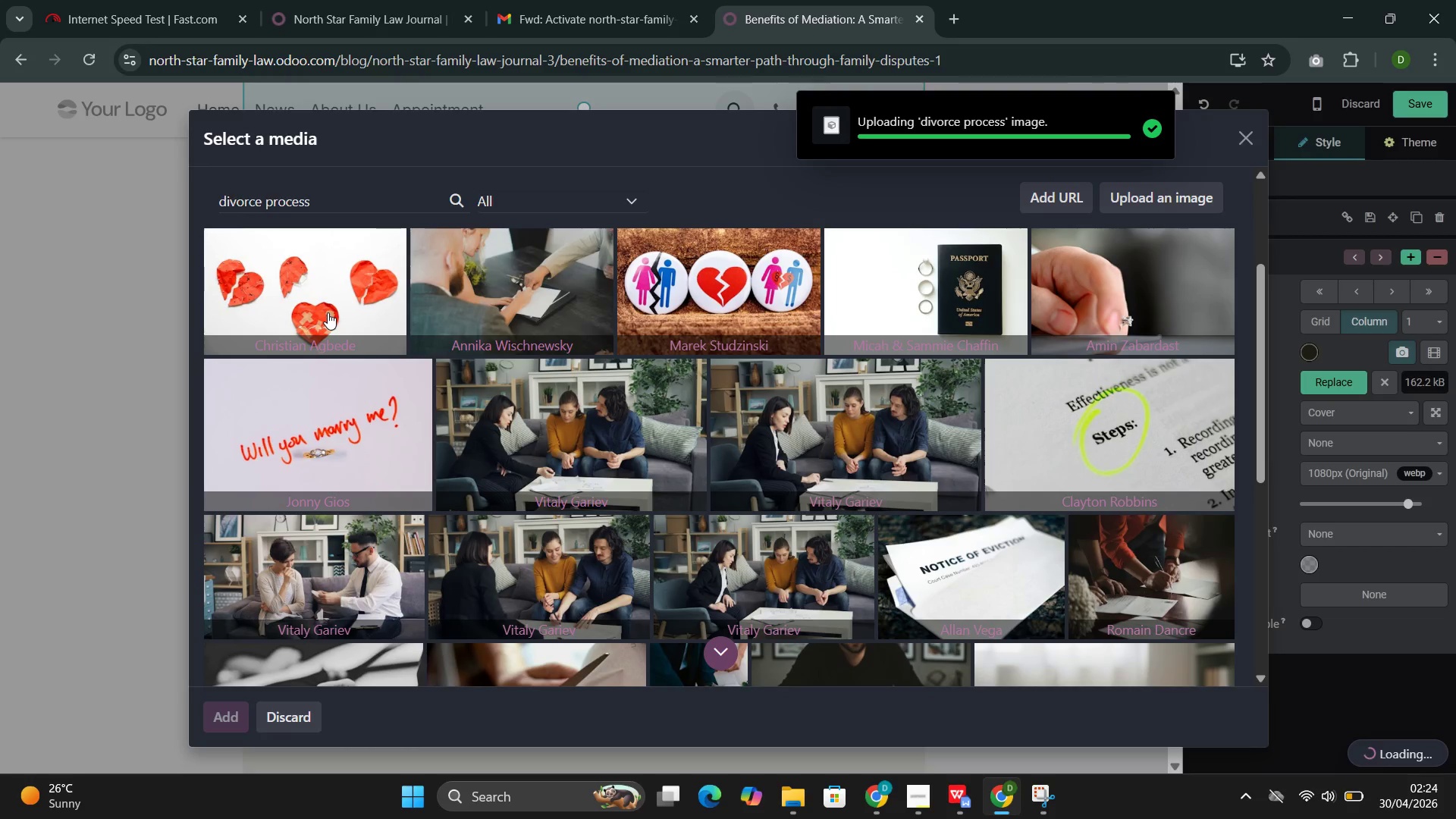 
mouse_move([337, 328])
 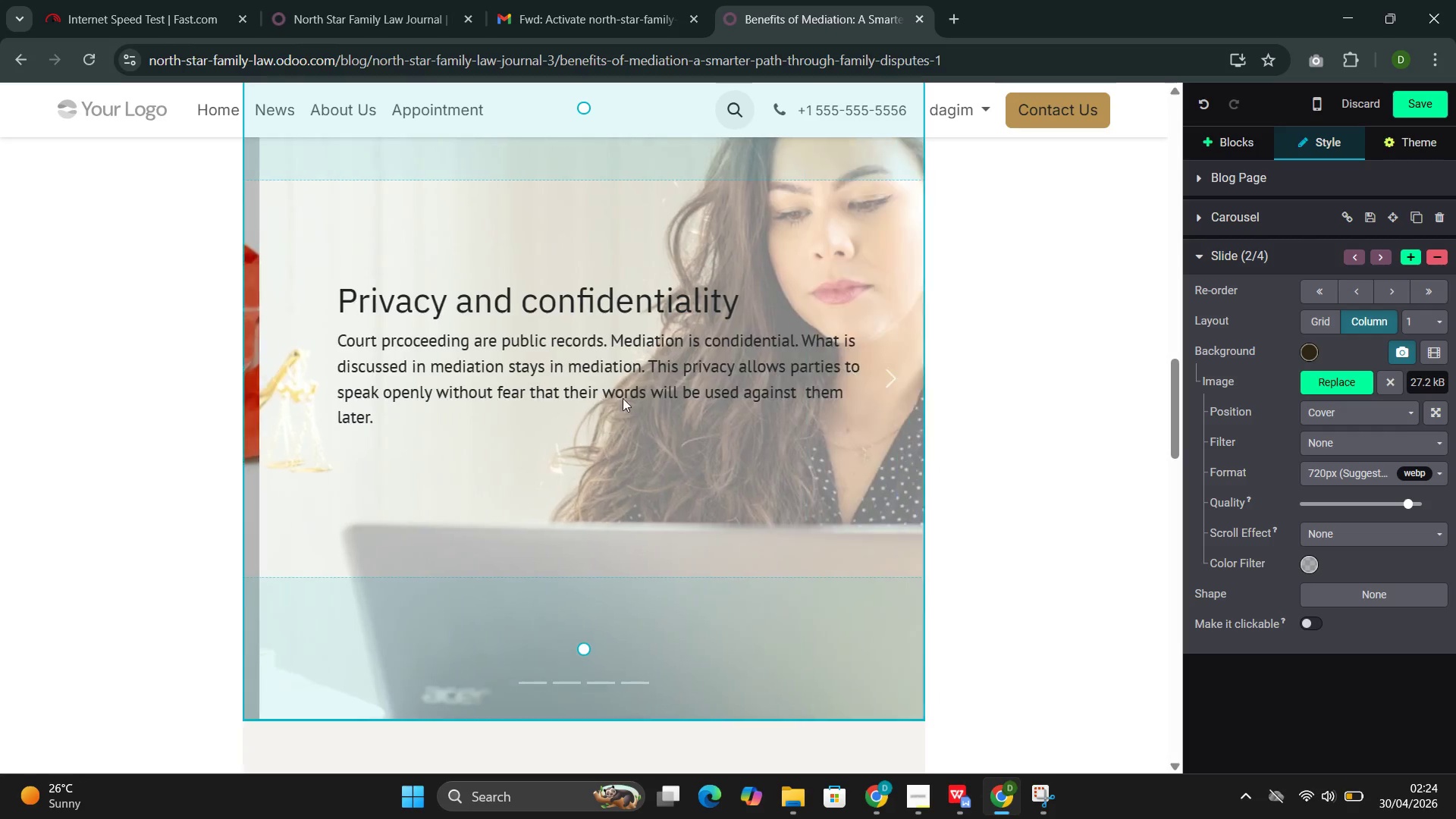 
left_click([611, 237])
 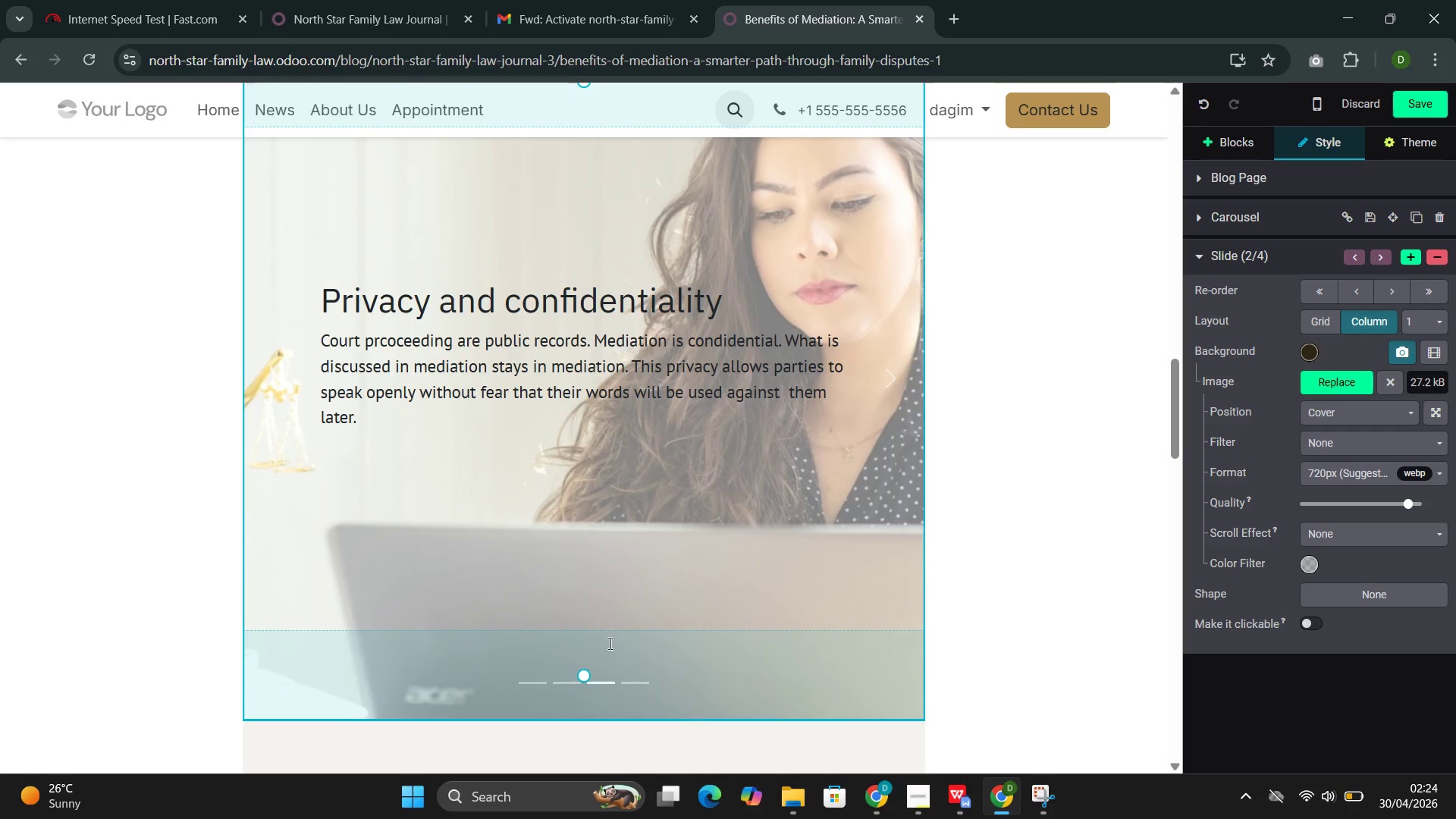 
left_click([615, 654])
 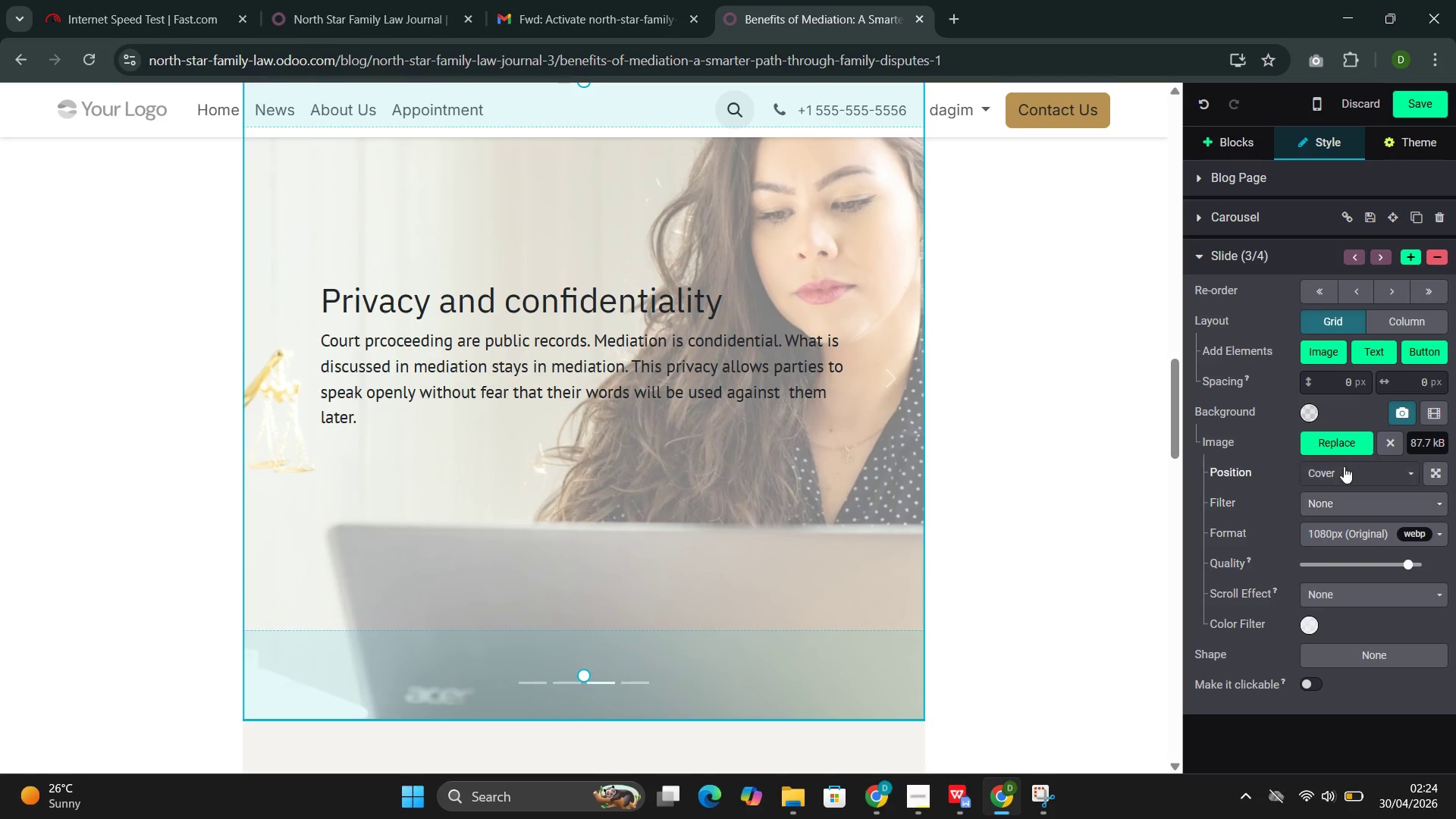 
left_click([1338, 449])
 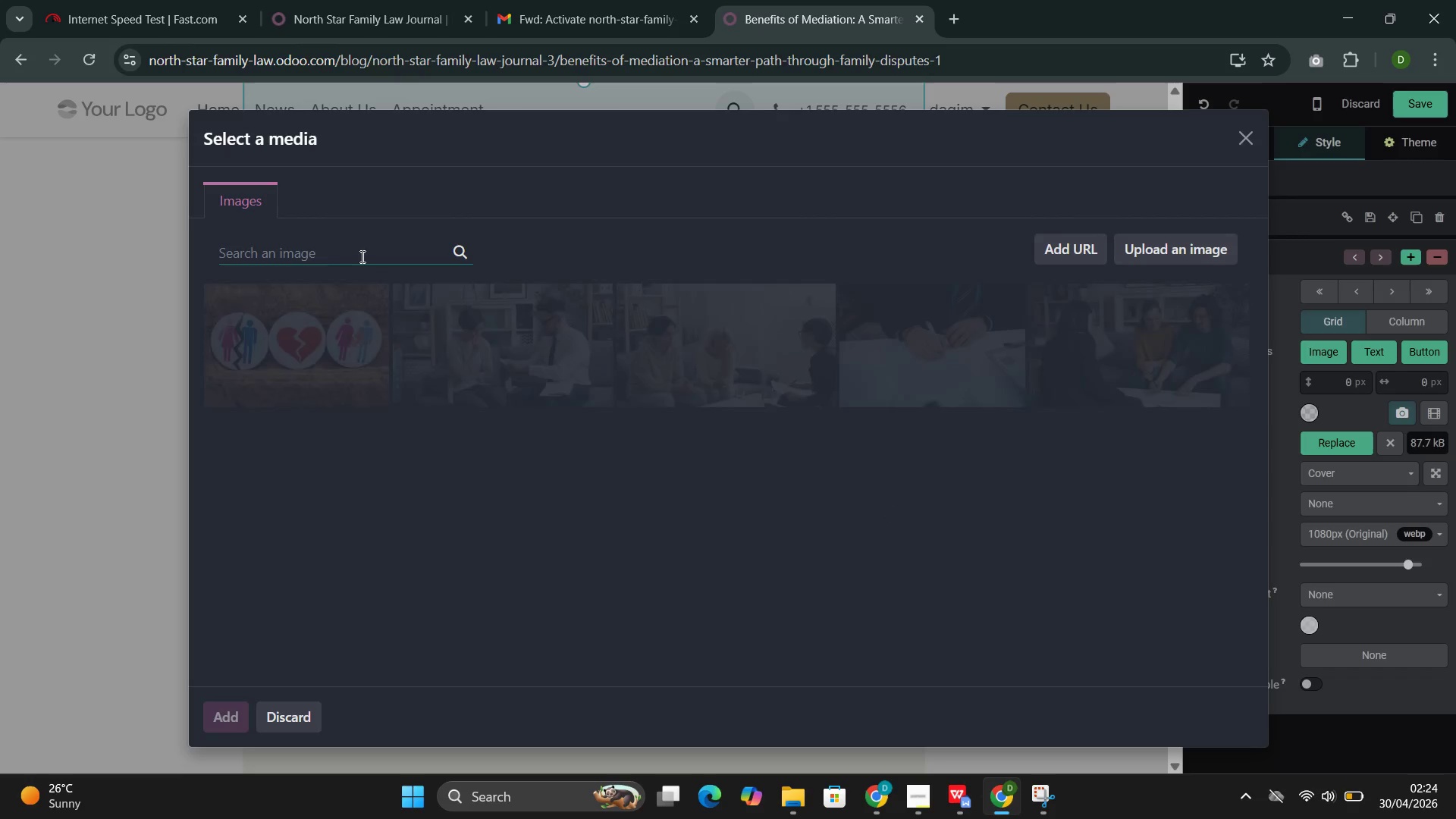 
left_click([325, 259])
 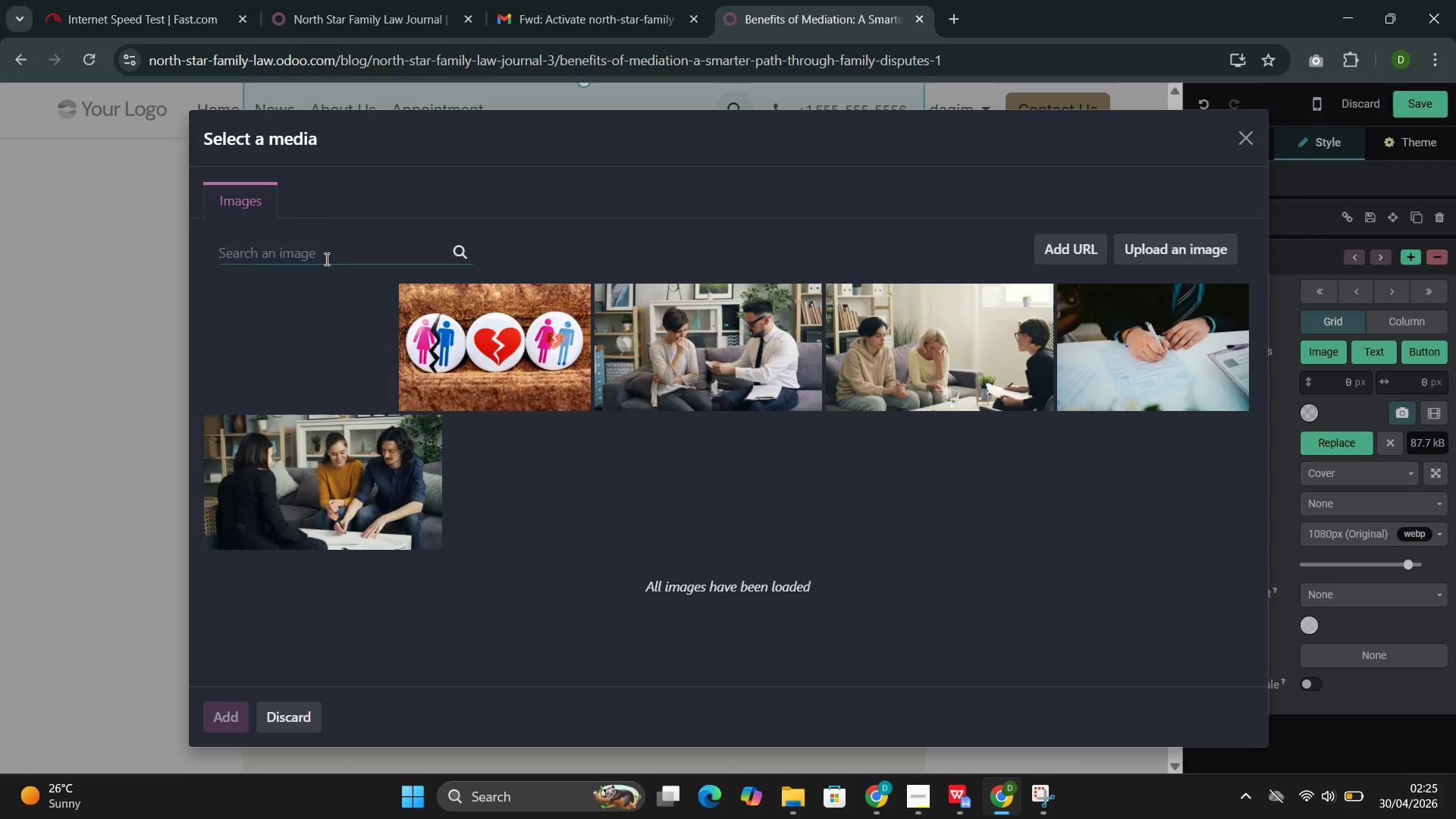 
key(Control+V)
 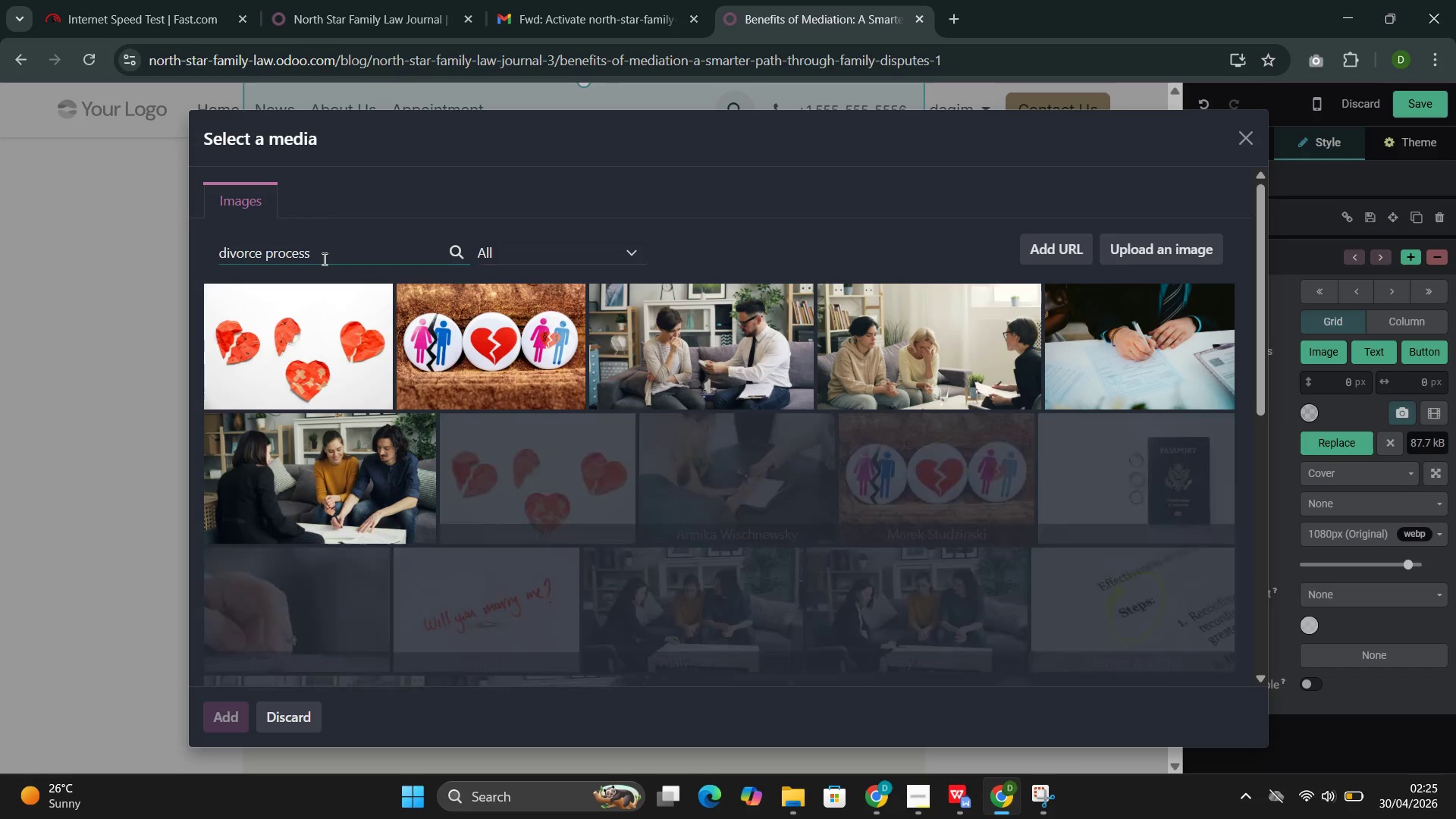 
scroll: coordinate [692, 469], scroll_direction: down, amount: 7.0
 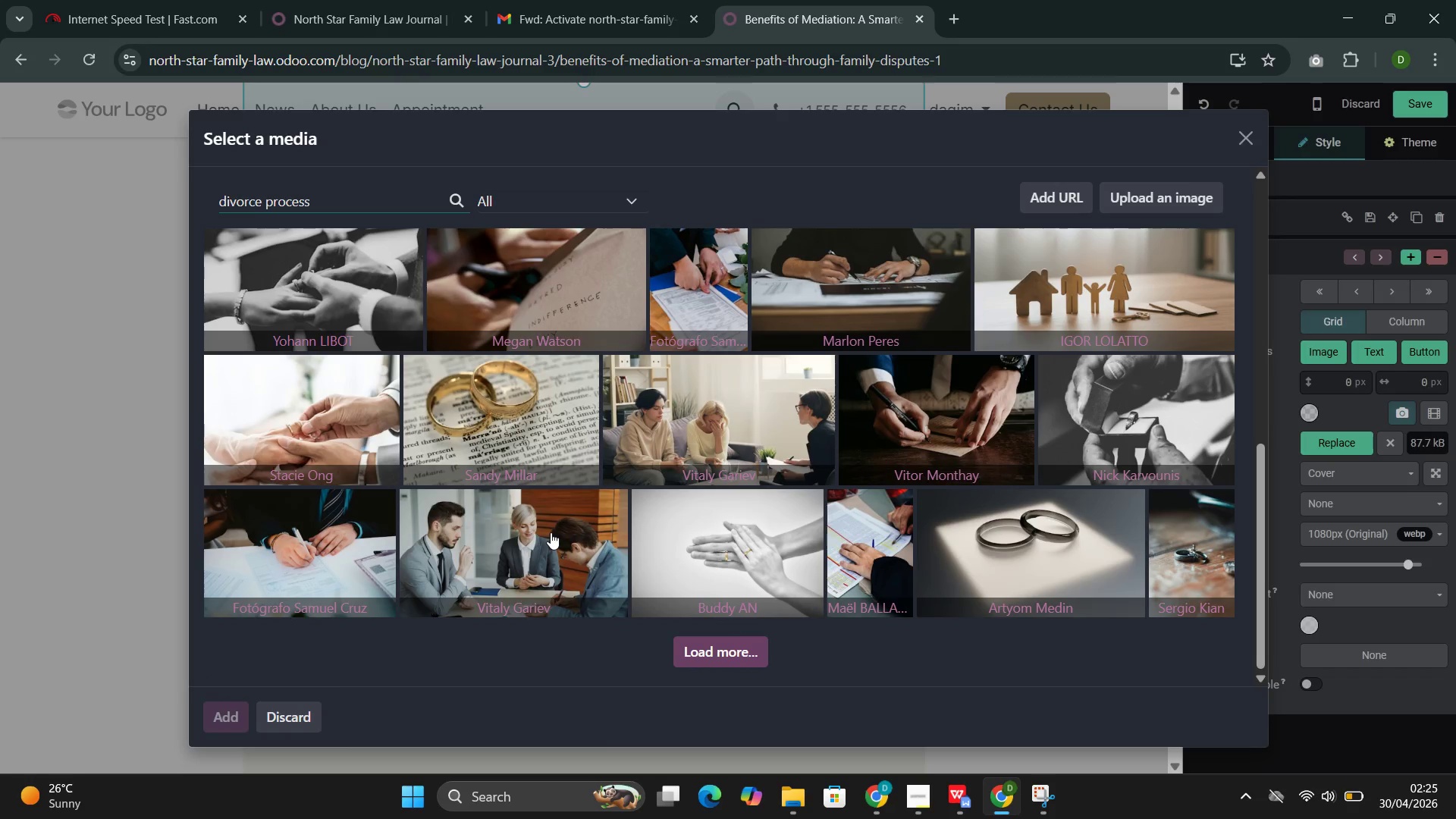 
left_click([551, 532])
 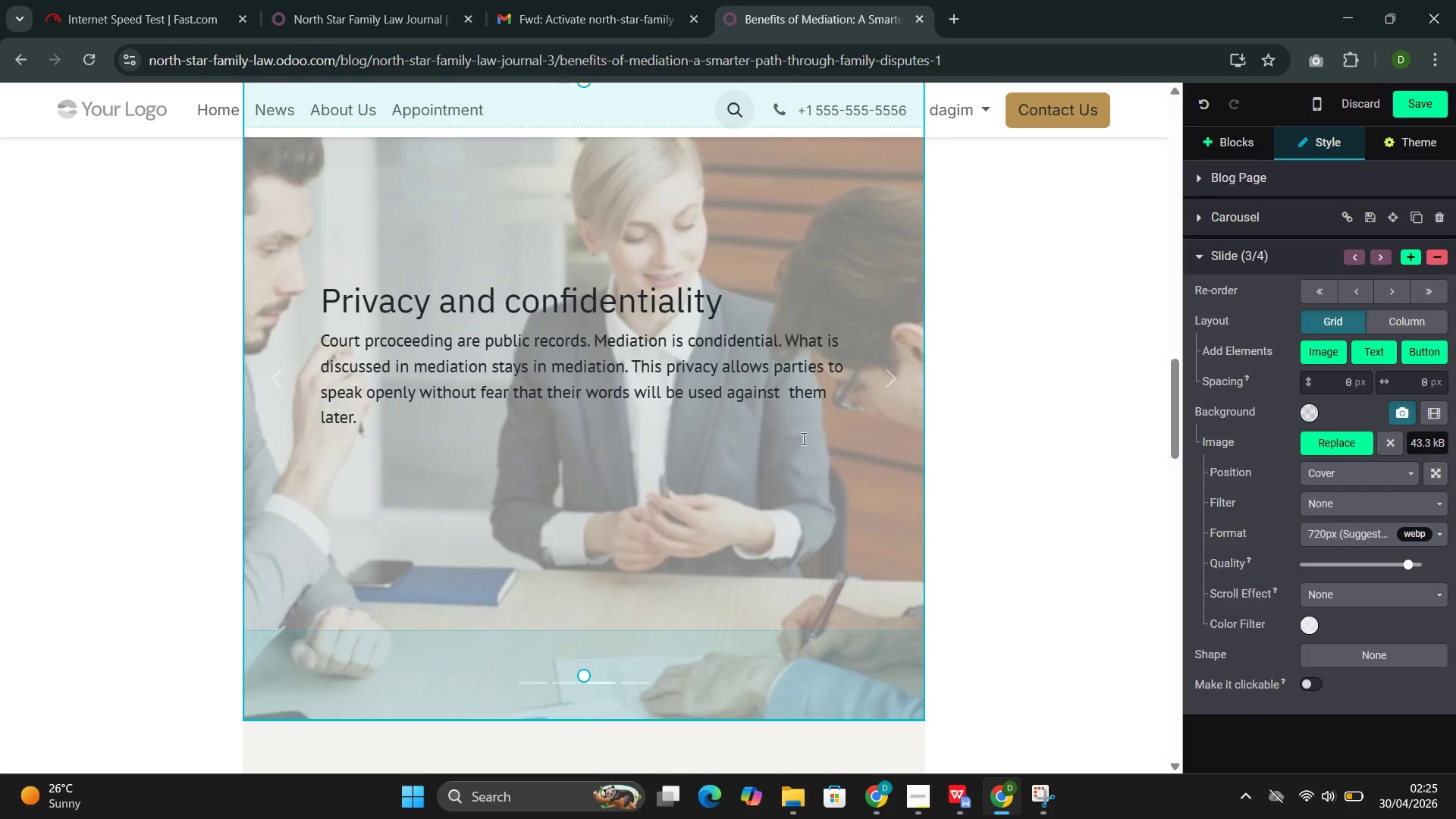 
wait(6.69)
 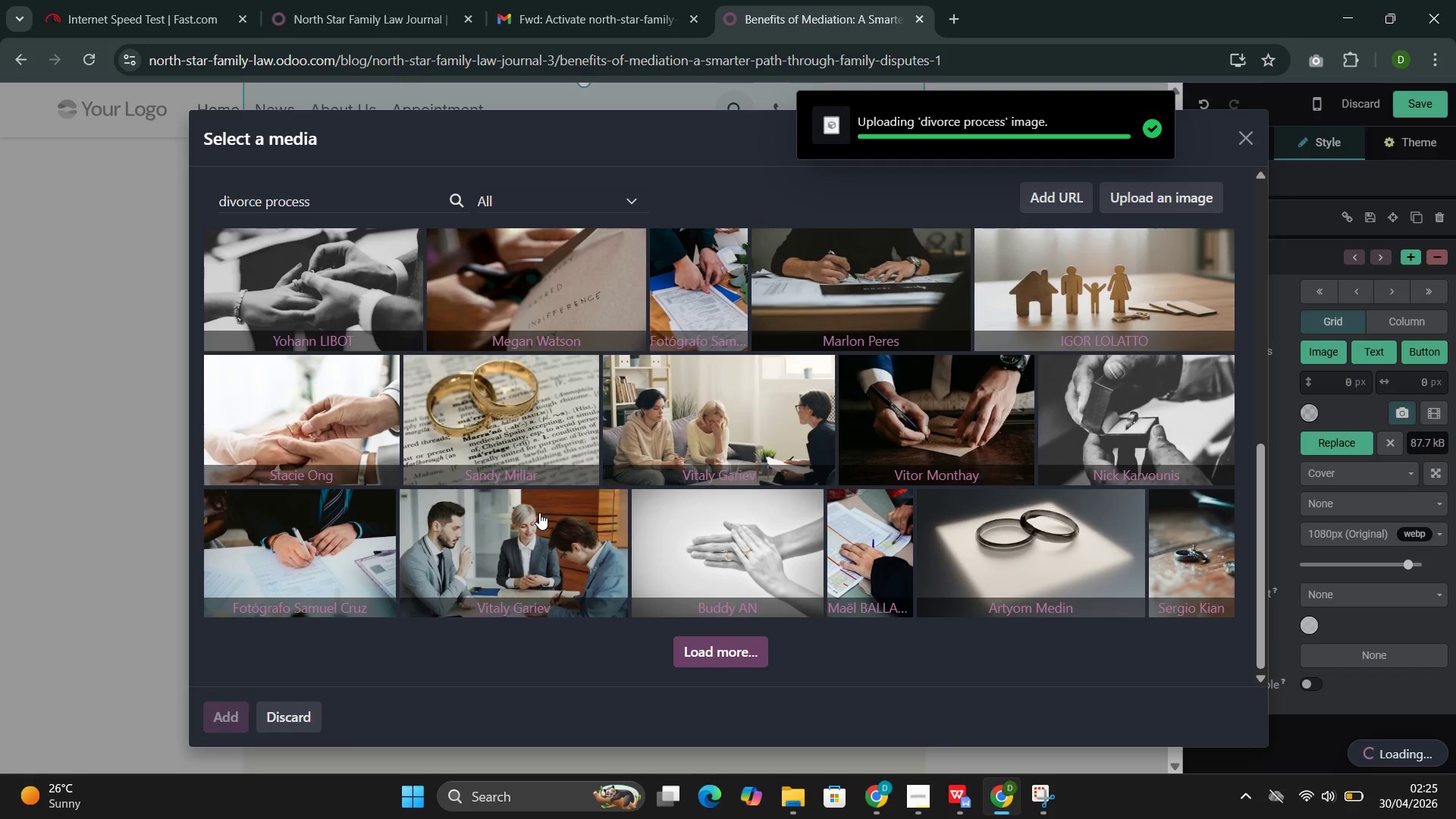 
left_click([900, 377])
 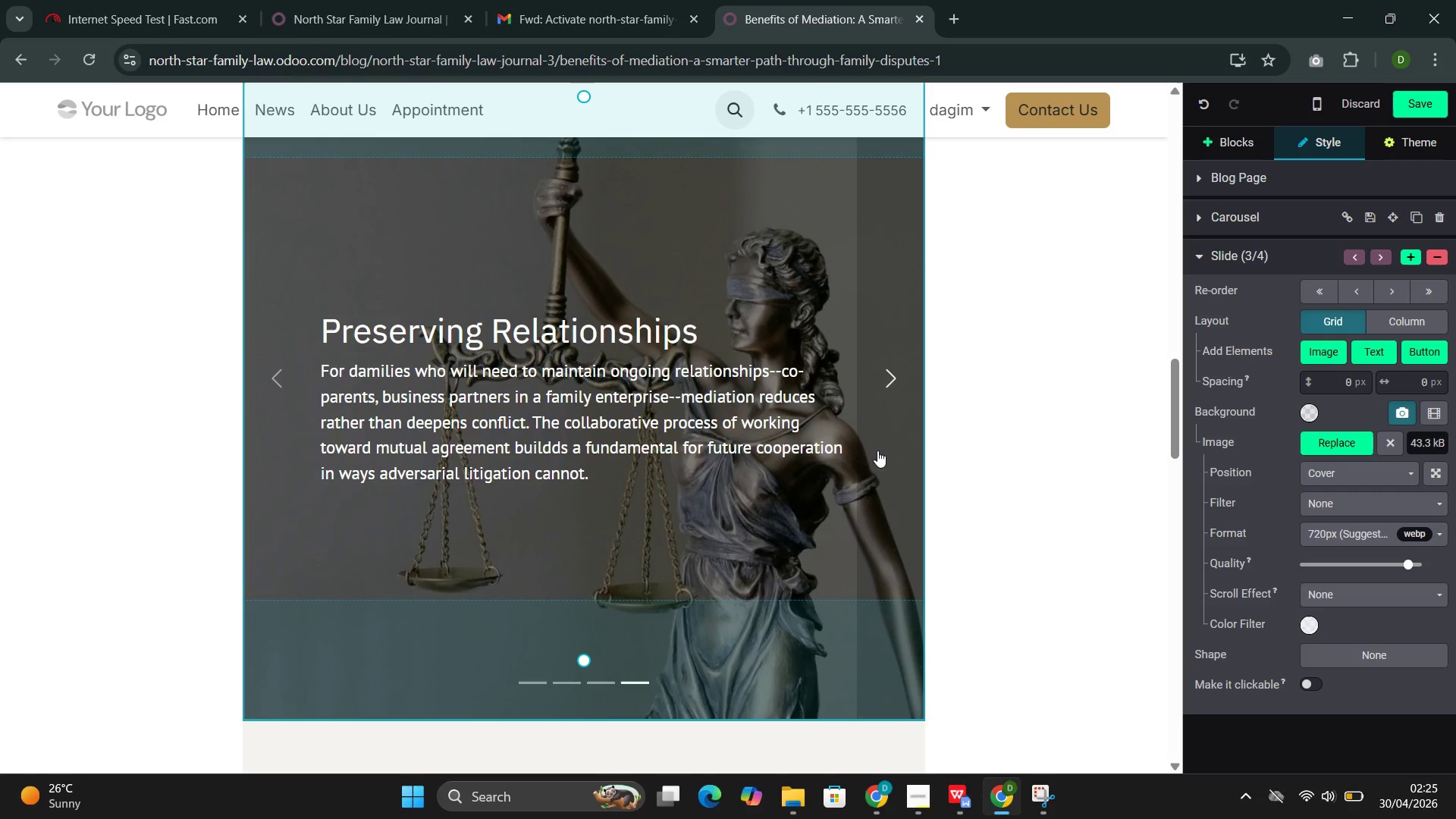 
left_click([880, 388])
 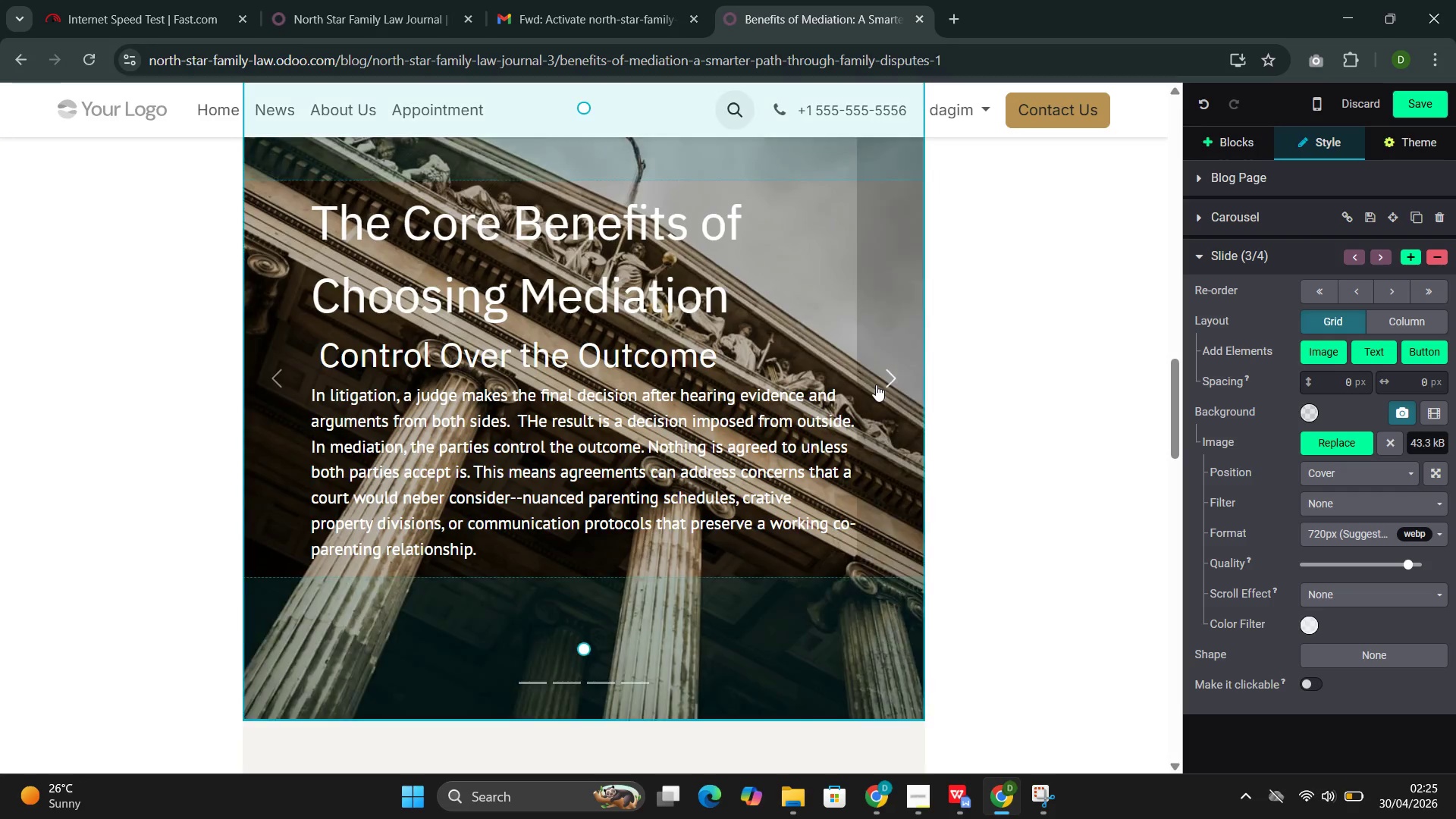 
scroll: coordinate [752, 490], scroll_direction: down, amount: 8.0
 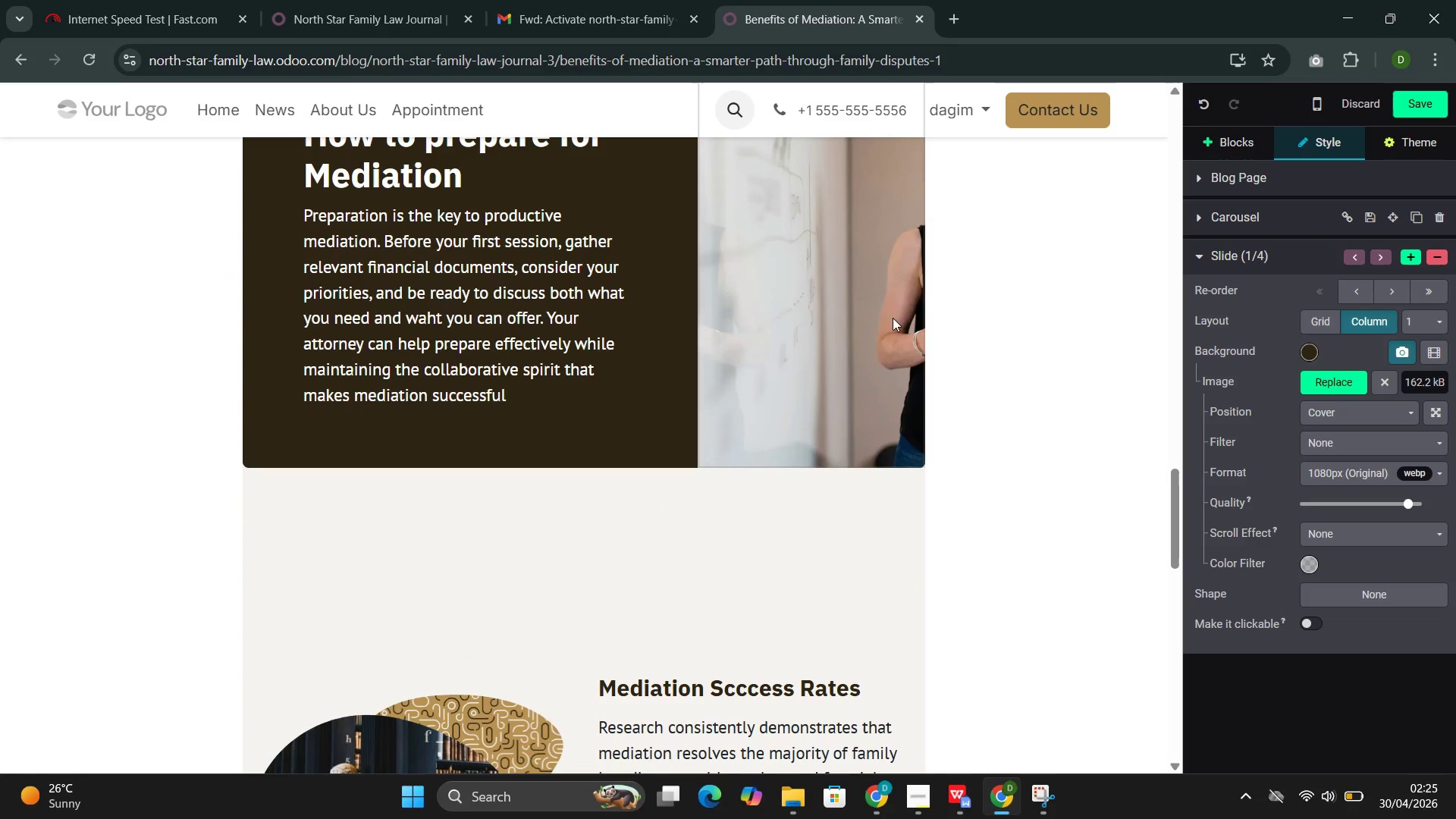 
left_click([884, 309])
 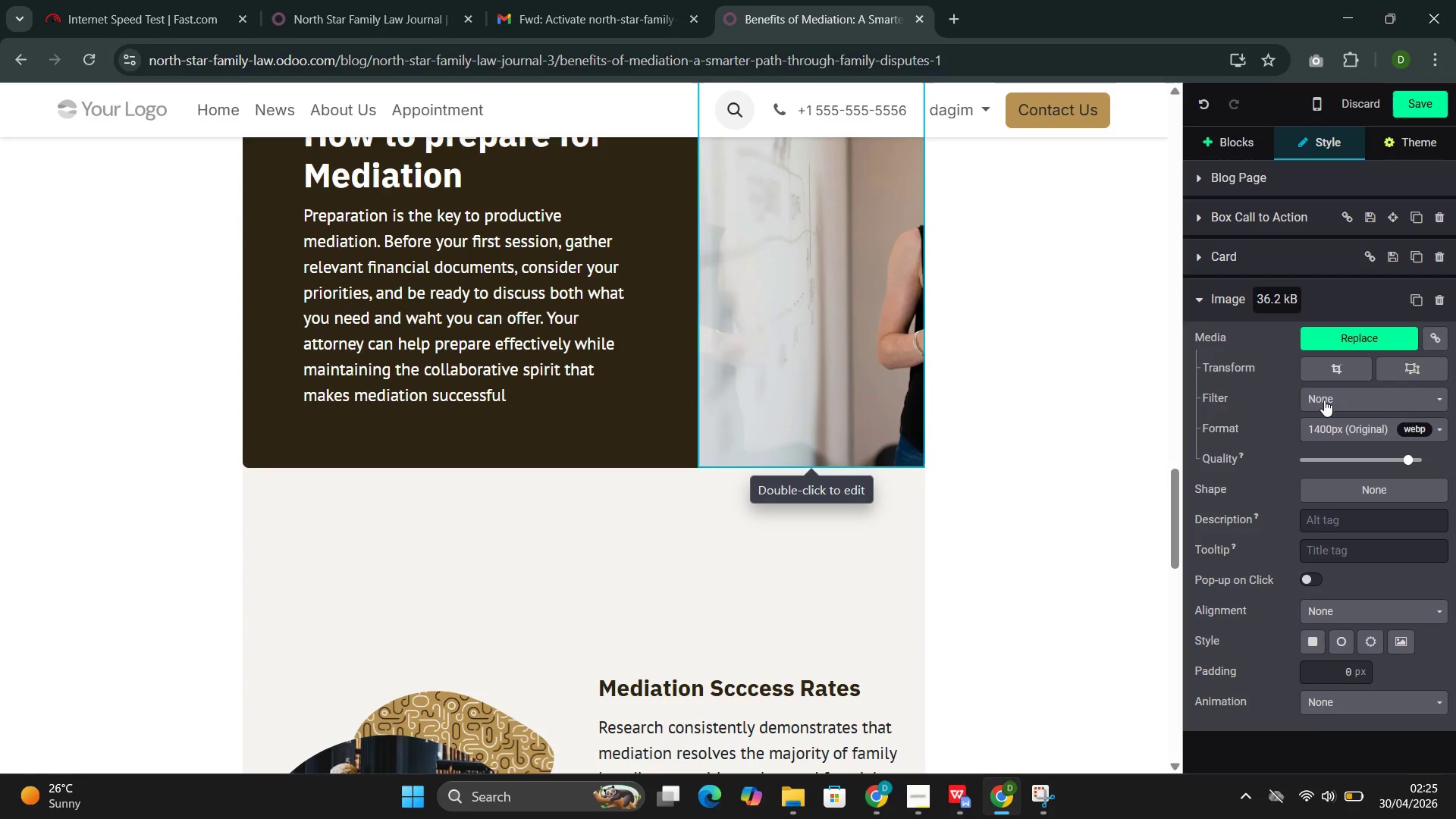 
left_click([1329, 334])
 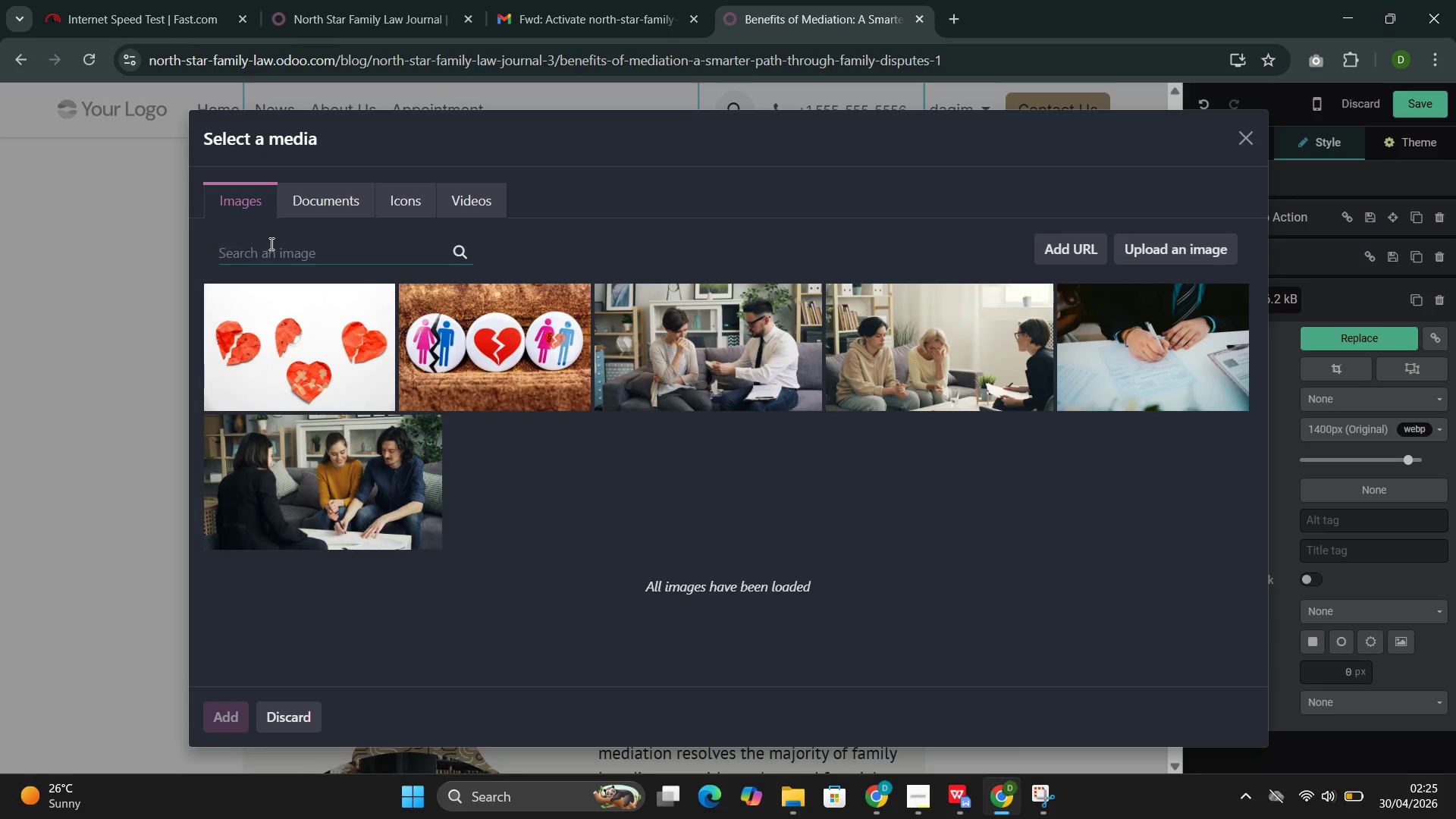 
key(Control+V)
 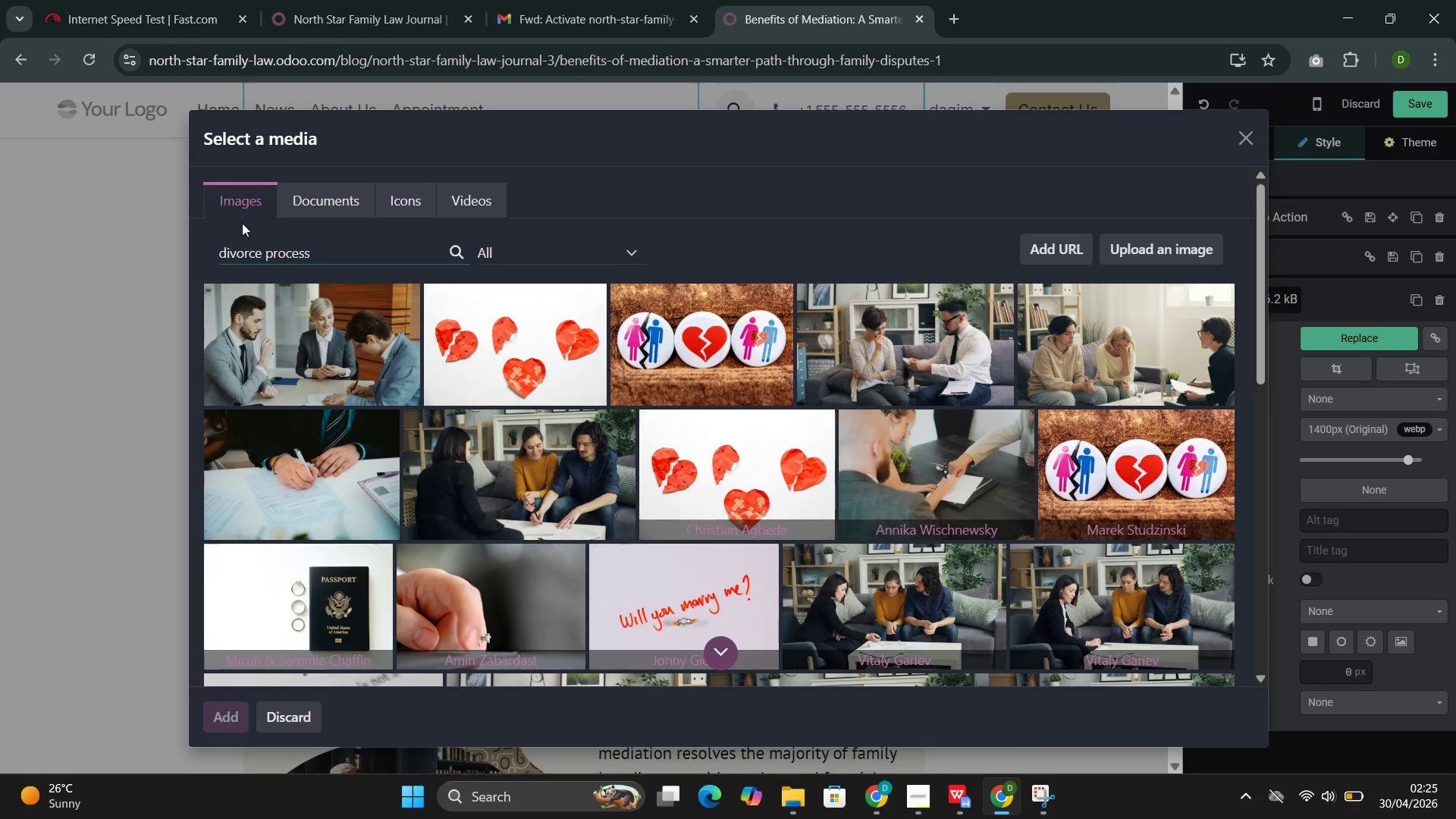 
wait(5.72)
 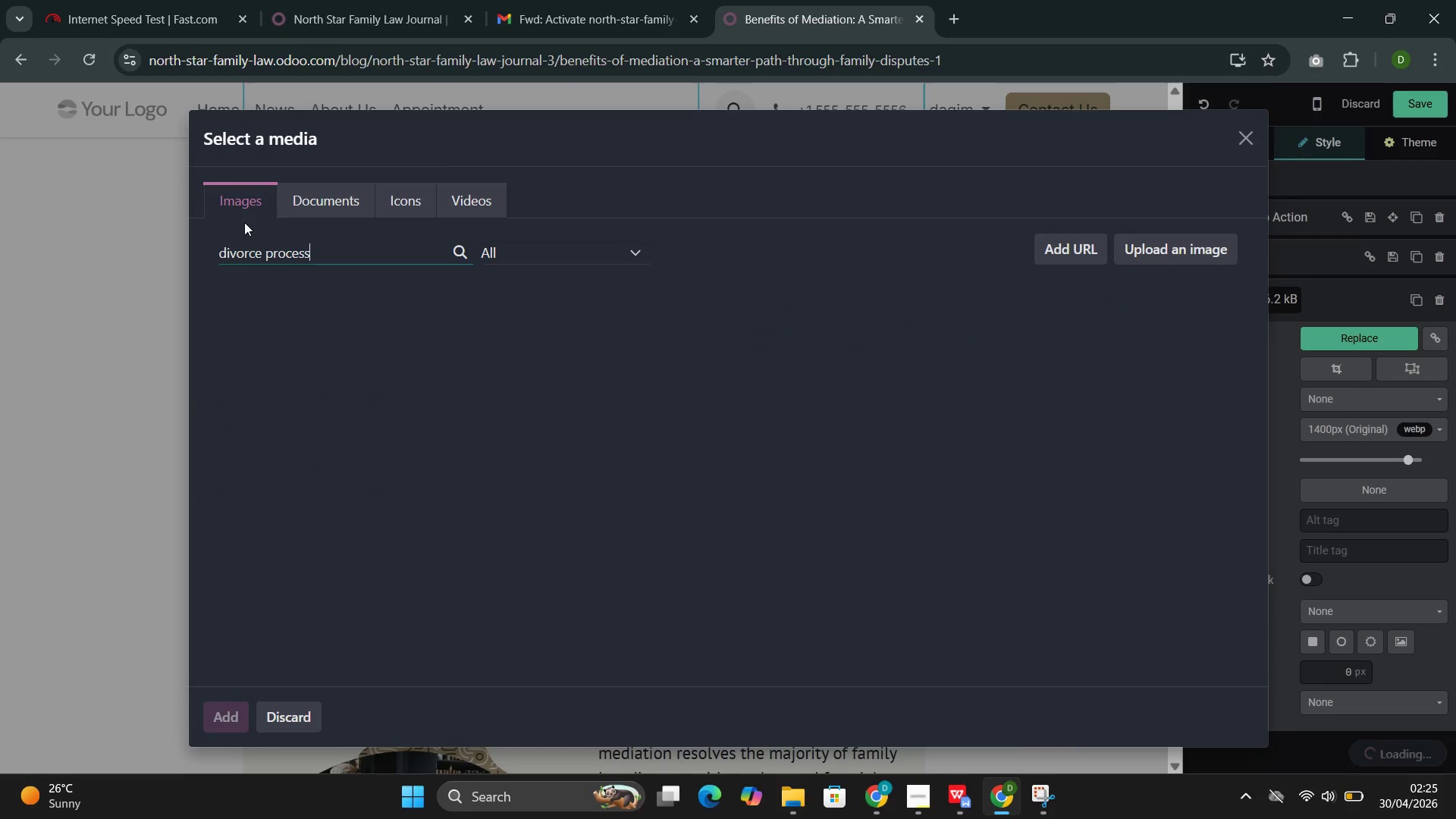 
scroll: coordinate [490, 430], scroll_direction: down, amount: 5.0
 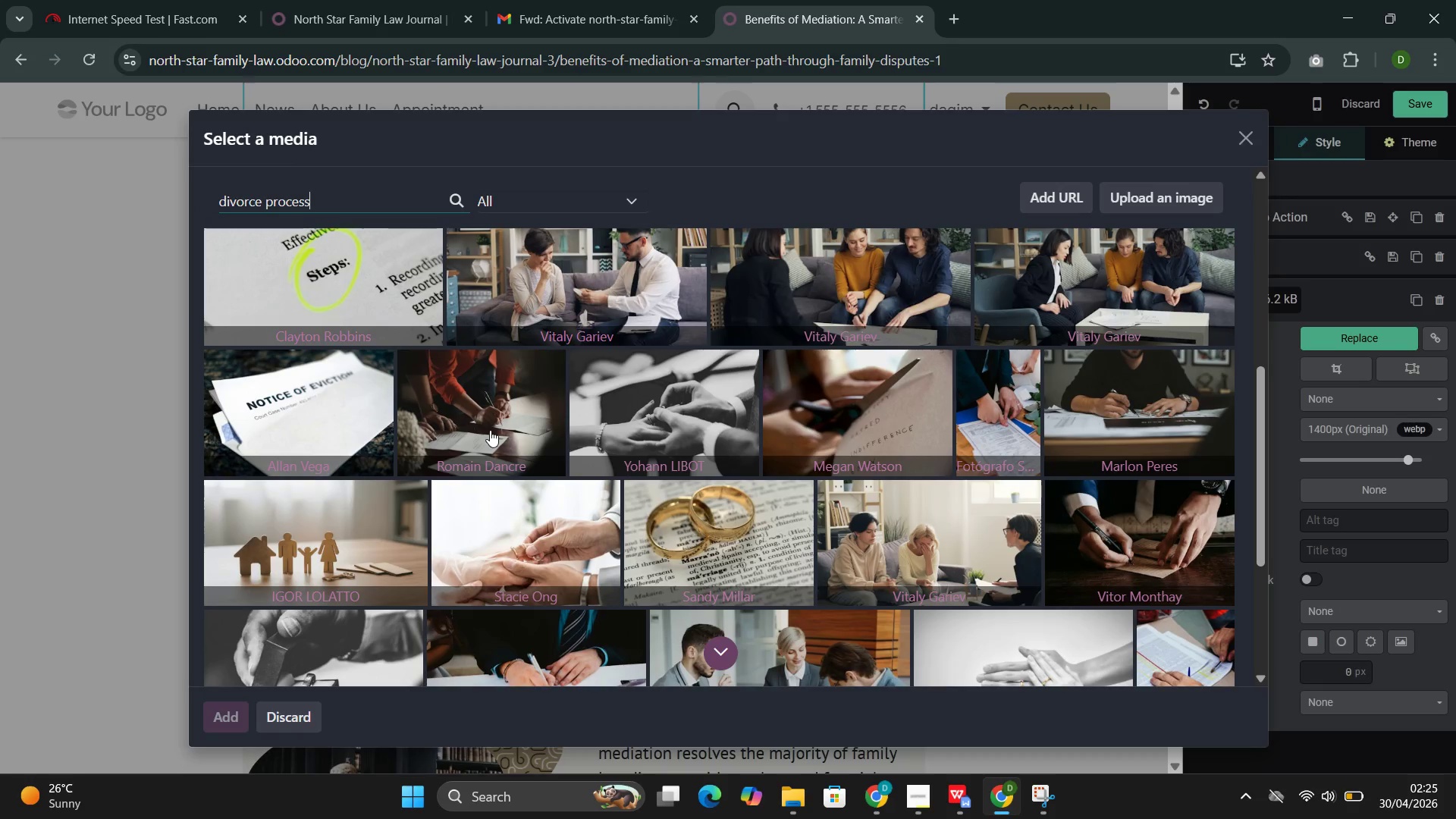 
left_click([851, 374])
 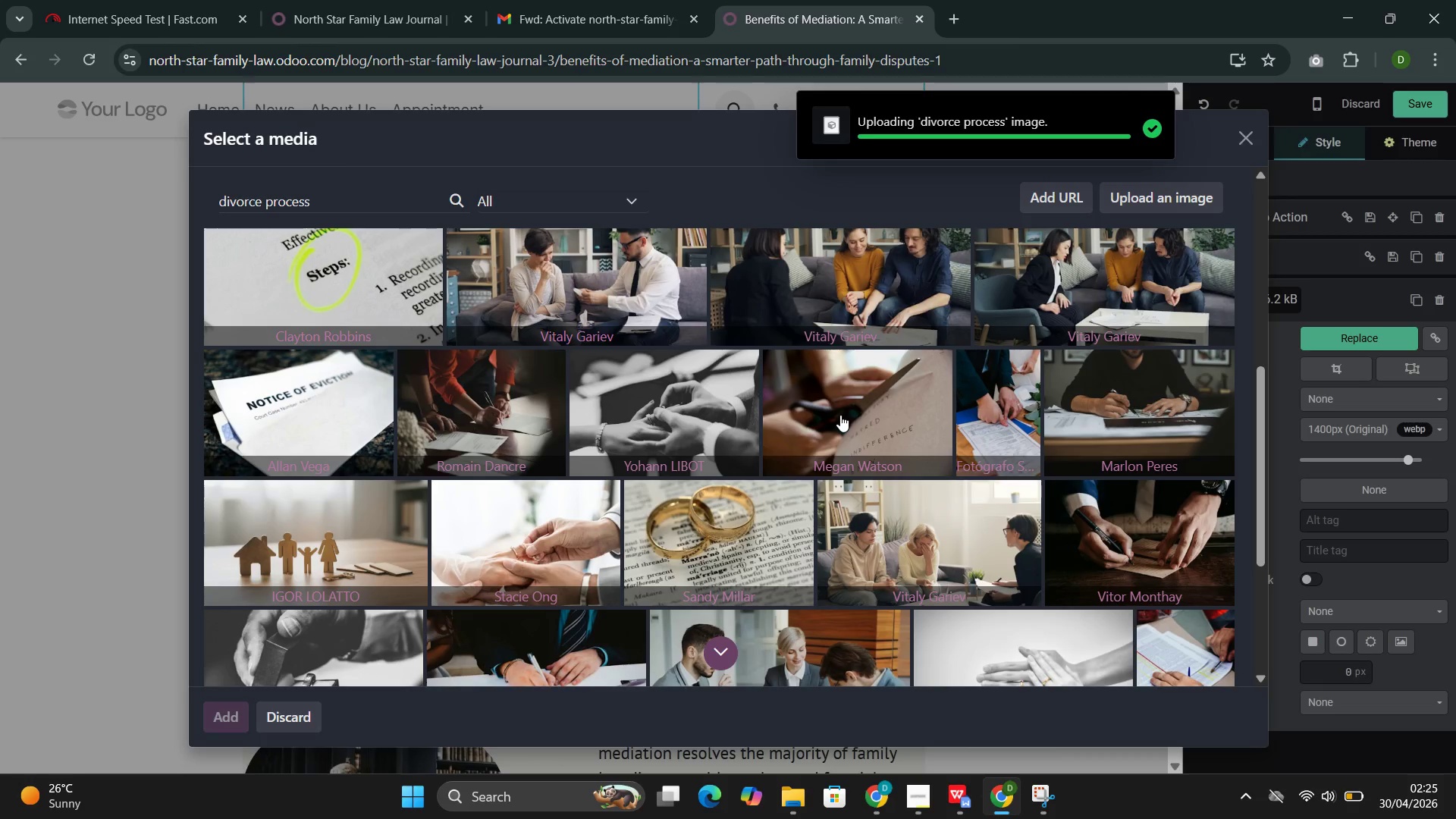 
wait(6.44)
 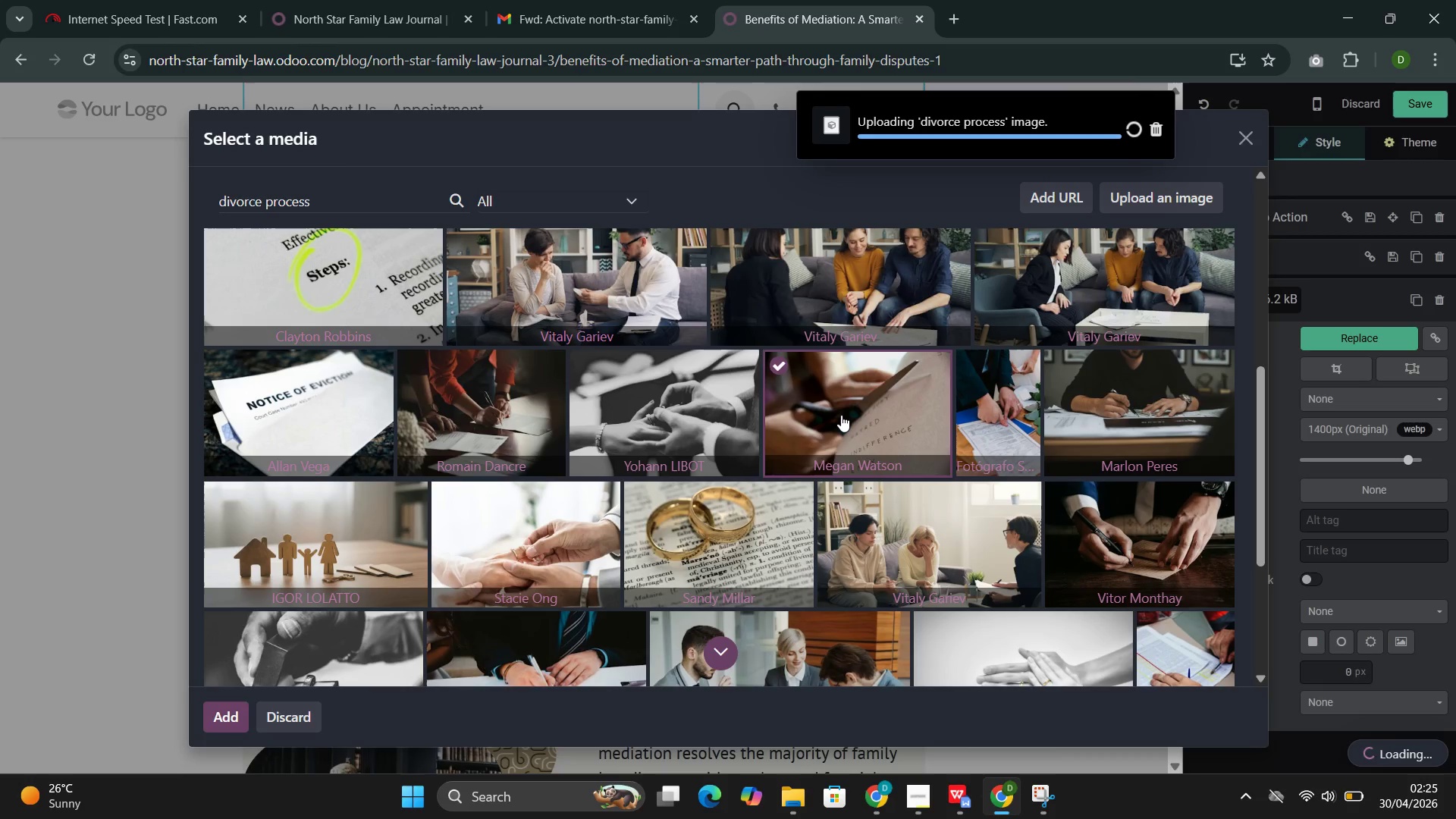 
scroll: coordinate [840, 415], scroll_direction: up, amount: 4.0
 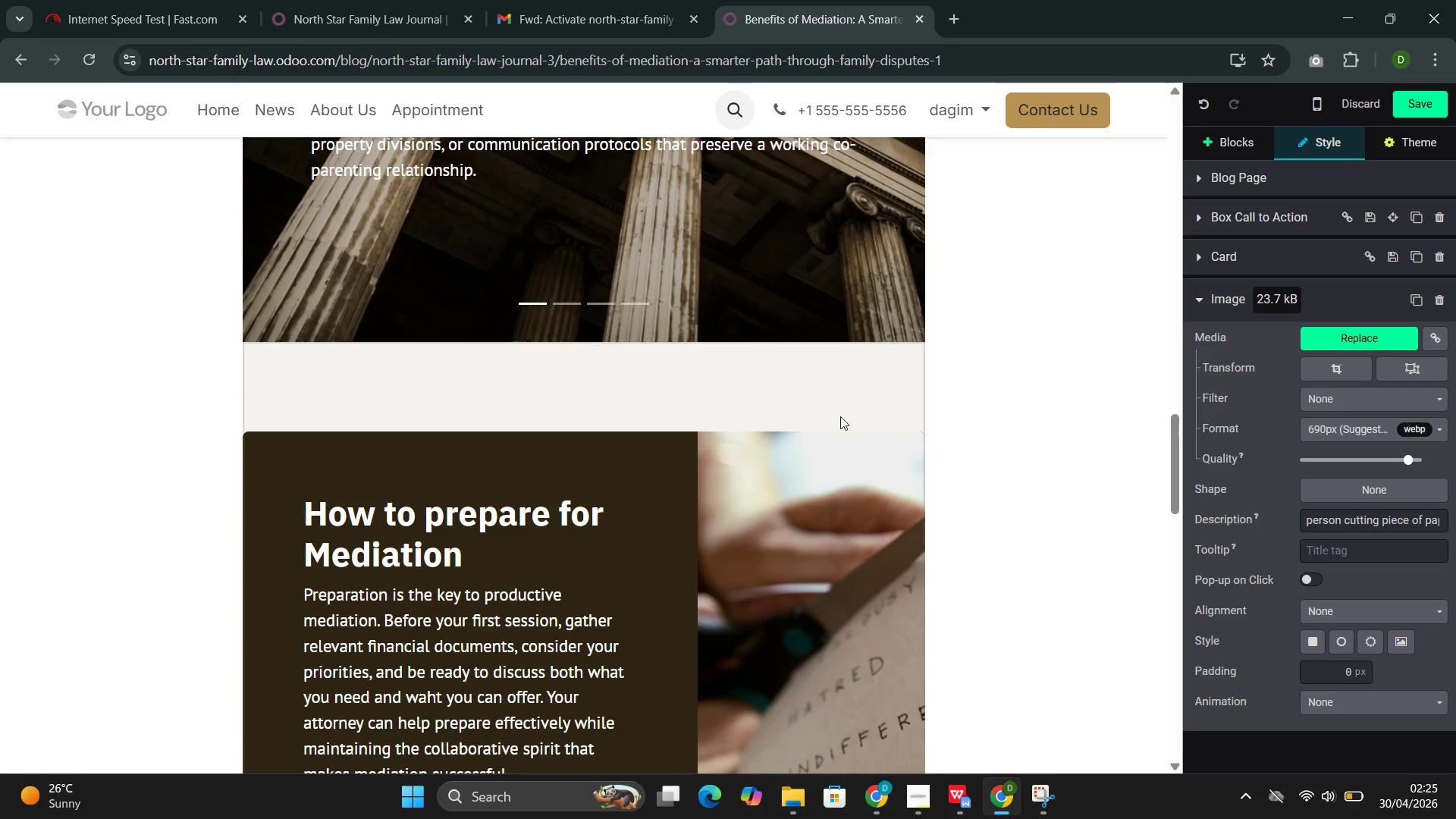 
scroll: coordinate [840, 416], scroll_direction: down, amount: 8.0
 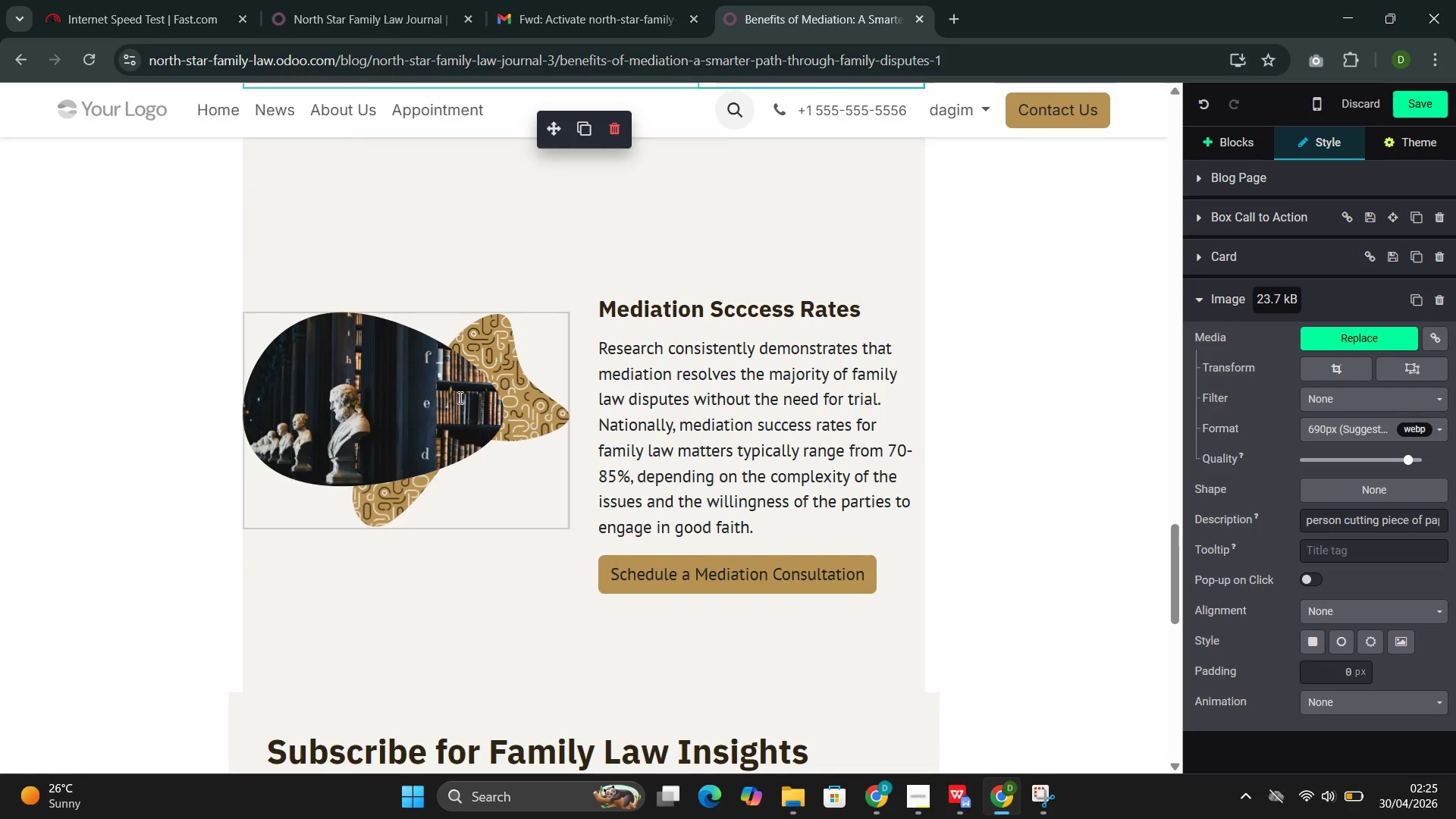 
left_click([435, 385])
 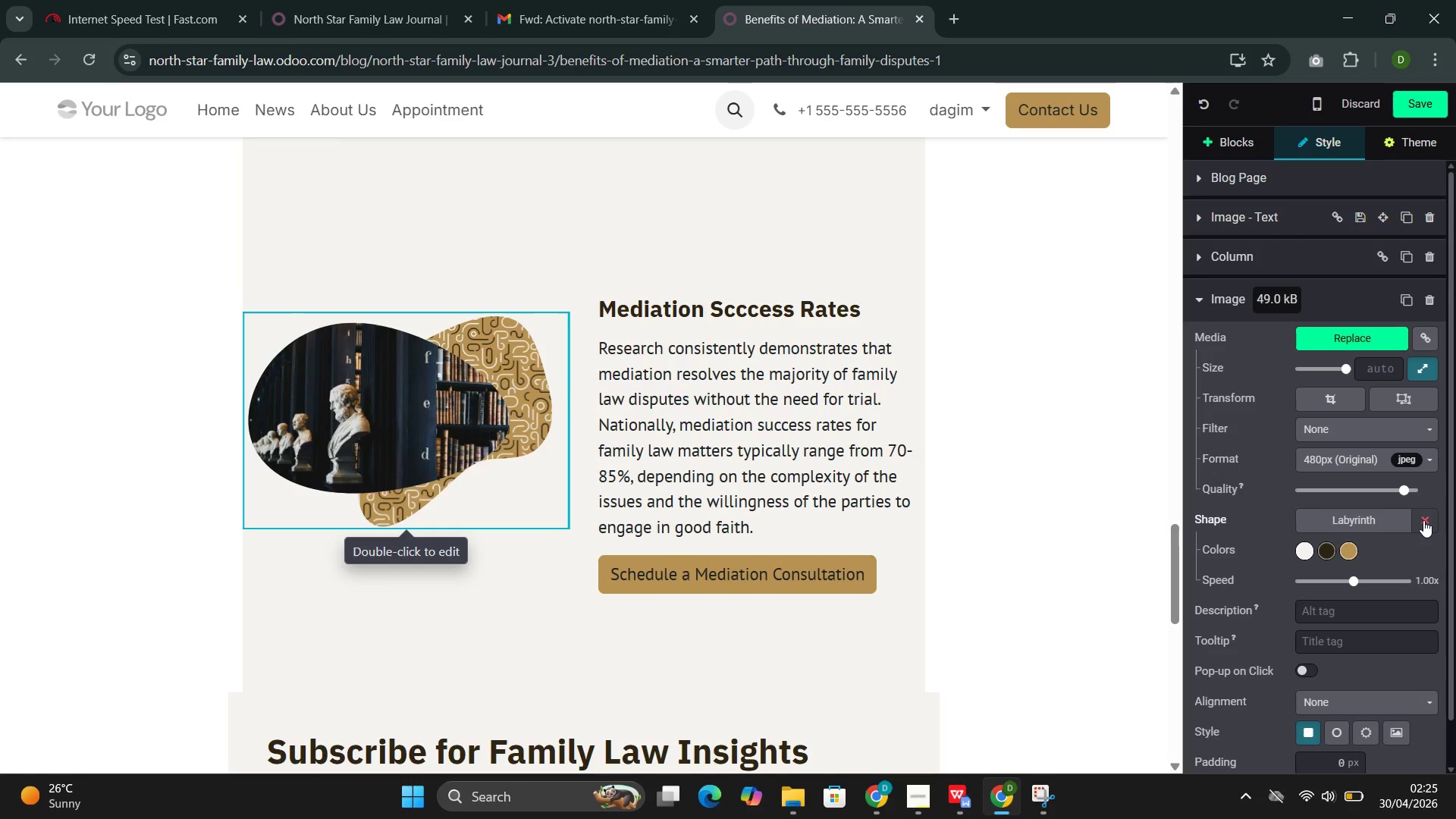 
left_click([1431, 522])
 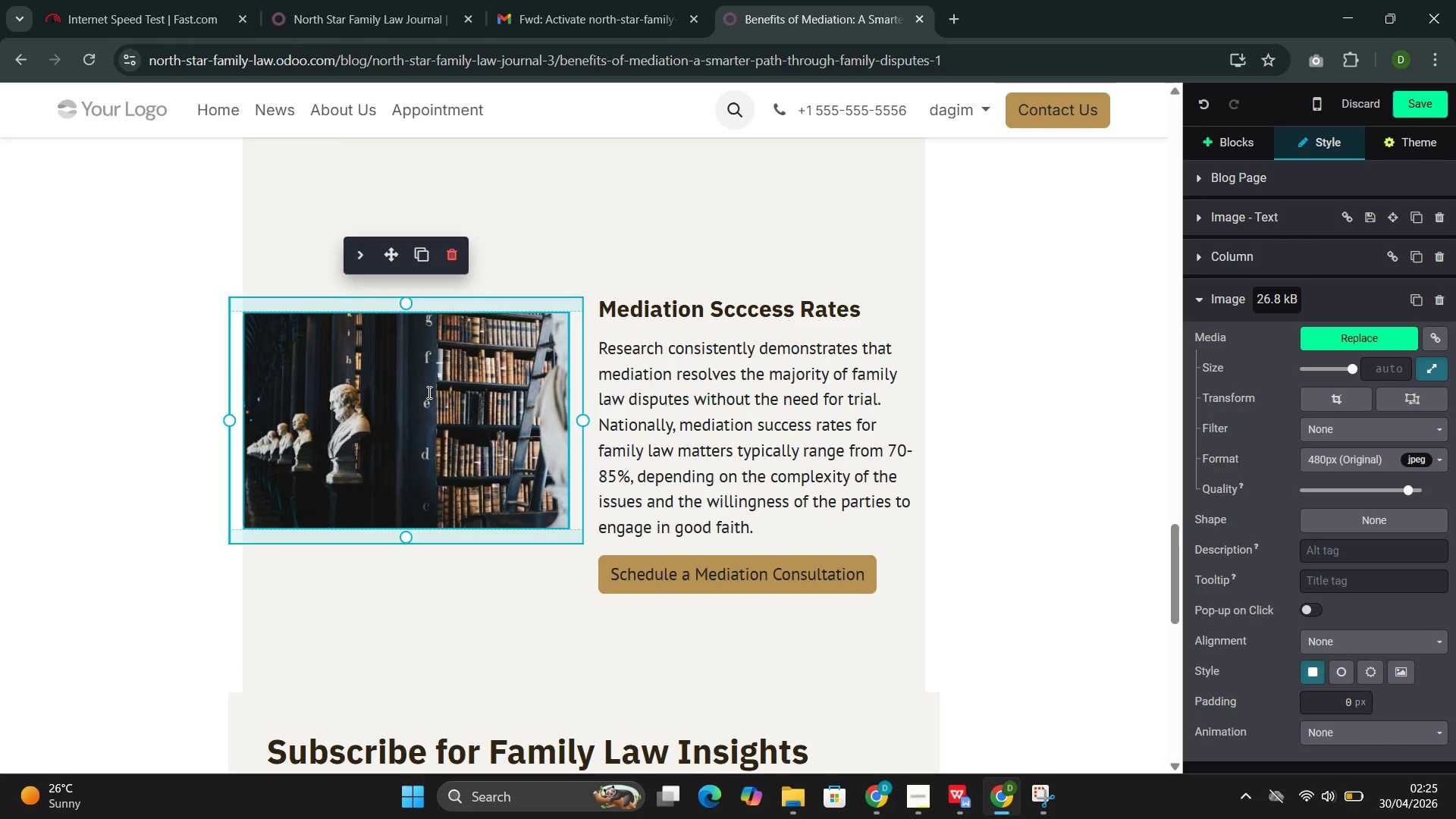 
double_click([428, 394])
 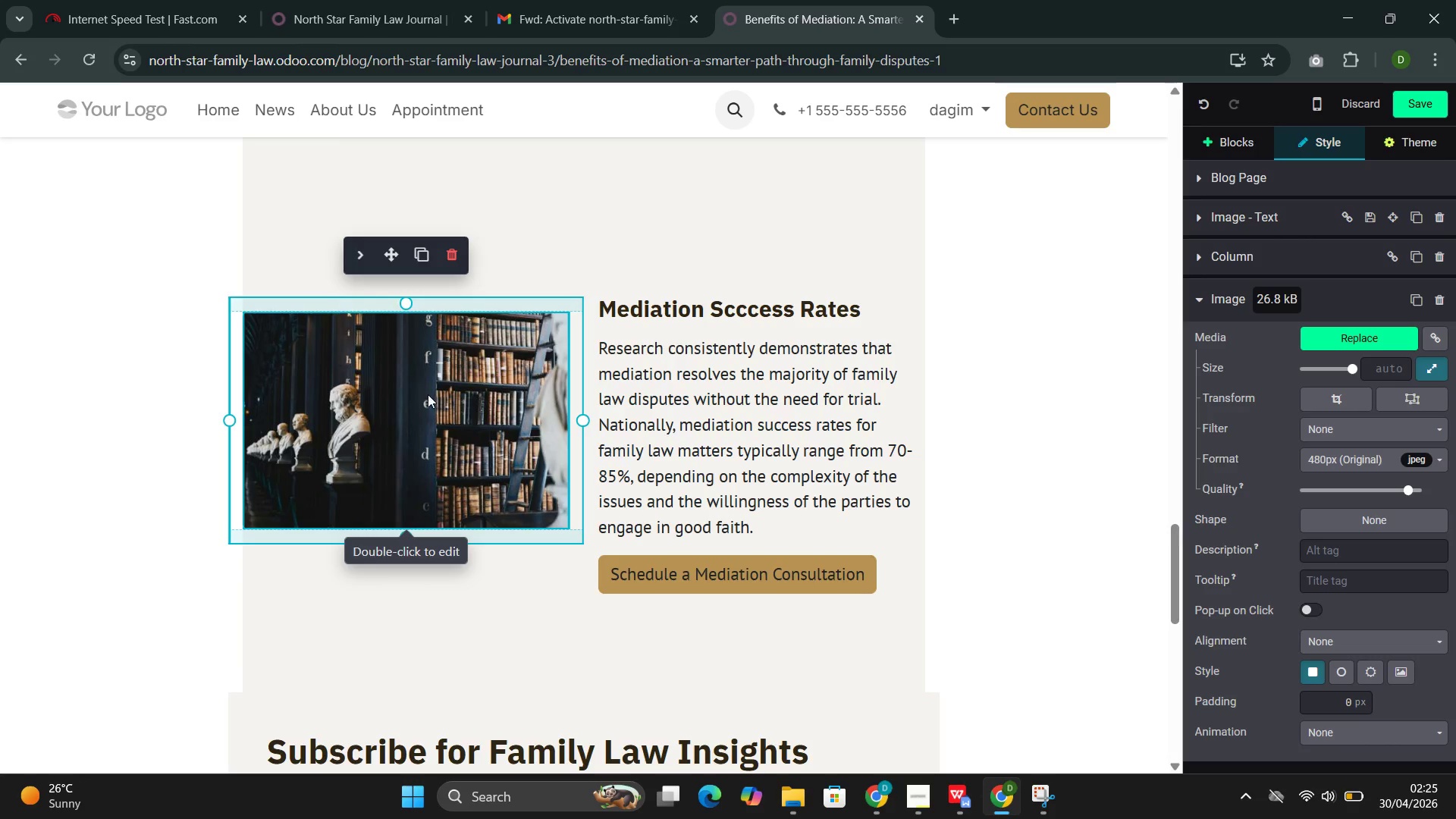 
triple_click([428, 394])
 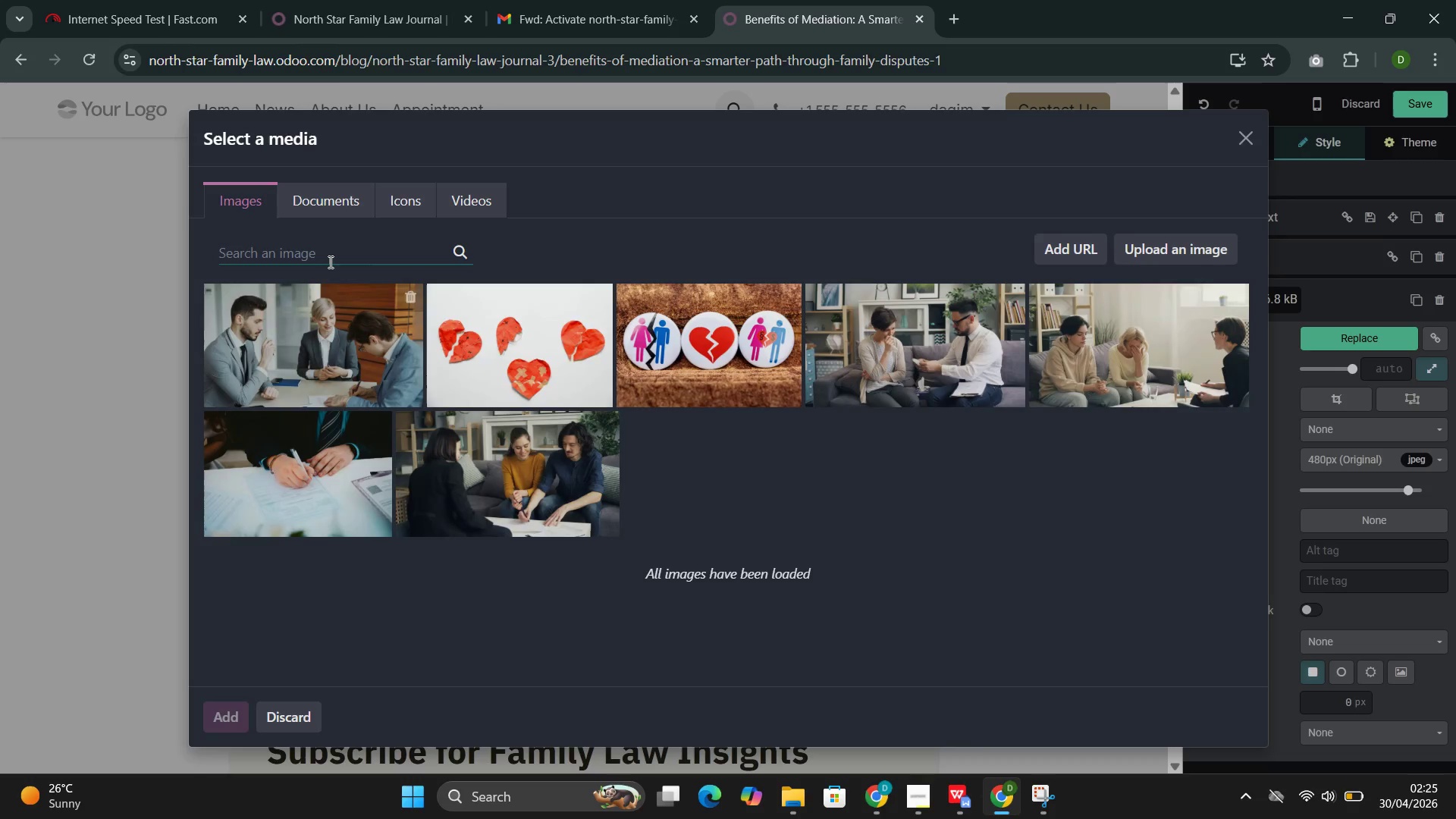 
left_click([327, 256])
 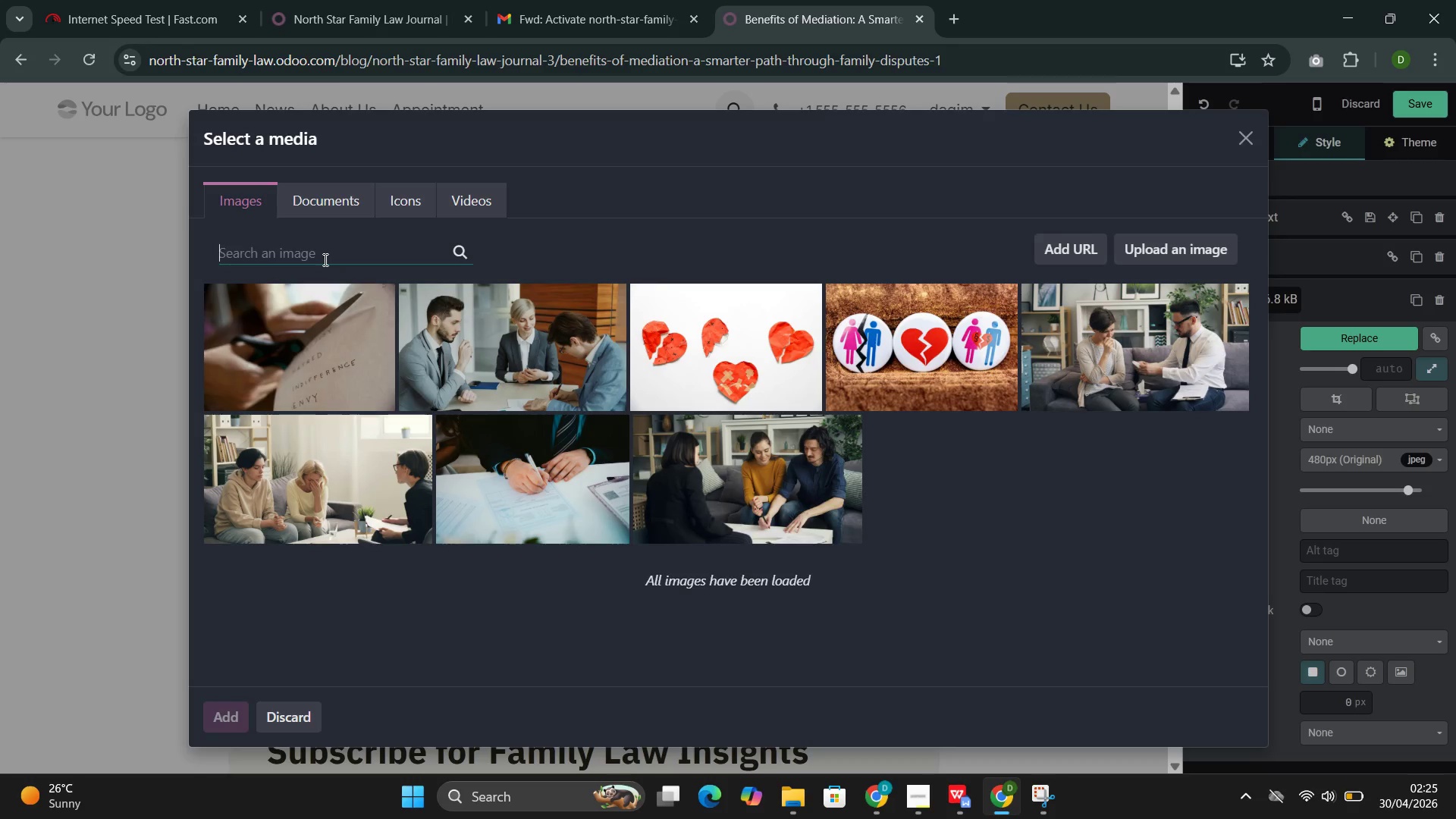 
key(Control+V)
 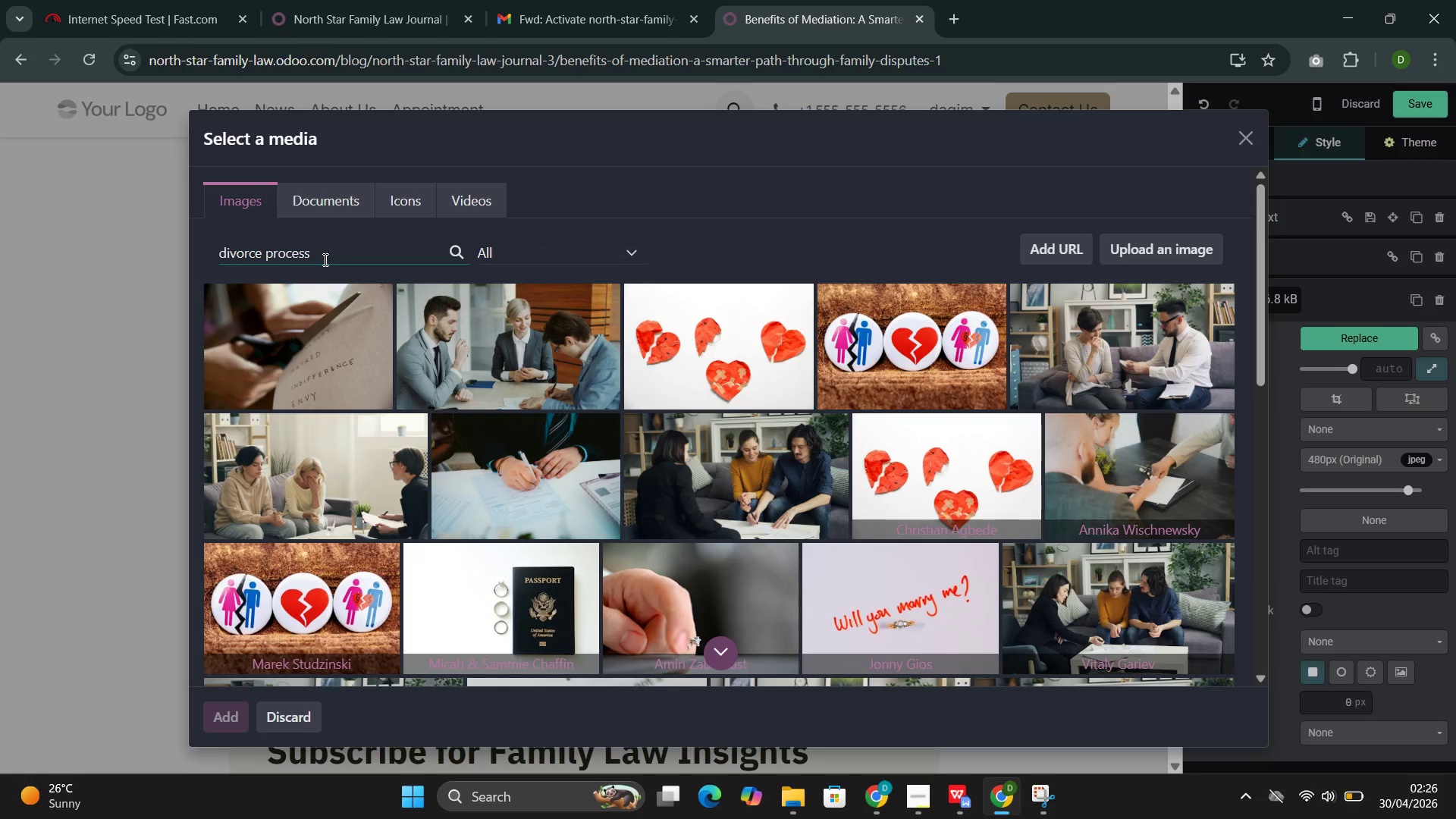 
wait(12.3)
 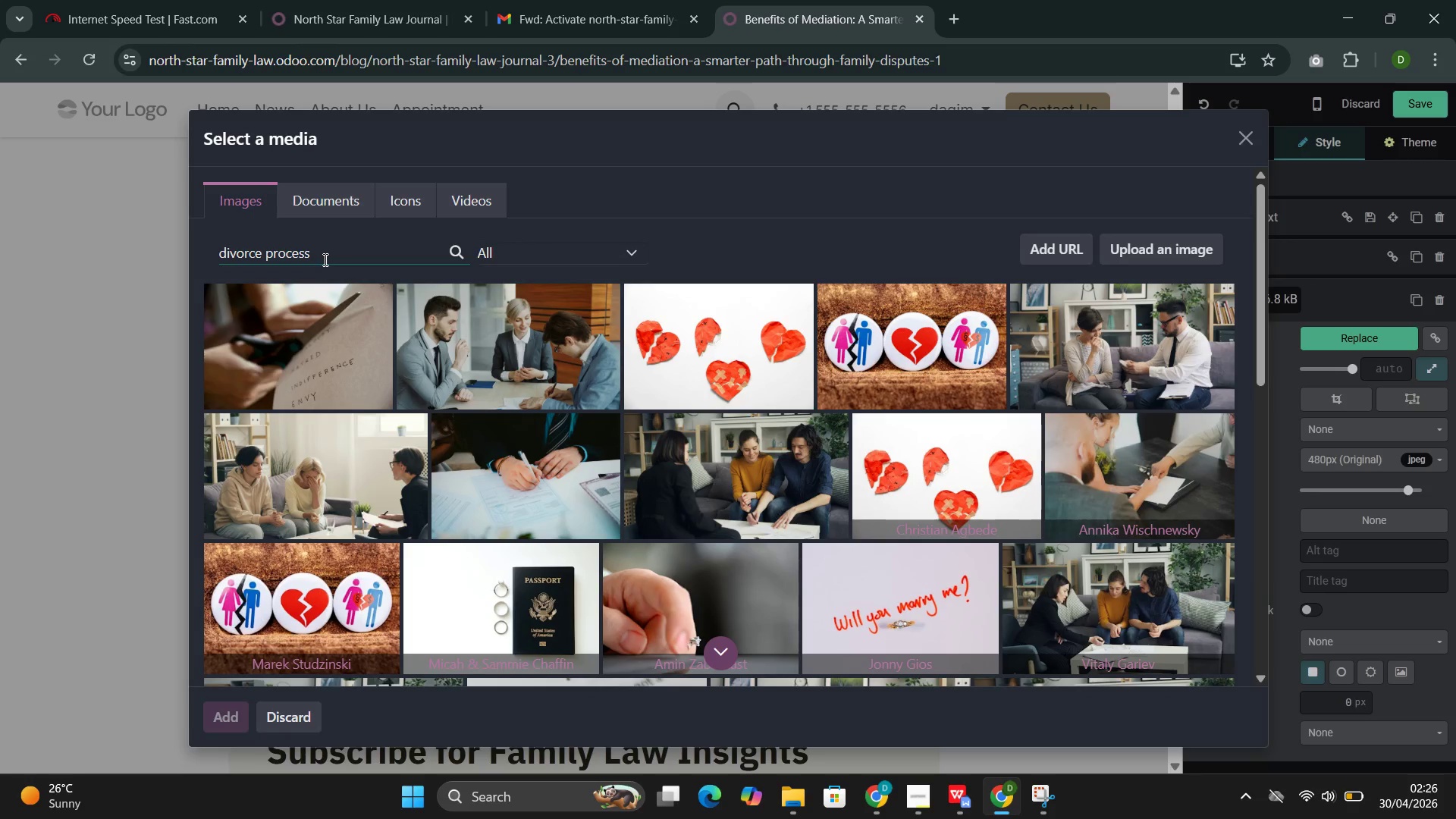 
scroll: coordinate [395, 423], scroll_direction: down, amount: 6.0
 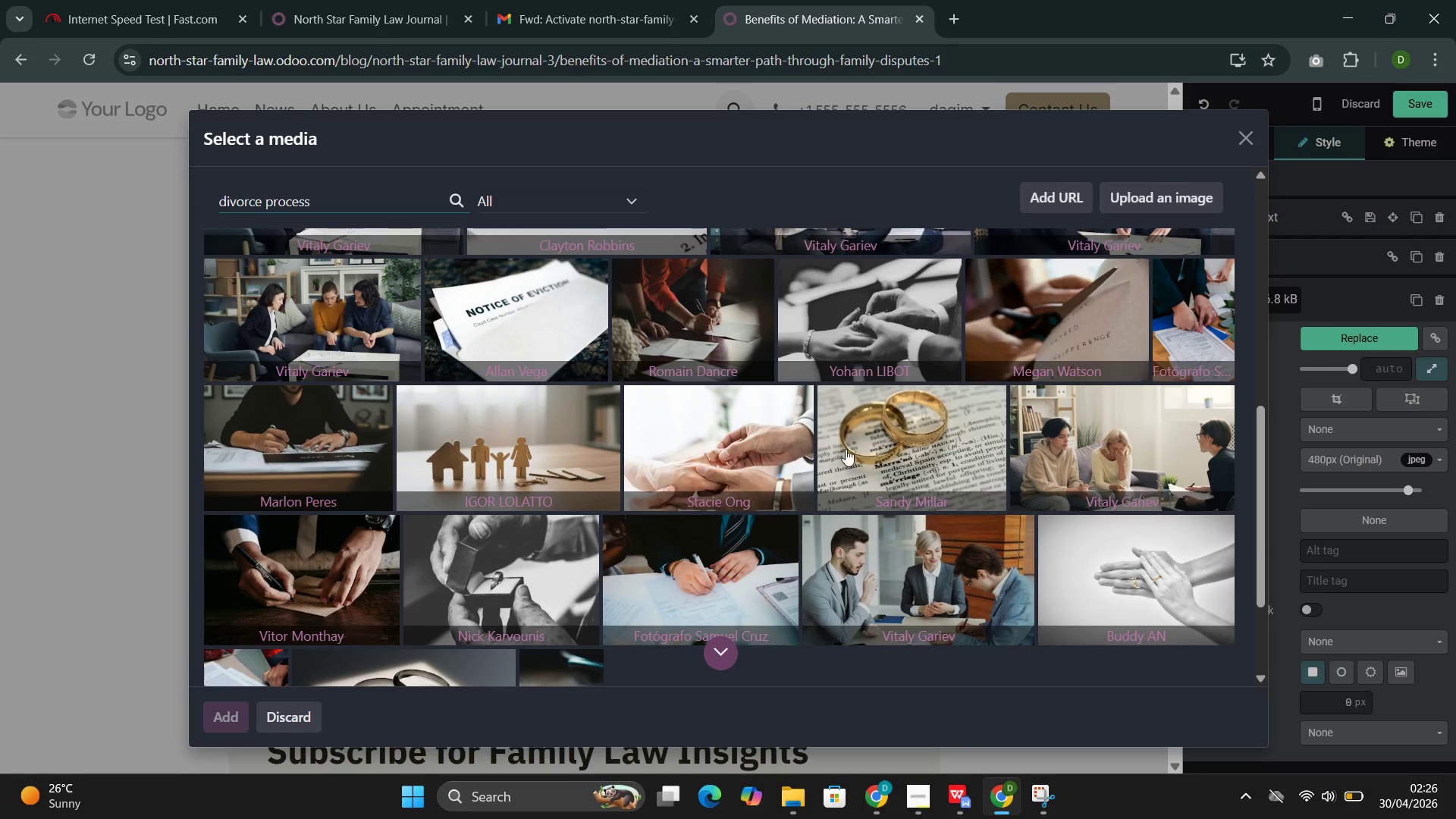 
left_click([880, 446])
 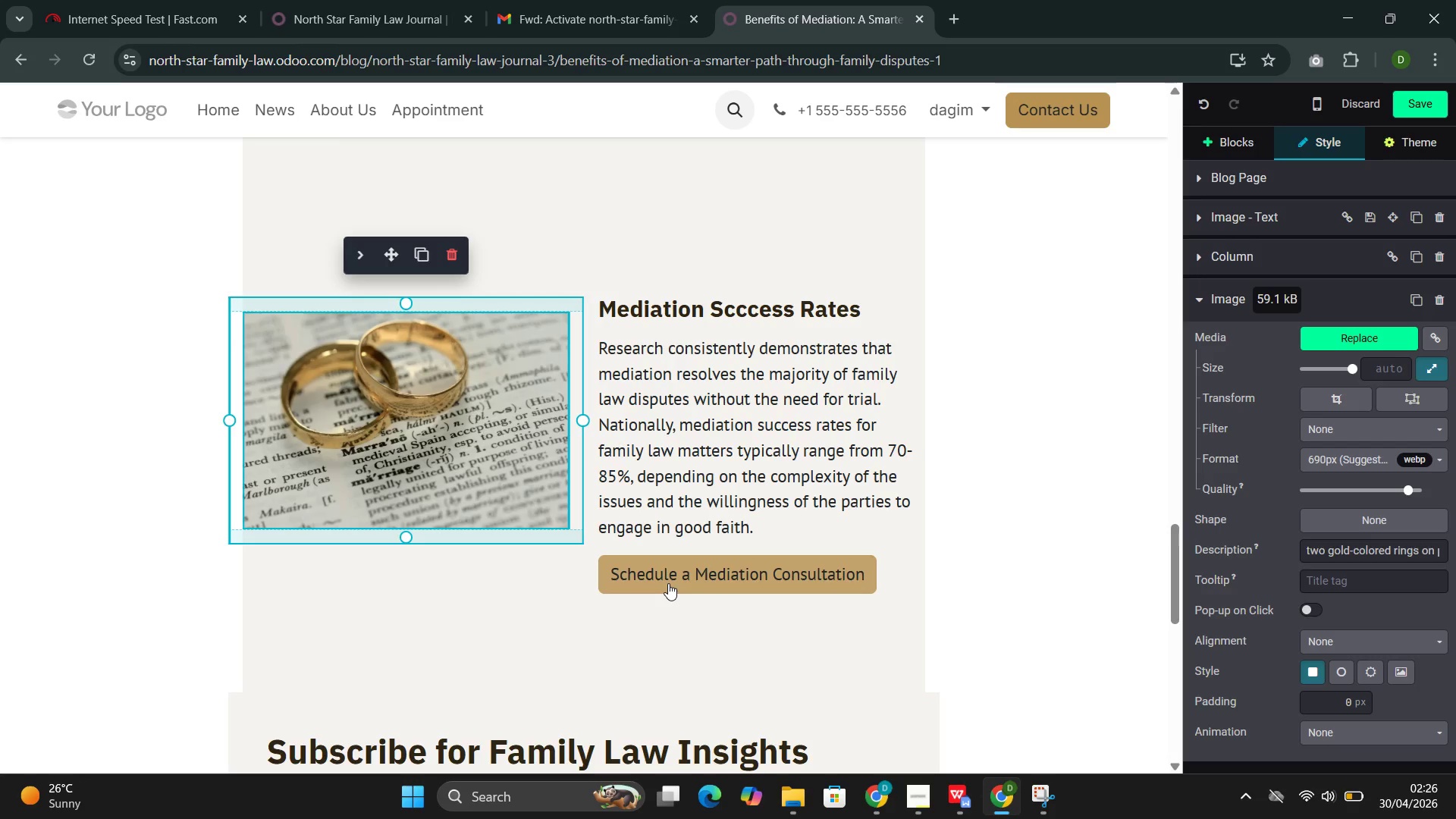 
wait(28.31)
 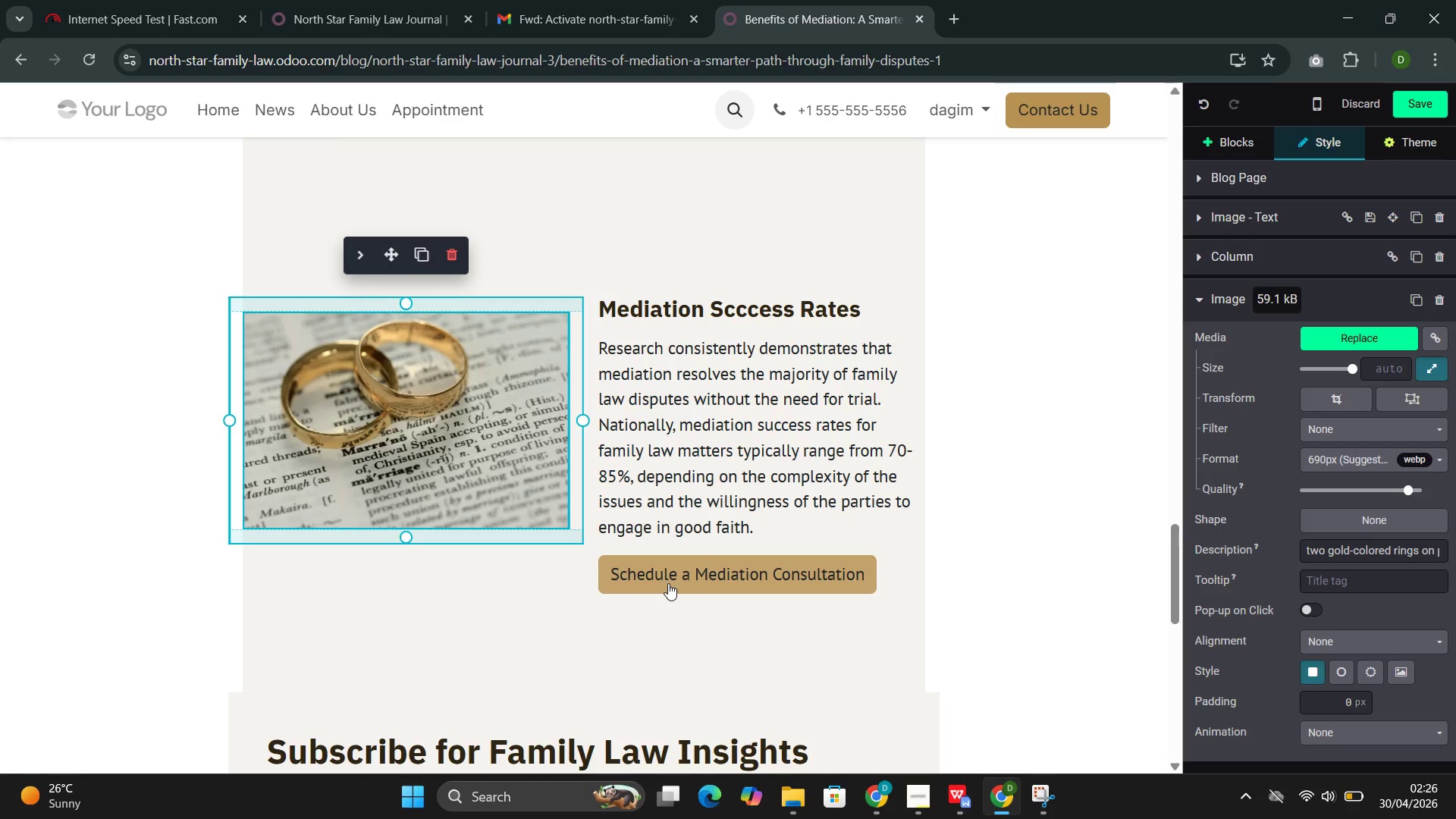 
scroll: coordinate [606, 485], scroll_direction: up, amount: 38.0
 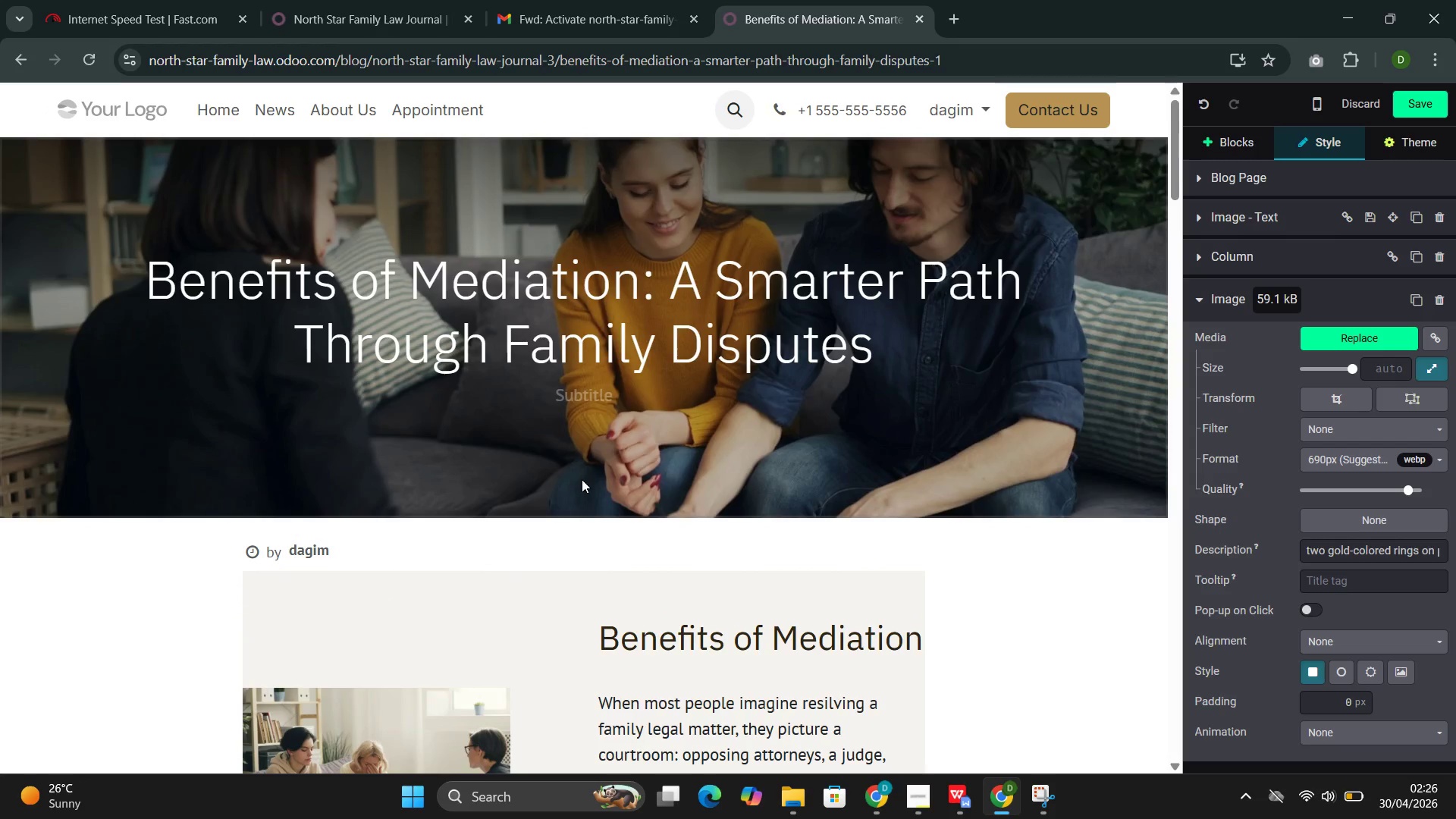 
wait(7.93)
 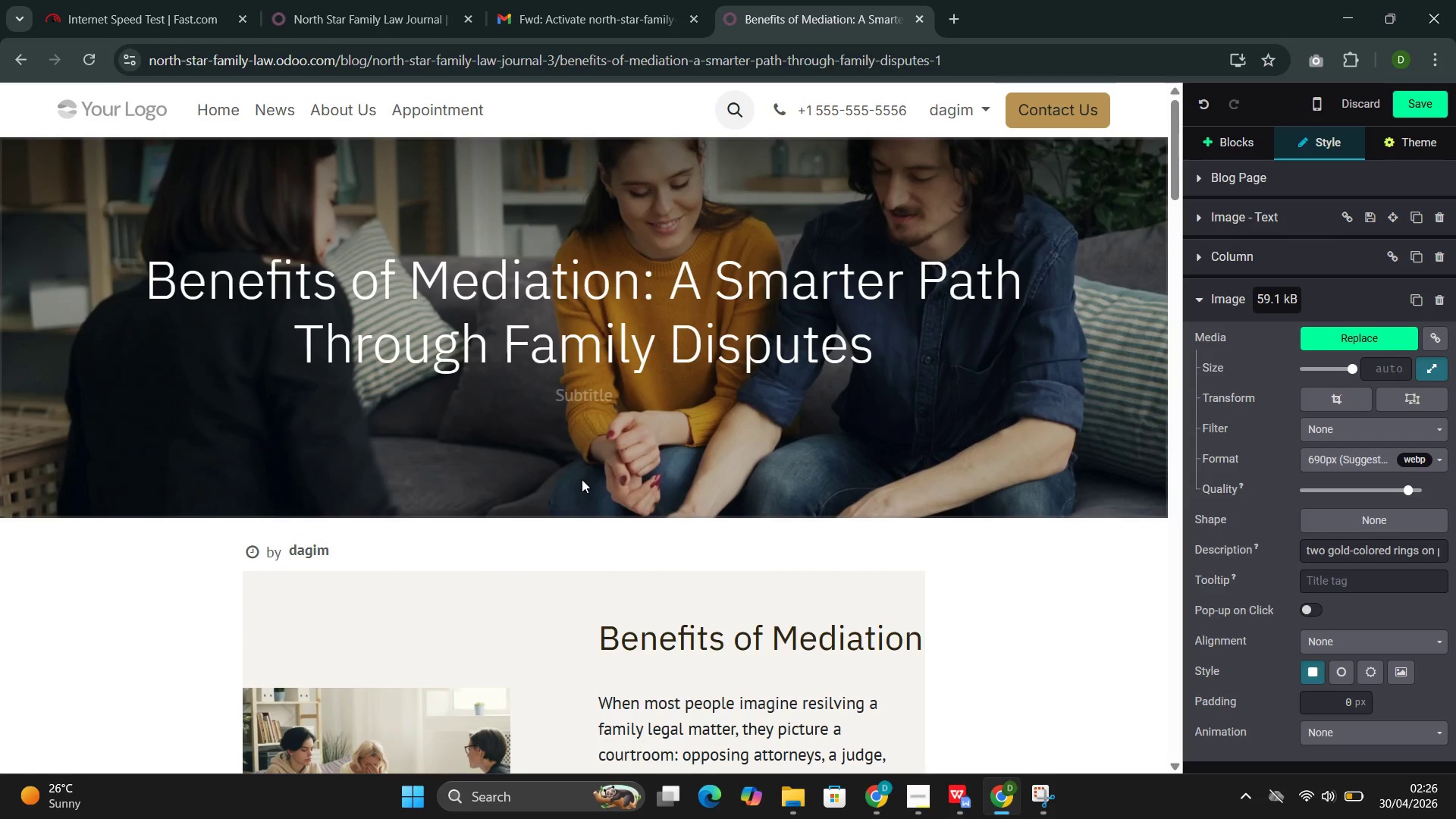 
scroll: coordinate [597, 478], scroll_direction: down, amount: 4.0
 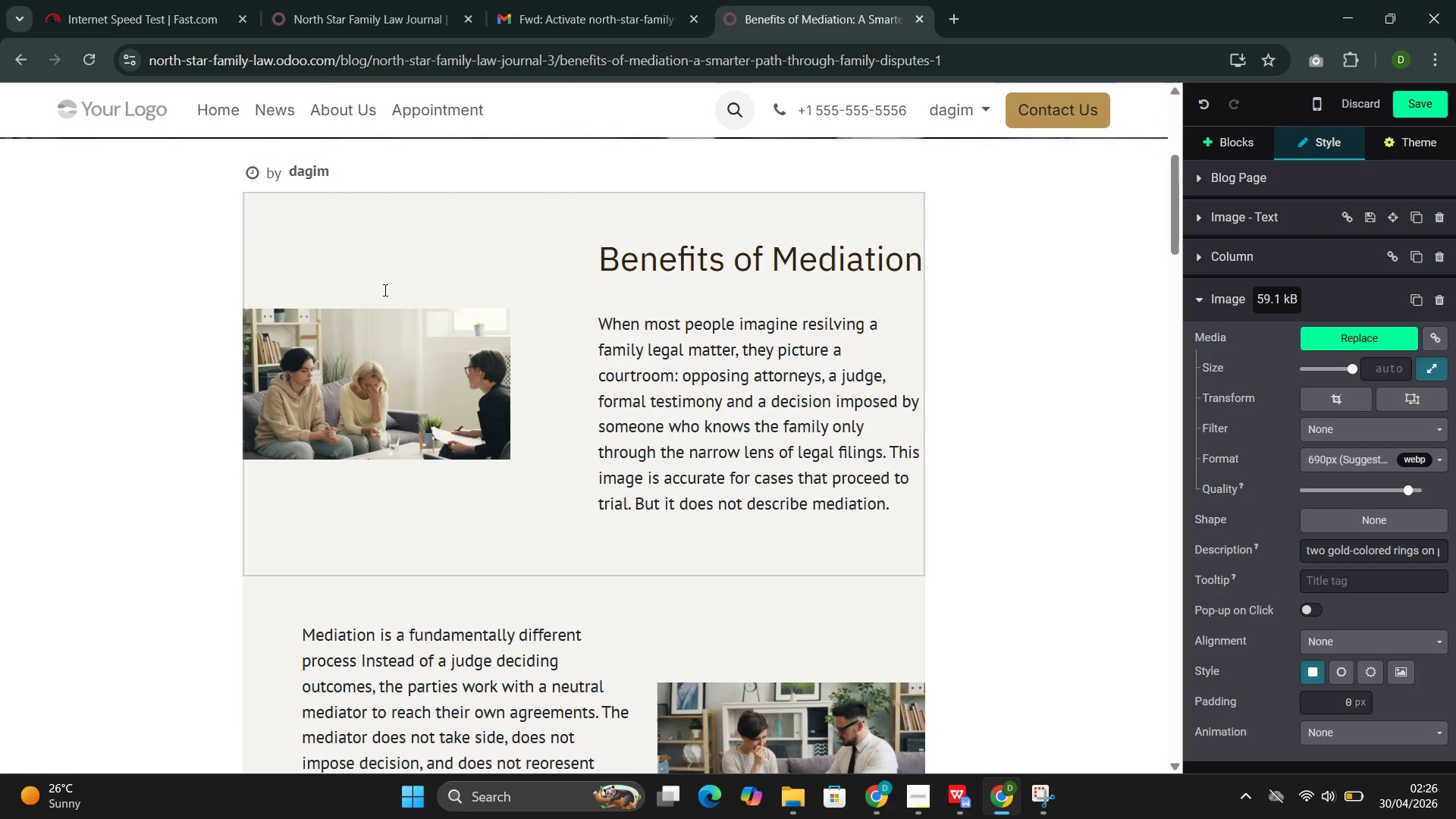 
left_click([391, 351])
 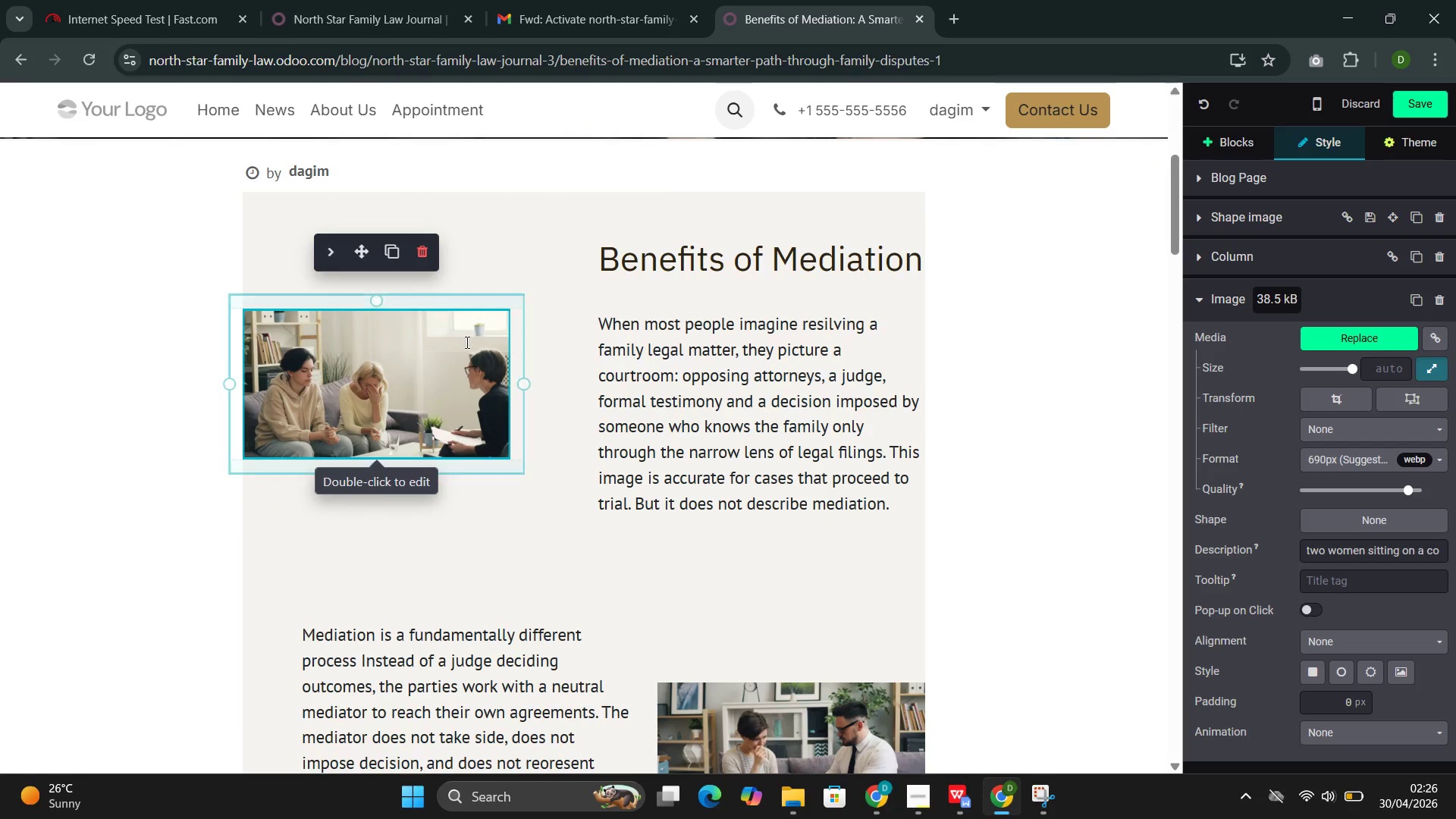 
double_click([444, 346])
 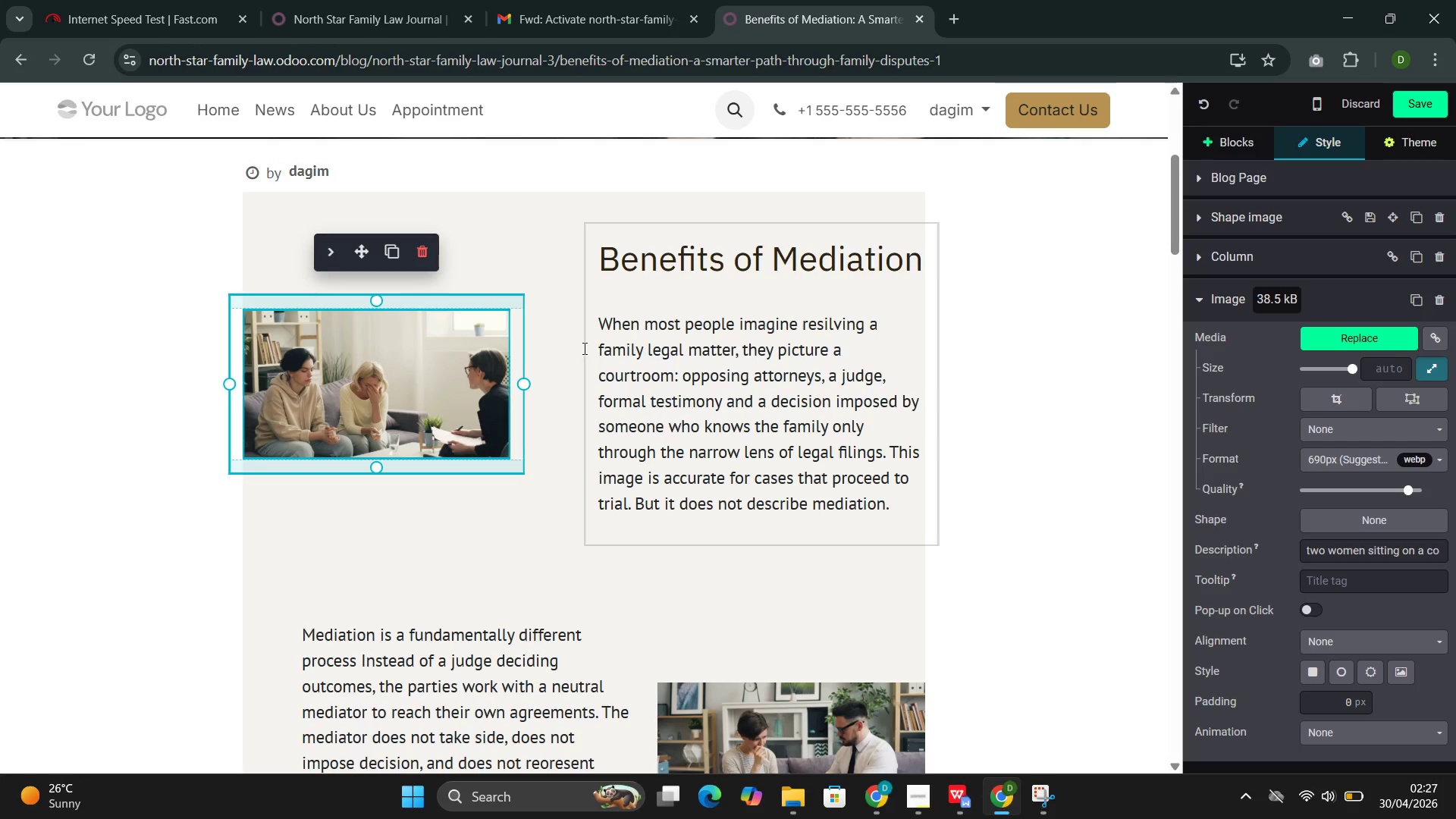 
scroll: coordinate [582, 347], scroll_direction: down, amount: 3.0
 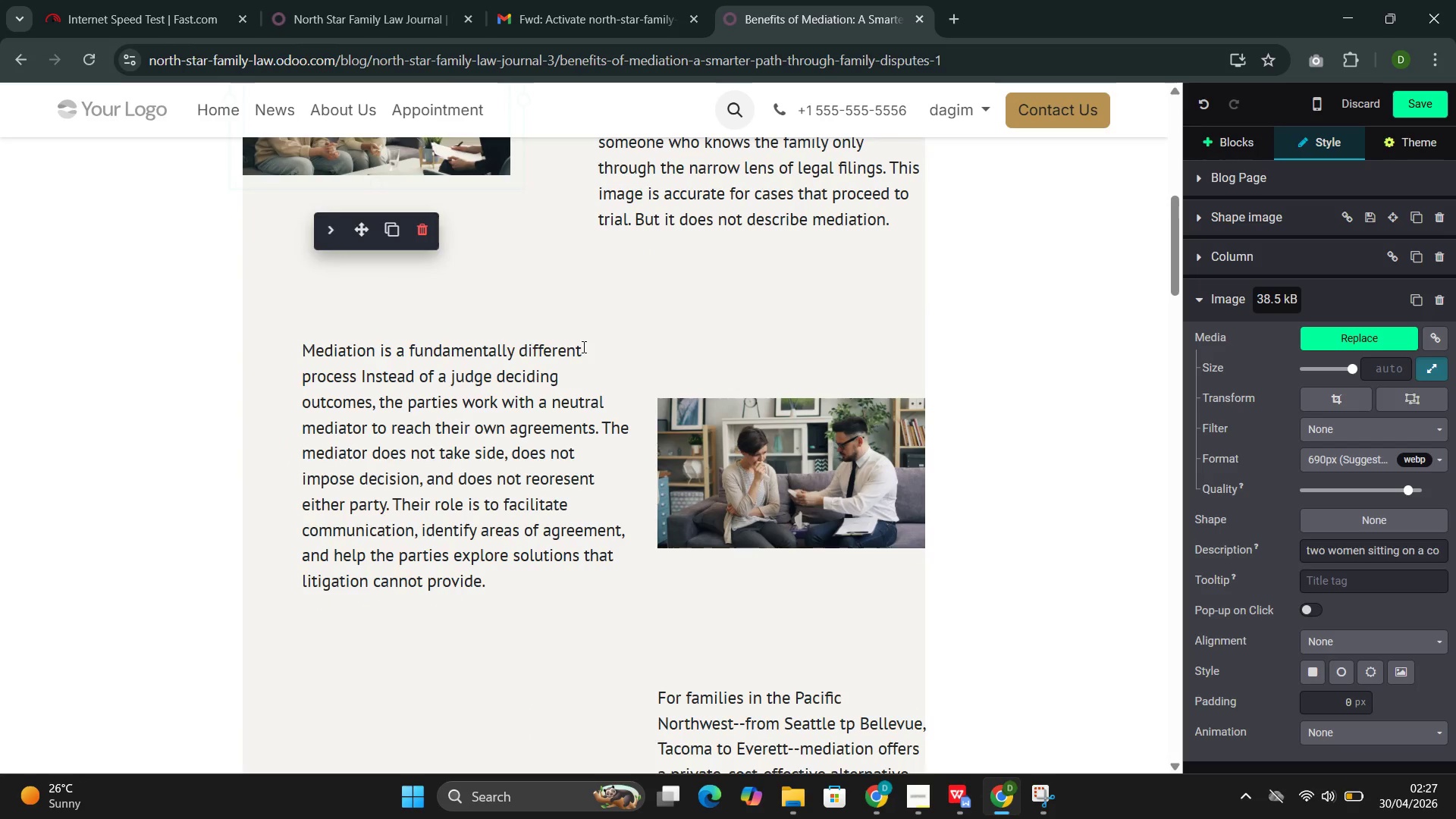 
scroll: coordinate [582, 347], scroll_direction: up, amount: 3.0
 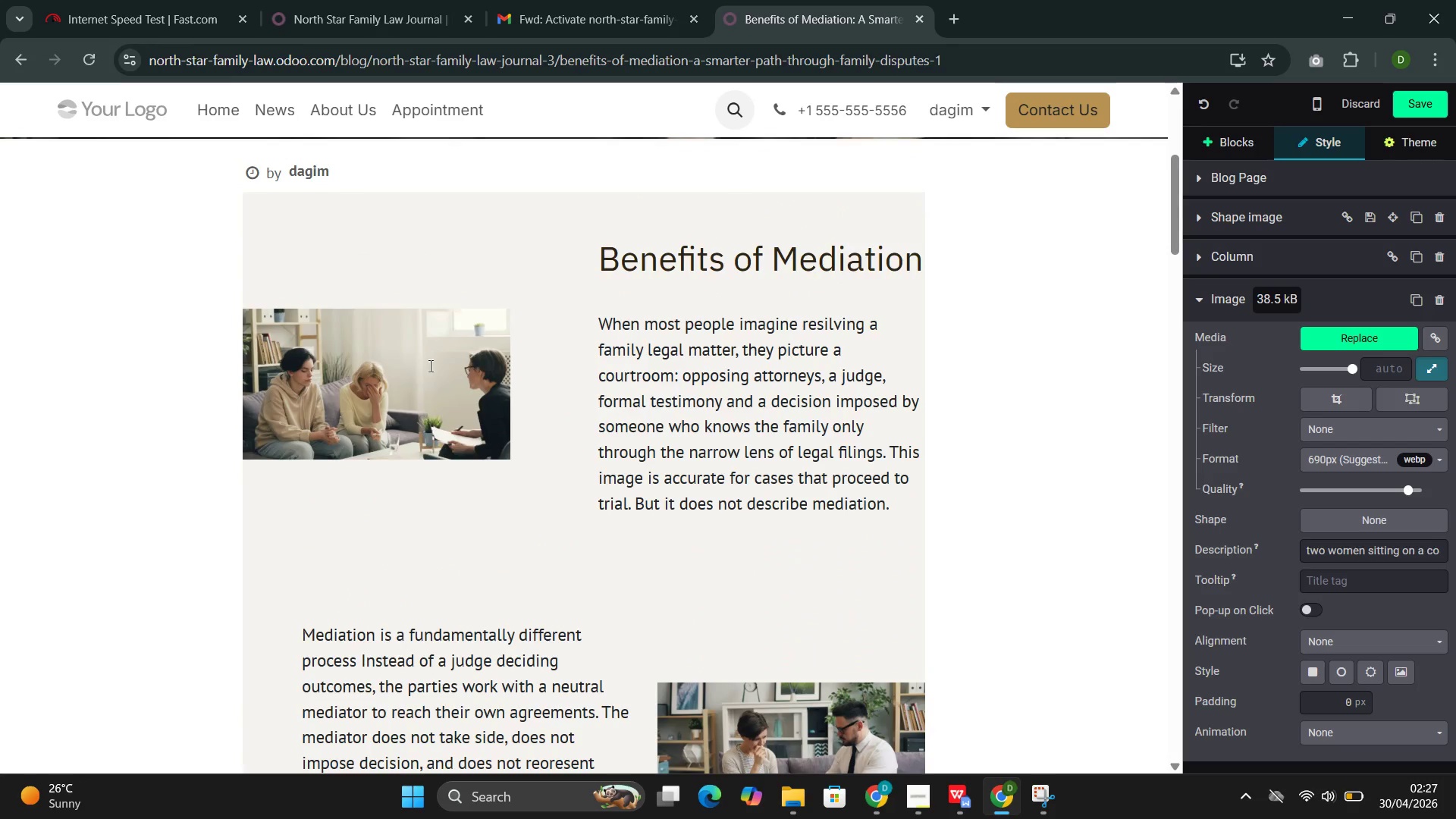 
left_click([413, 362])
 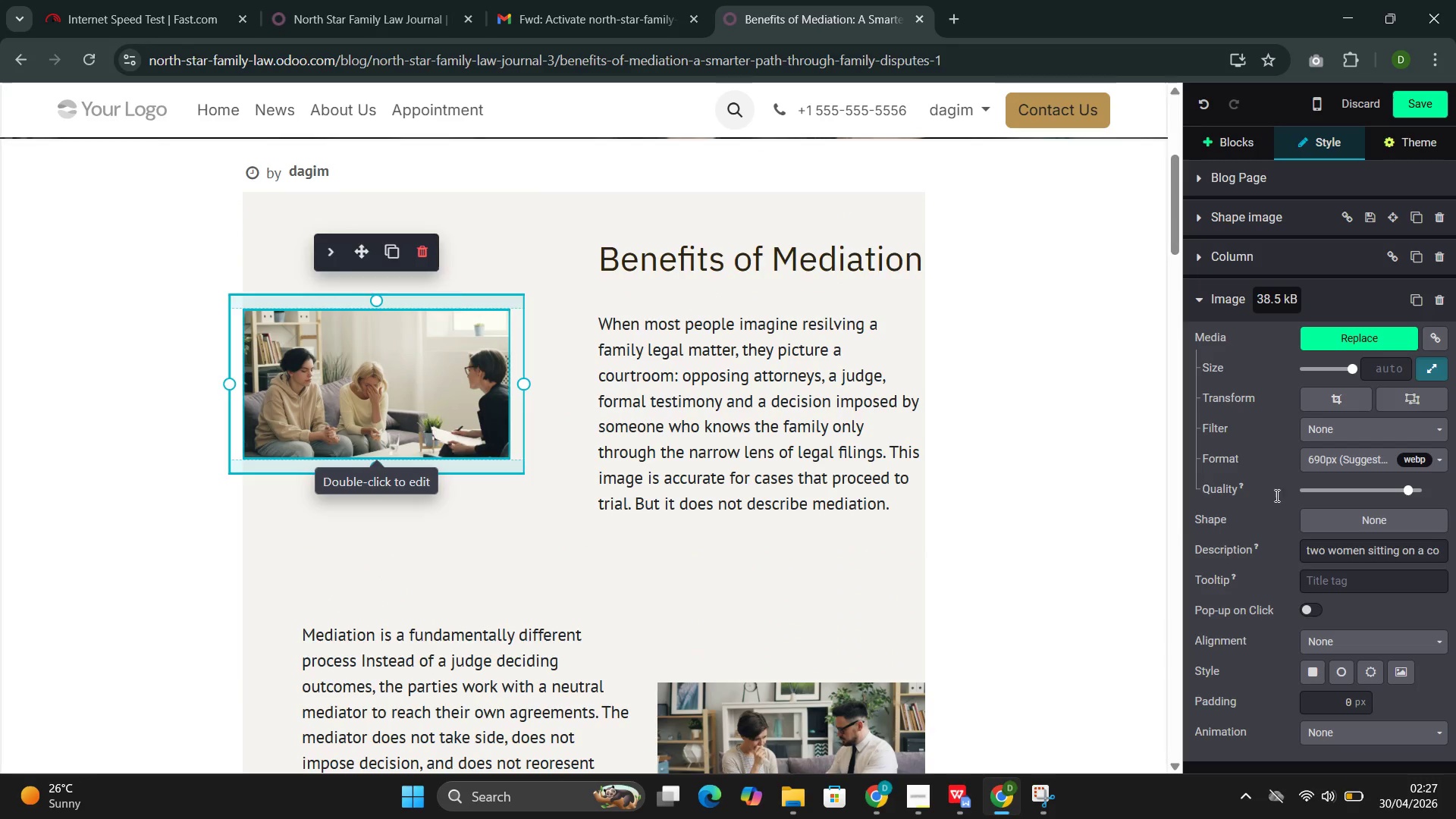 
scroll: coordinate [1314, 550], scroll_direction: down, amount: 3.0
 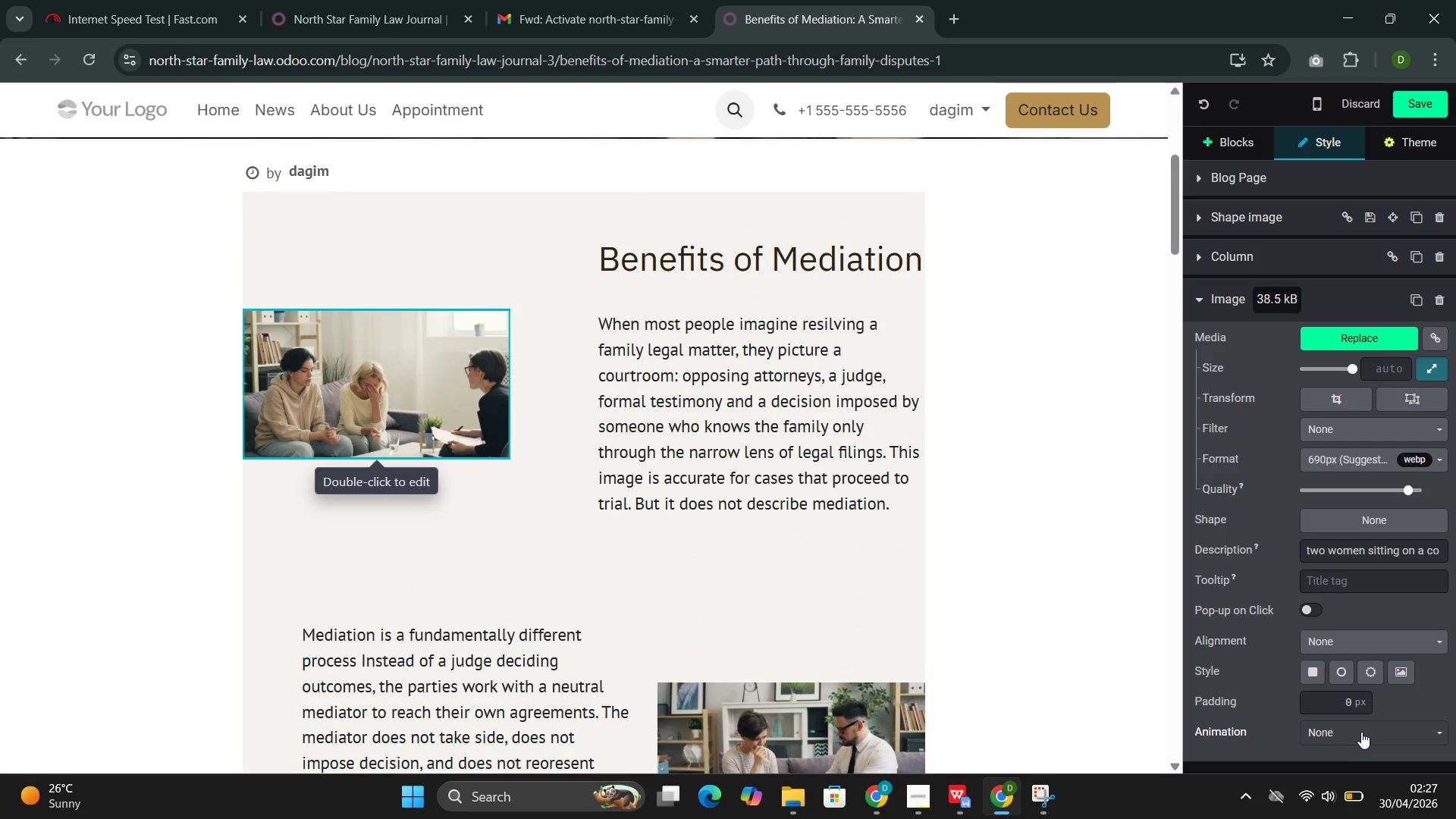 
left_click([1363, 730])
 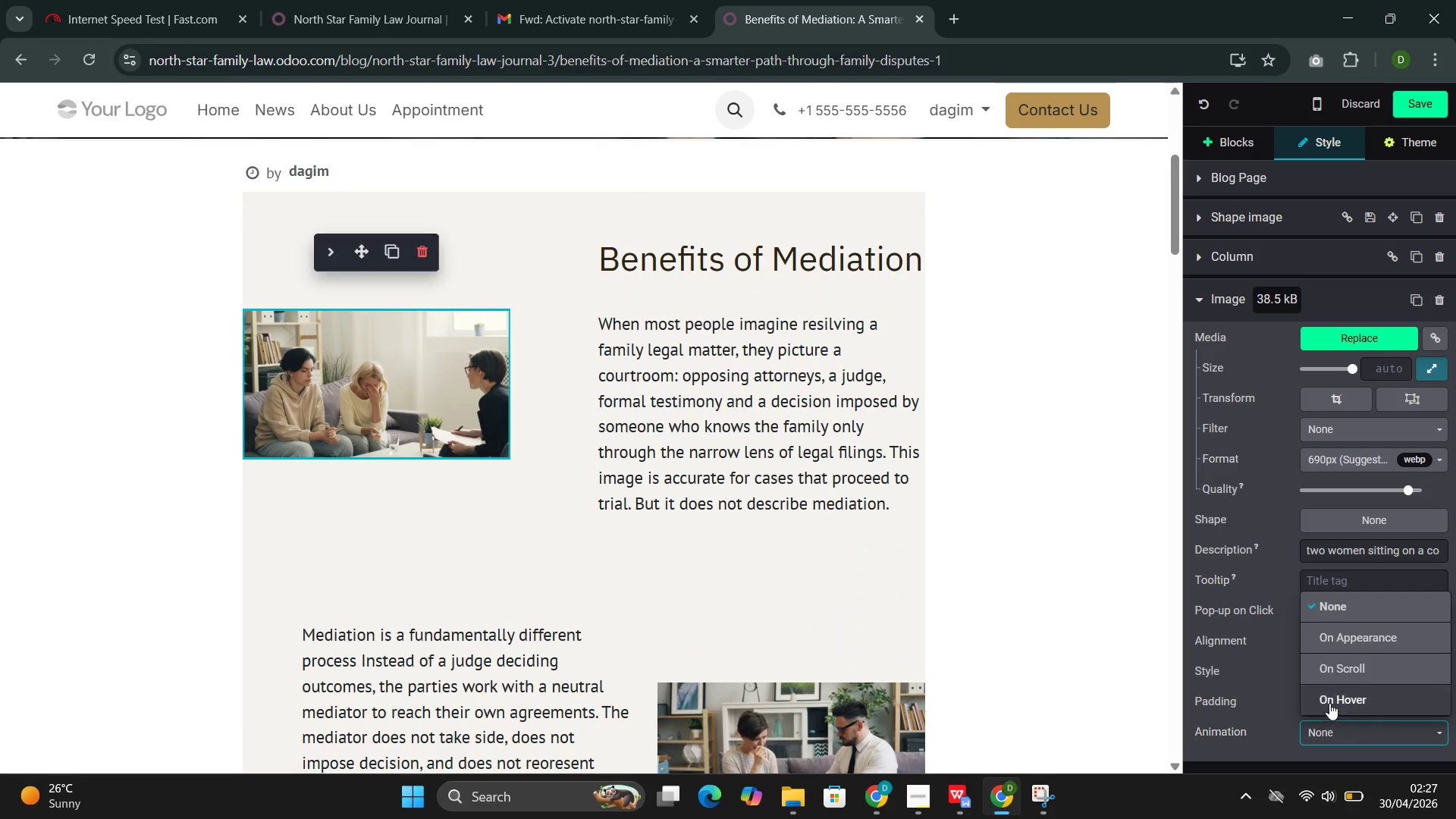 
scroll: coordinate [1254, 608], scroll_direction: down, amount: 6.0
 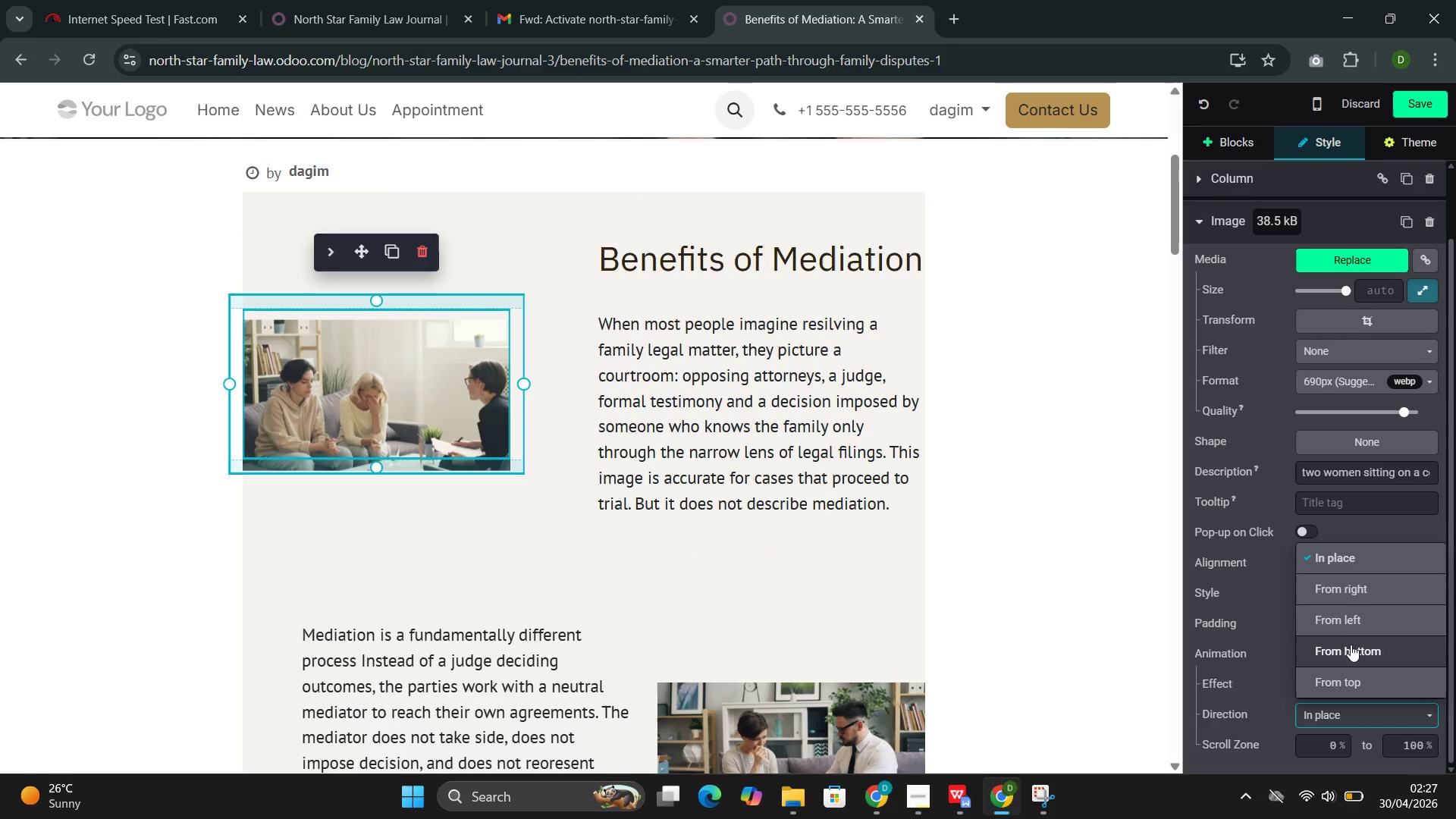 
left_click([1335, 623])
 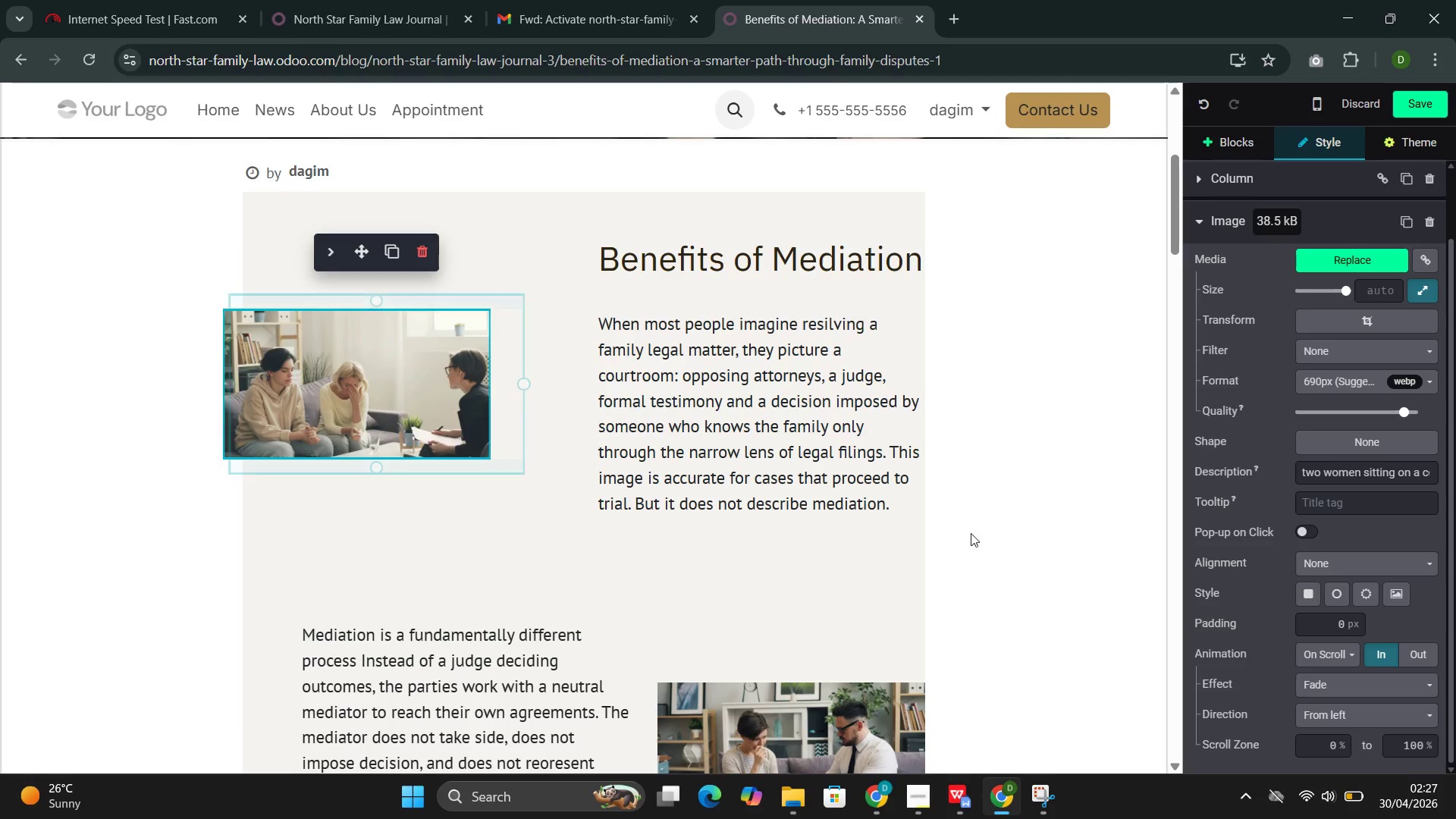 
scroll: coordinate [967, 531], scroll_direction: down, amount: 3.0
 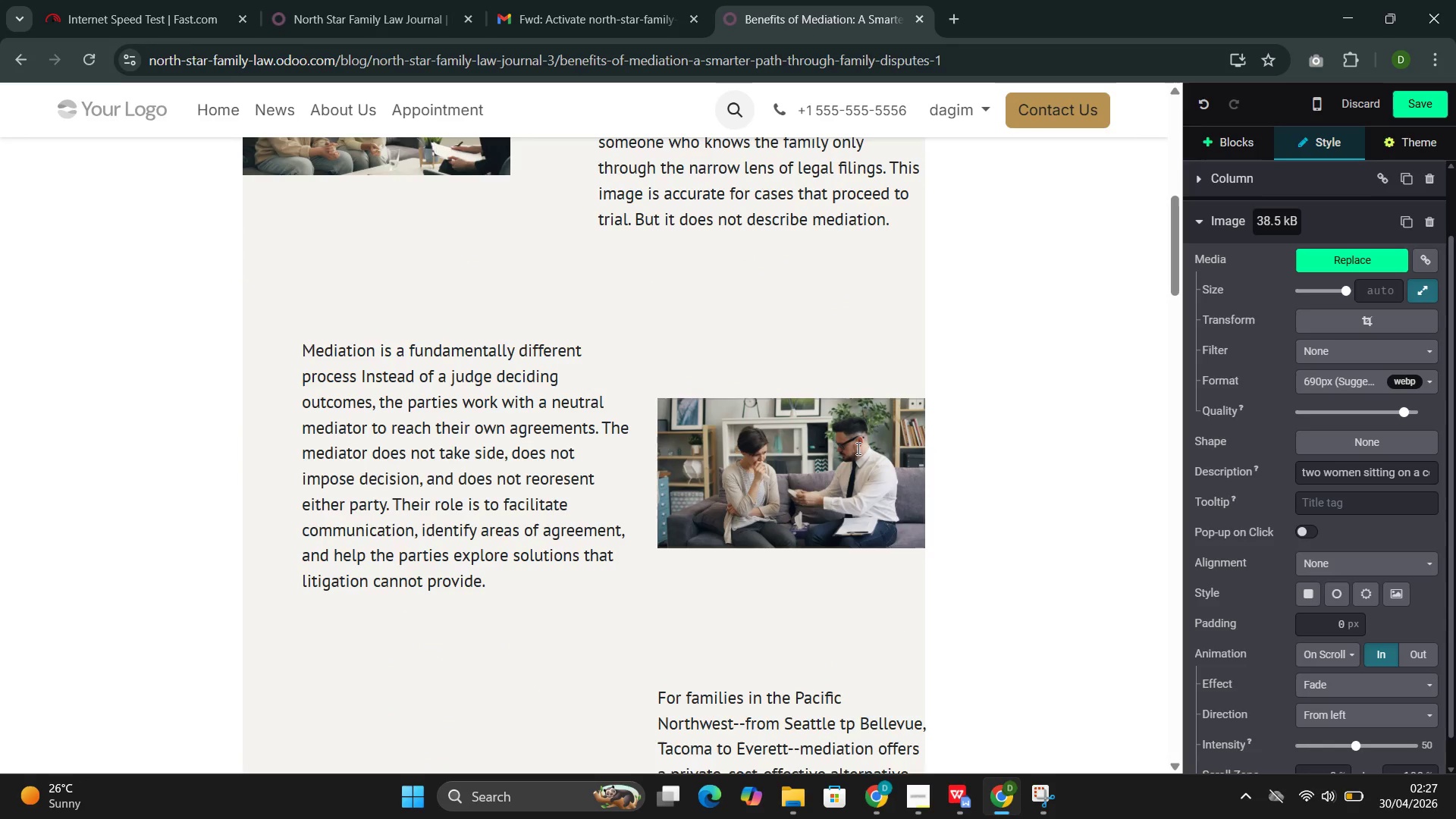 
left_click([857, 447])
 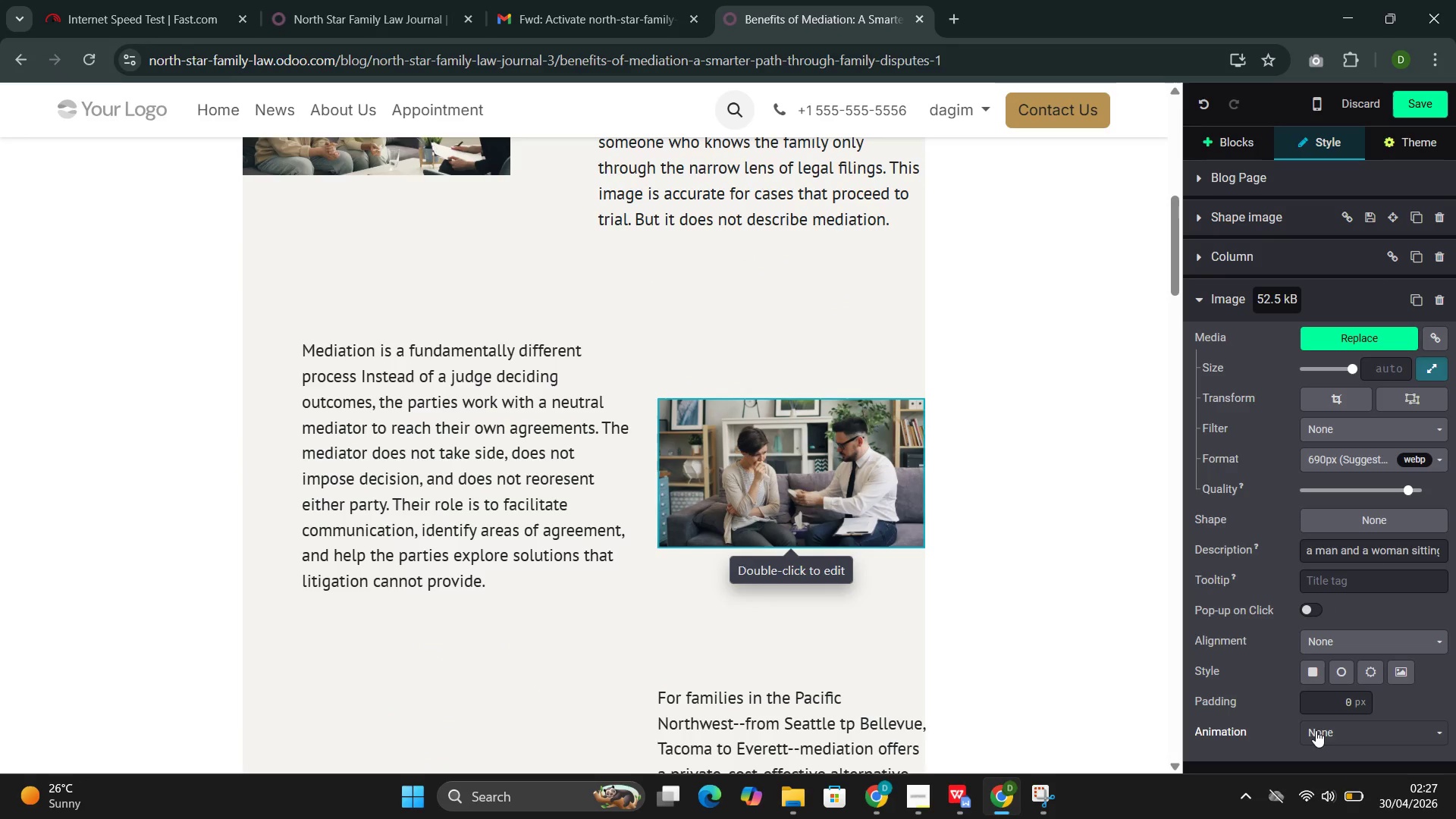 
scroll: coordinate [1322, 731], scroll_direction: down, amount: 2.0
 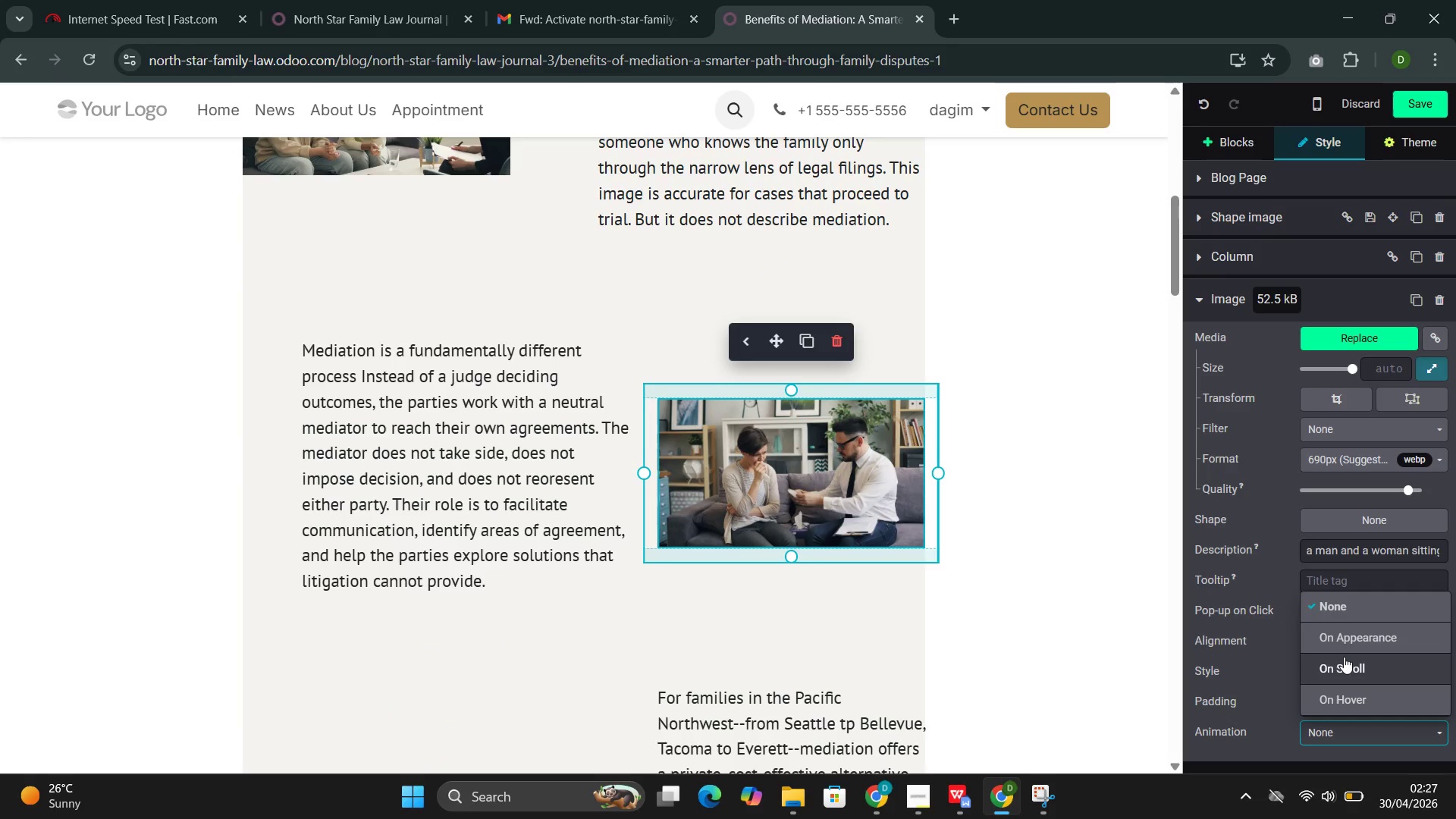 
left_click([1344, 657])
 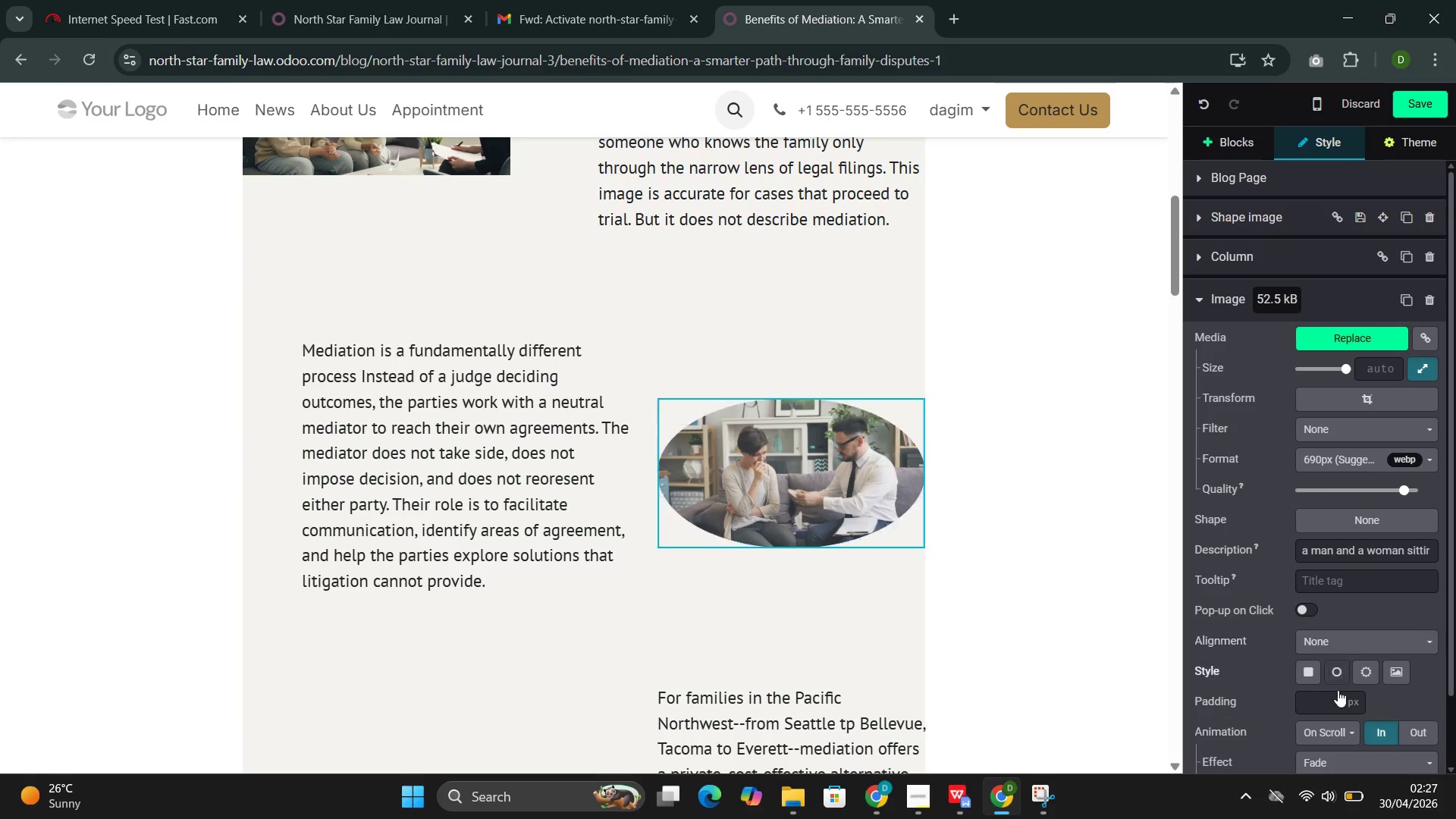 
scroll: coordinate [1338, 697], scroll_direction: down, amount: 3.0
 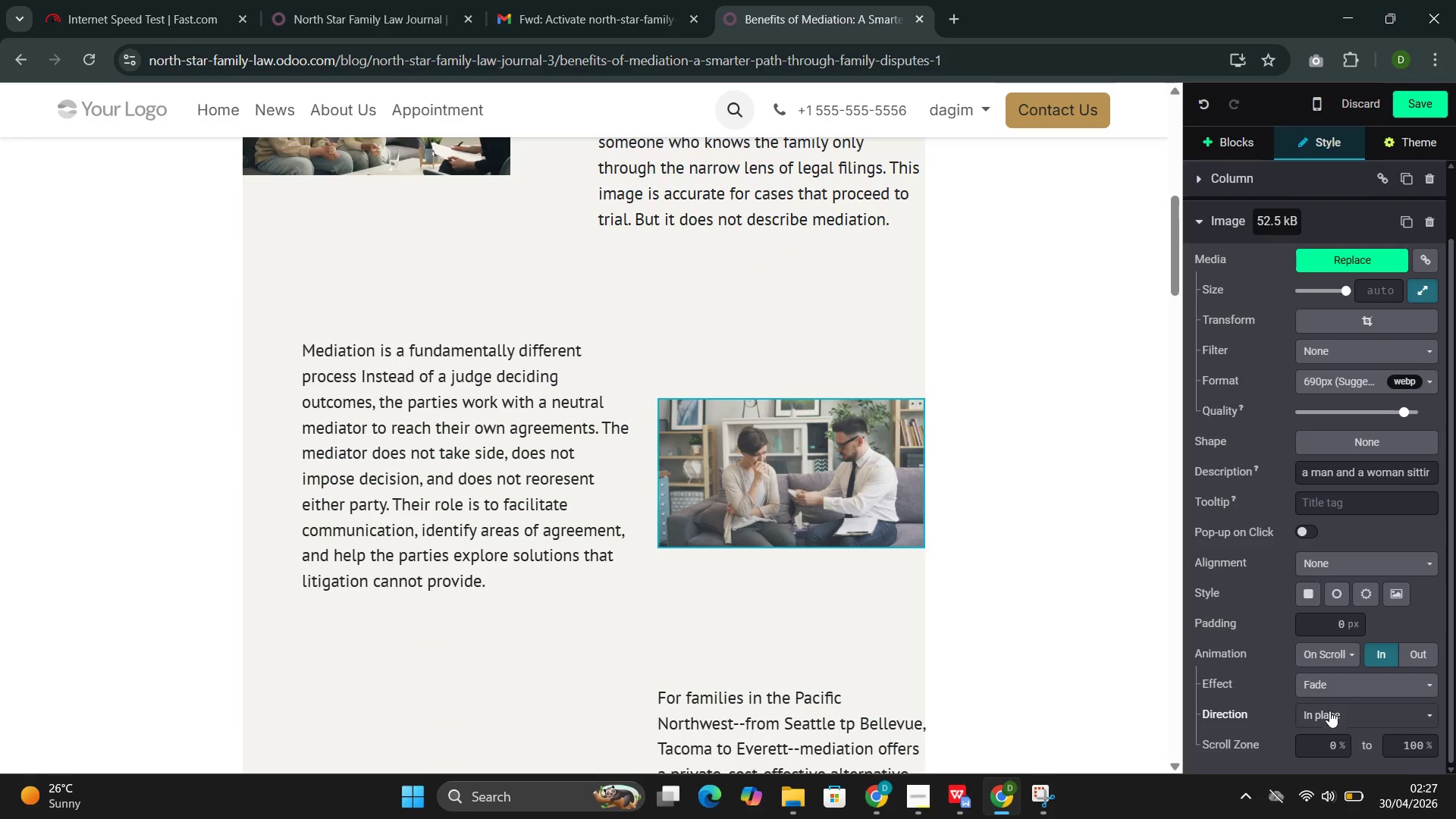 
left_click([1329, 716])
 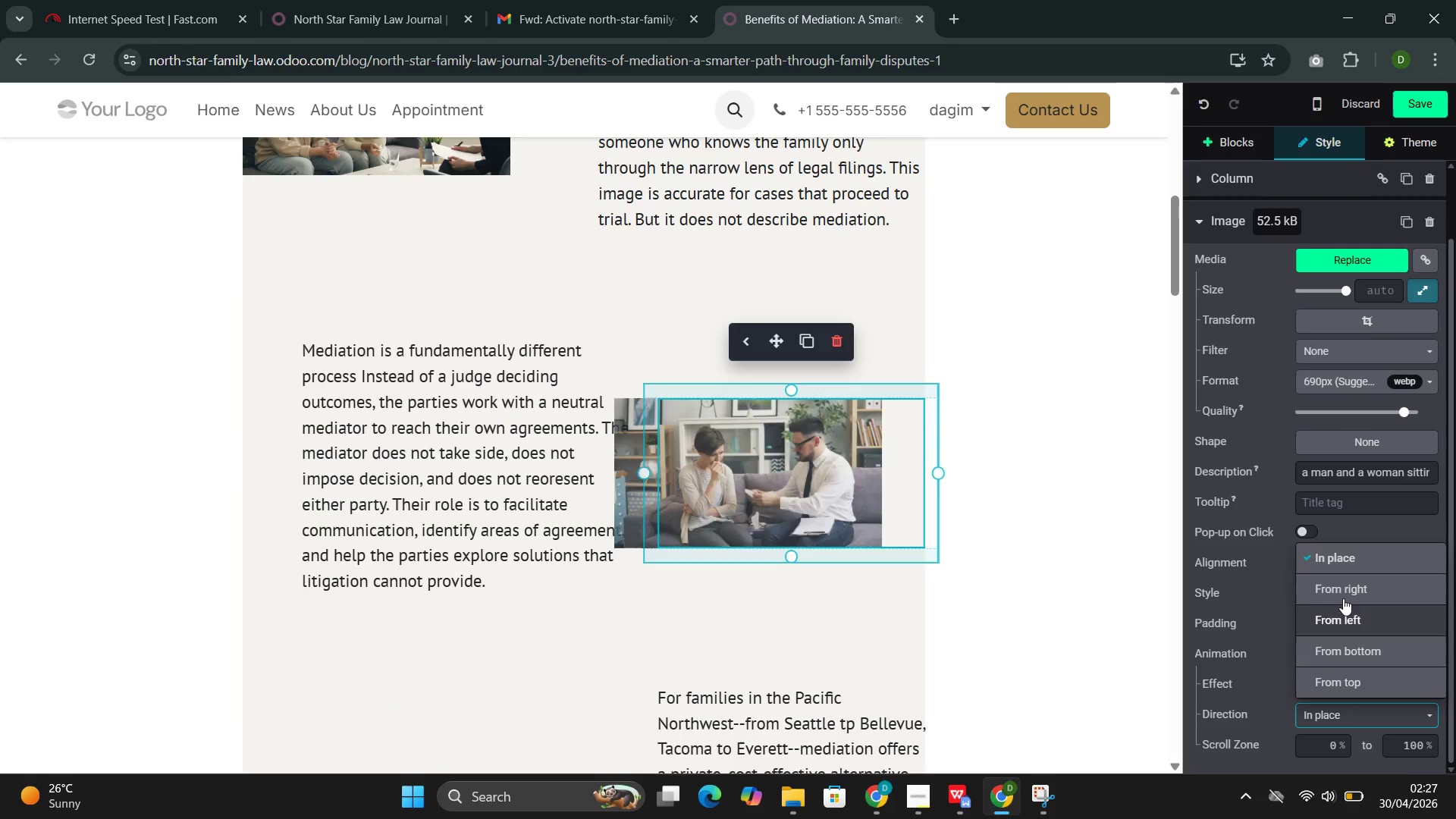 
left_click([1348, 587])
 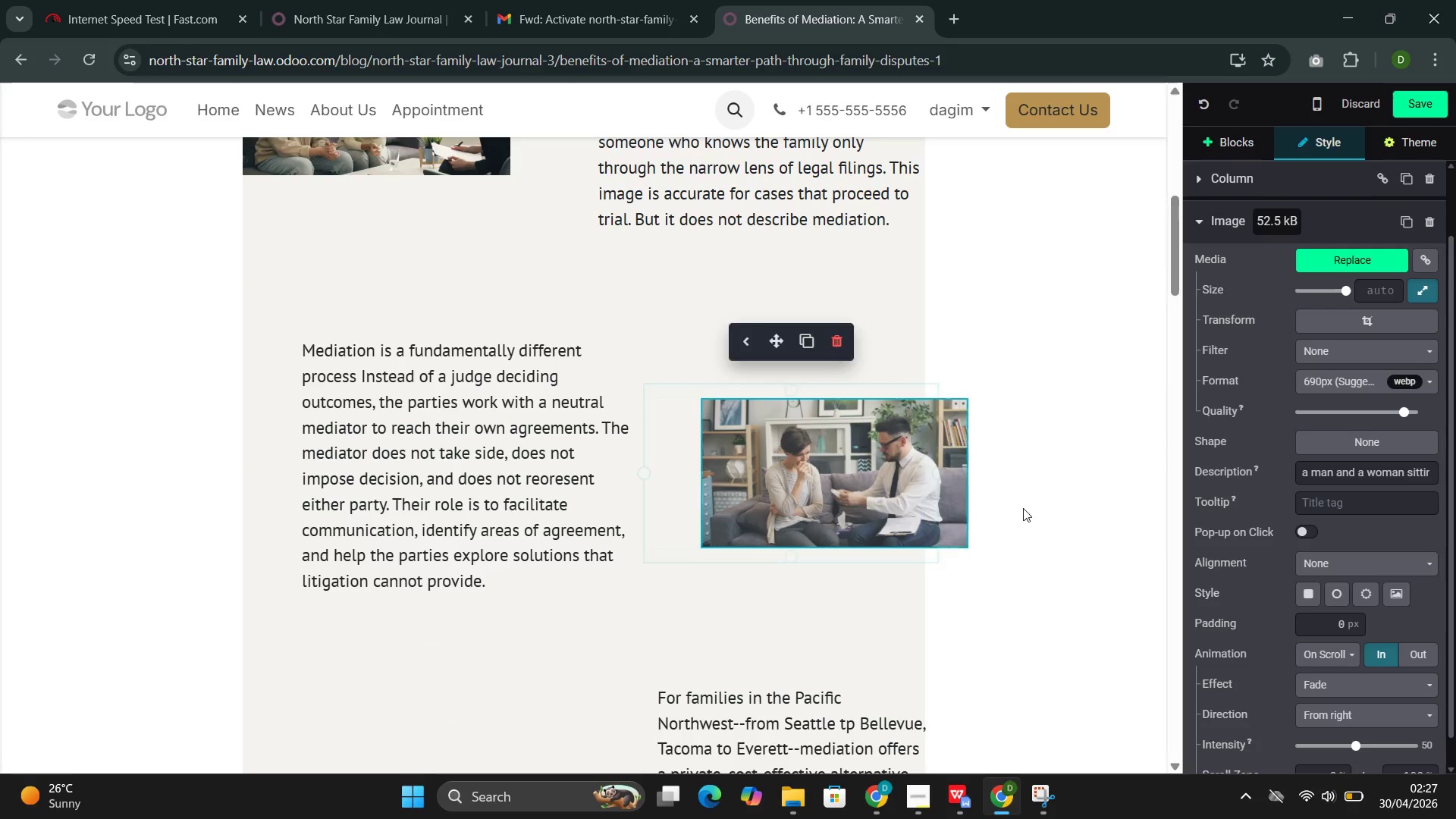 
scroll: coordinate [983, 516], scroll_direction: down, amount: 3.0
 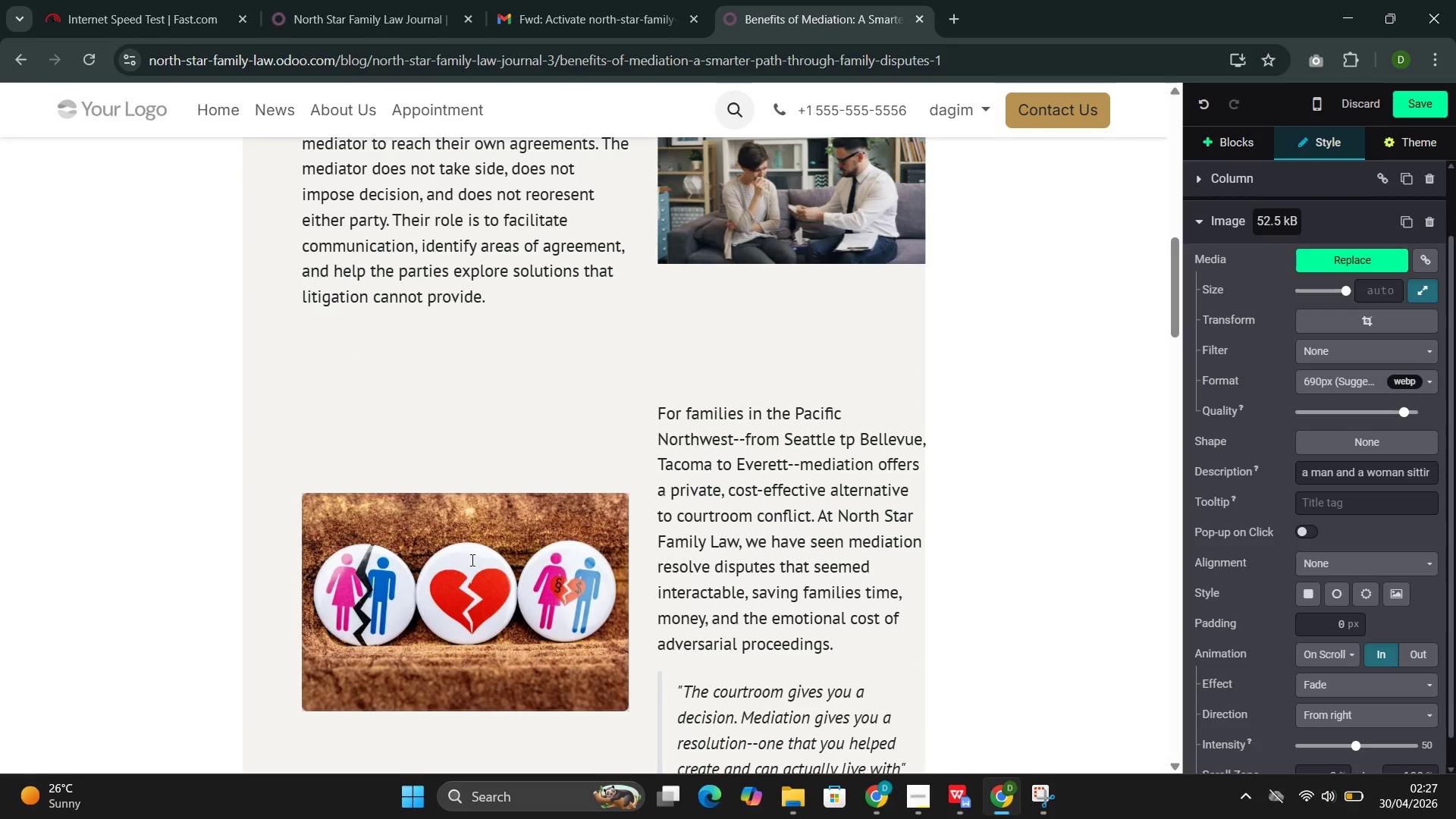 
left_click([469, 560])
 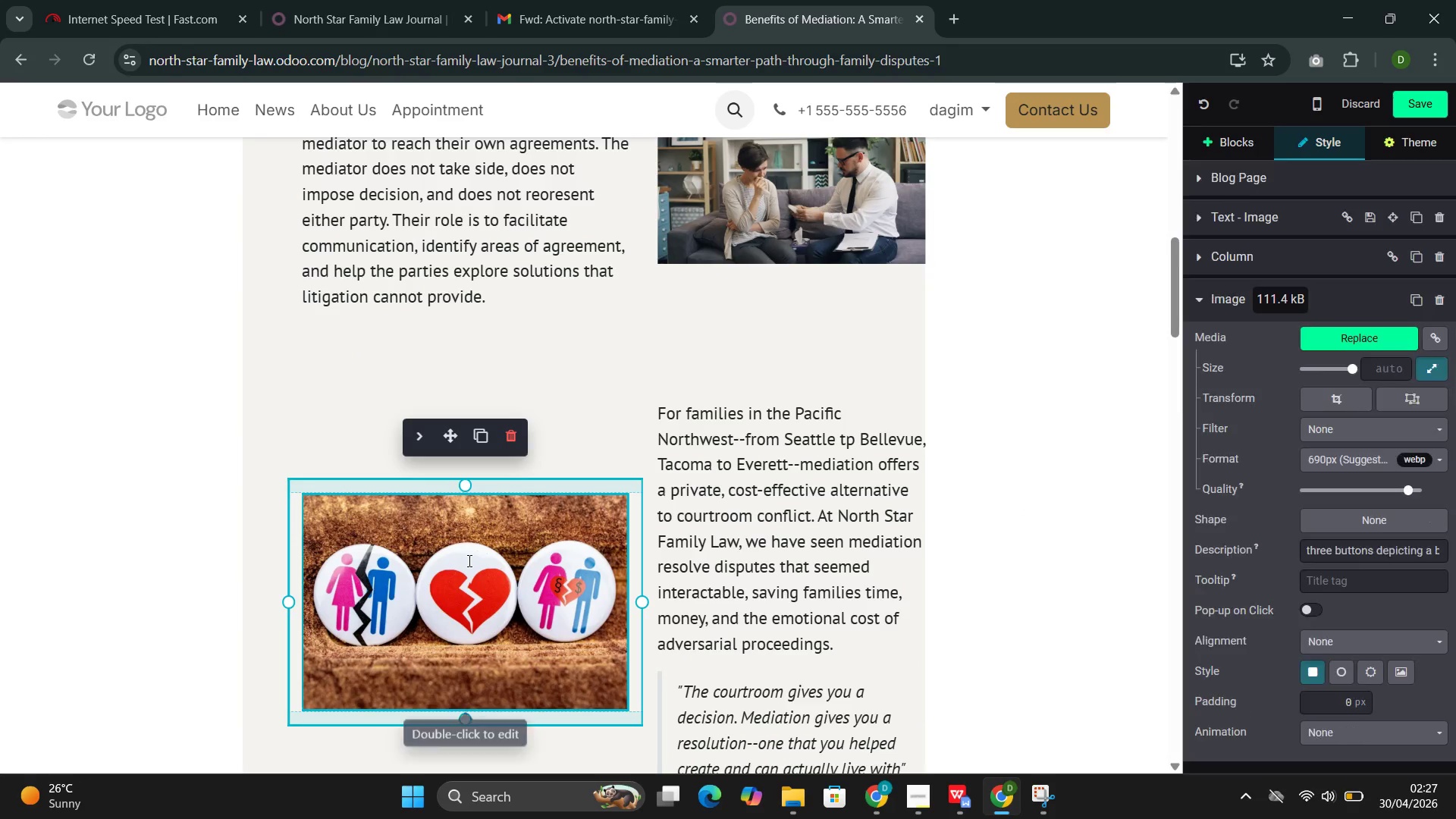 
scroll: coordinate [1326, 725], scroll_direction: down, amount: 7.0
 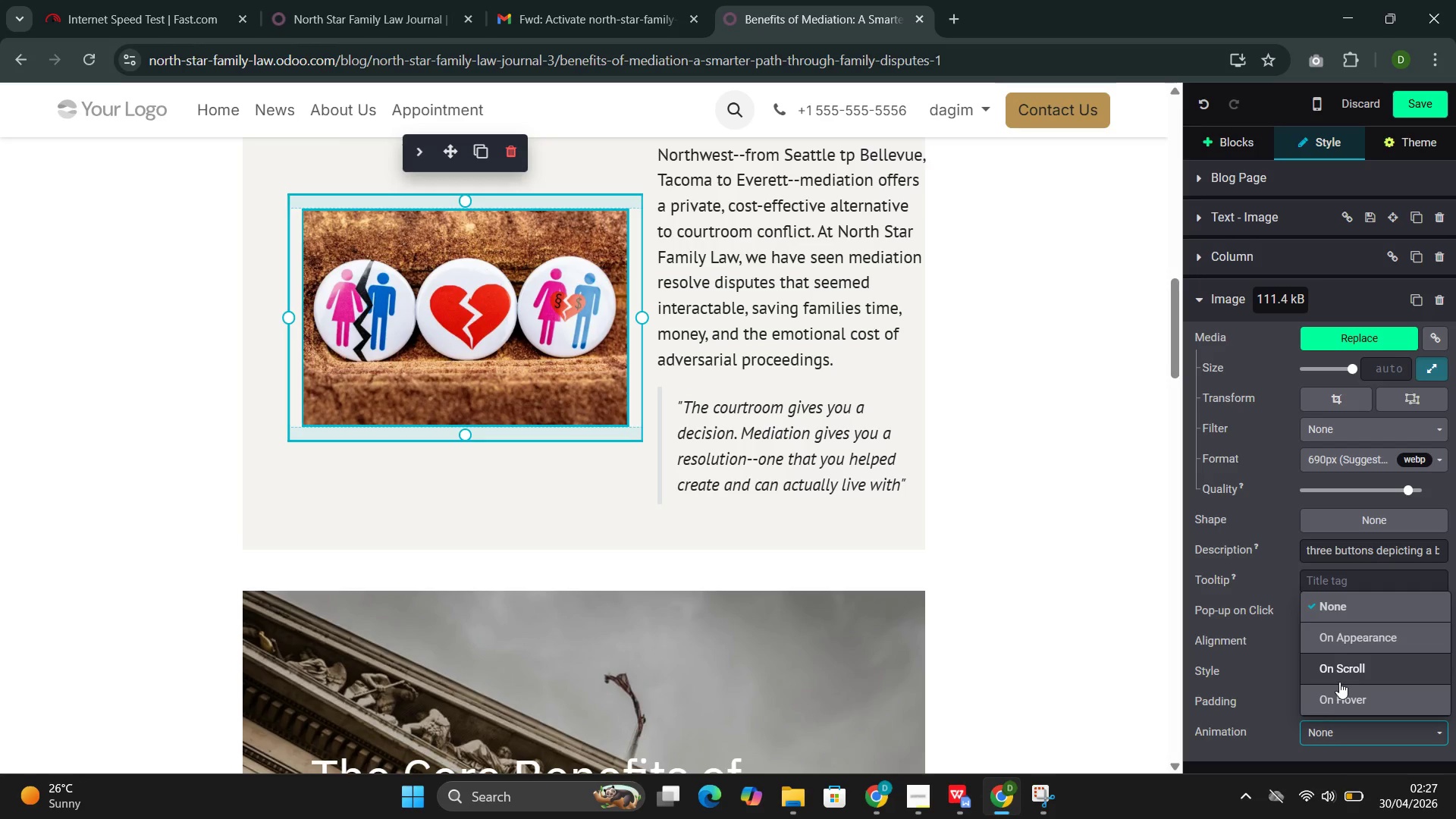 
left_click([1339, 679])
 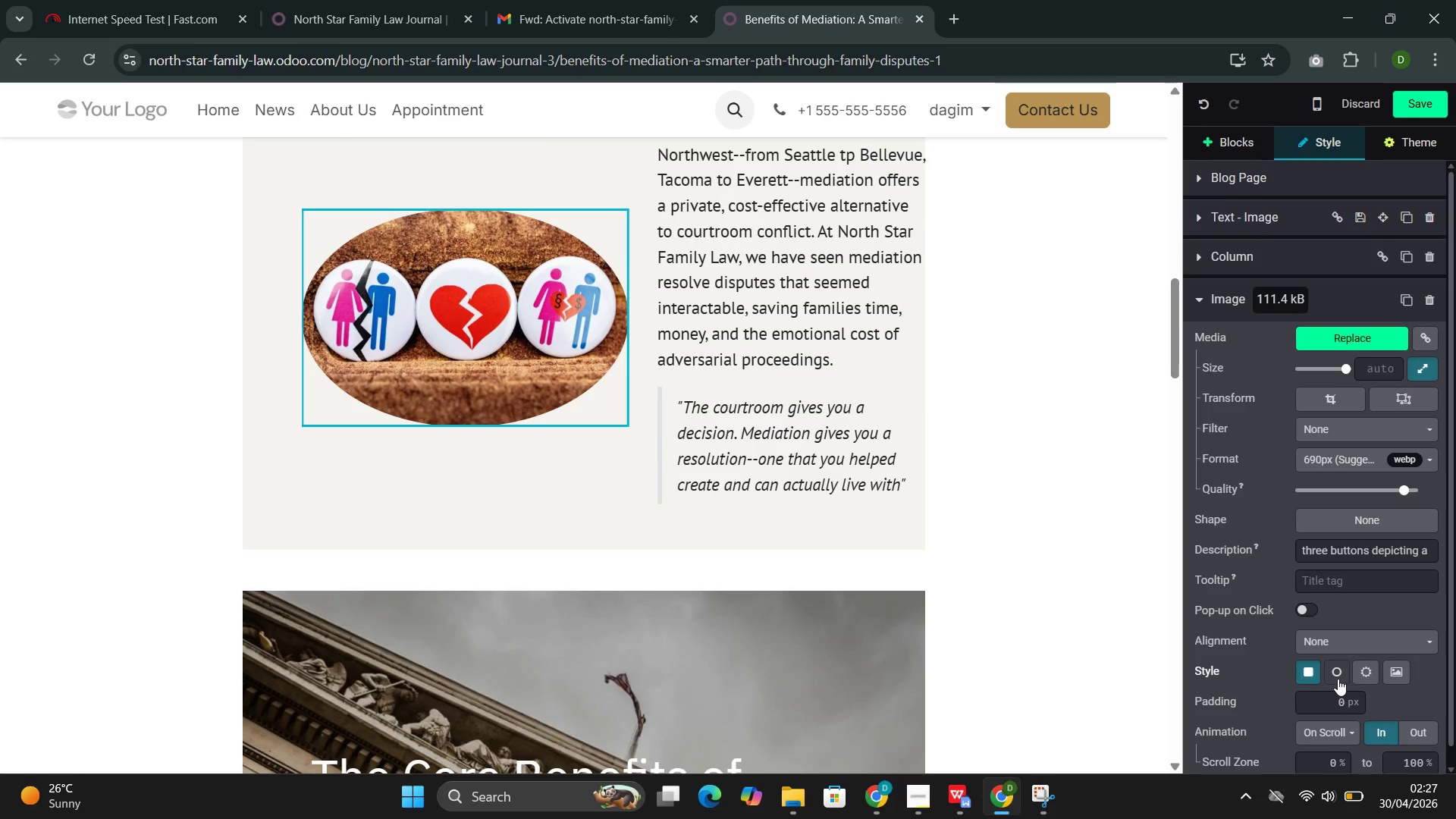 
scroll: coordinate [1332, 759], scroll_direction: down, amount: 6.0
 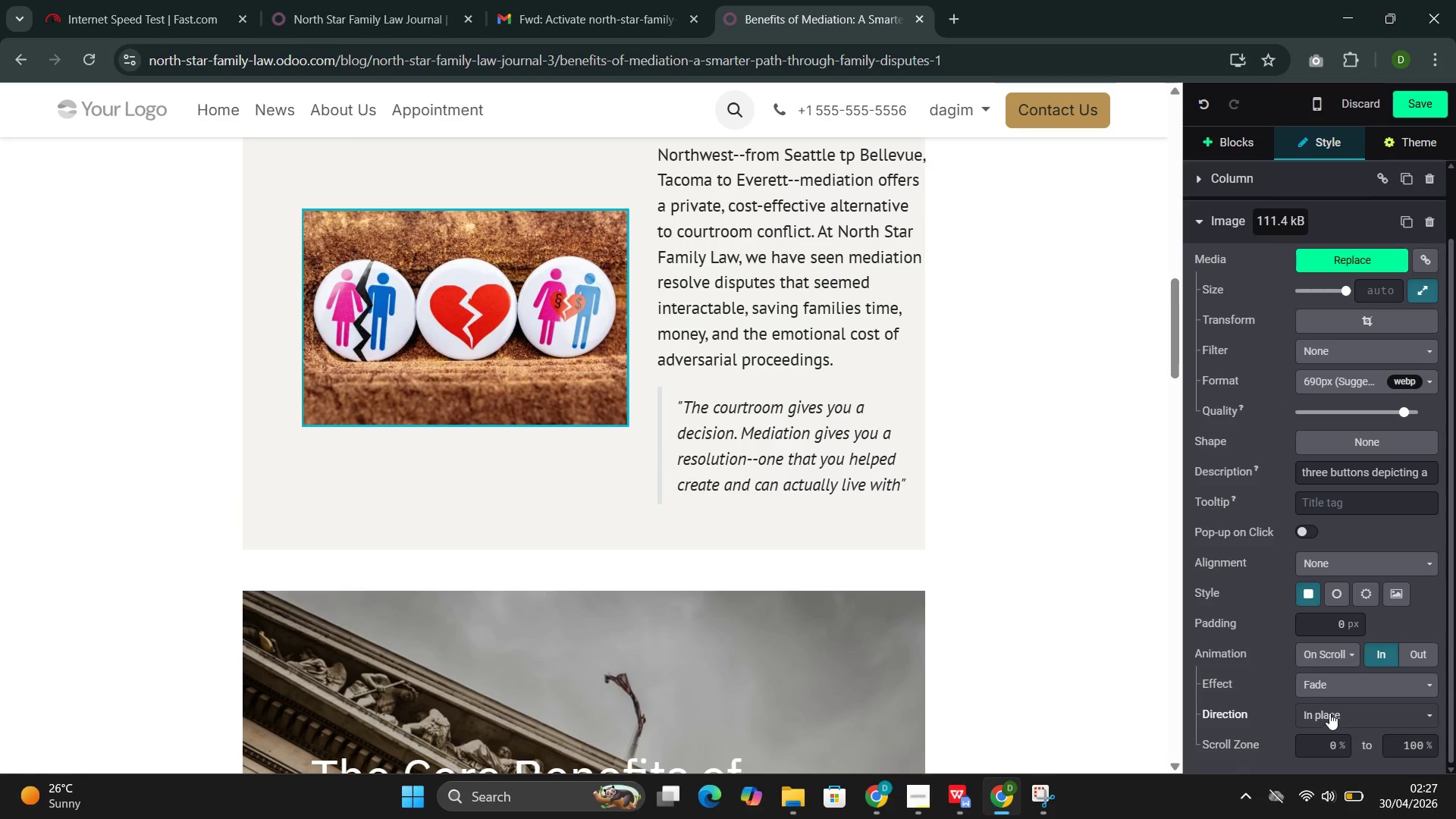 
left_click([1329, 713])
 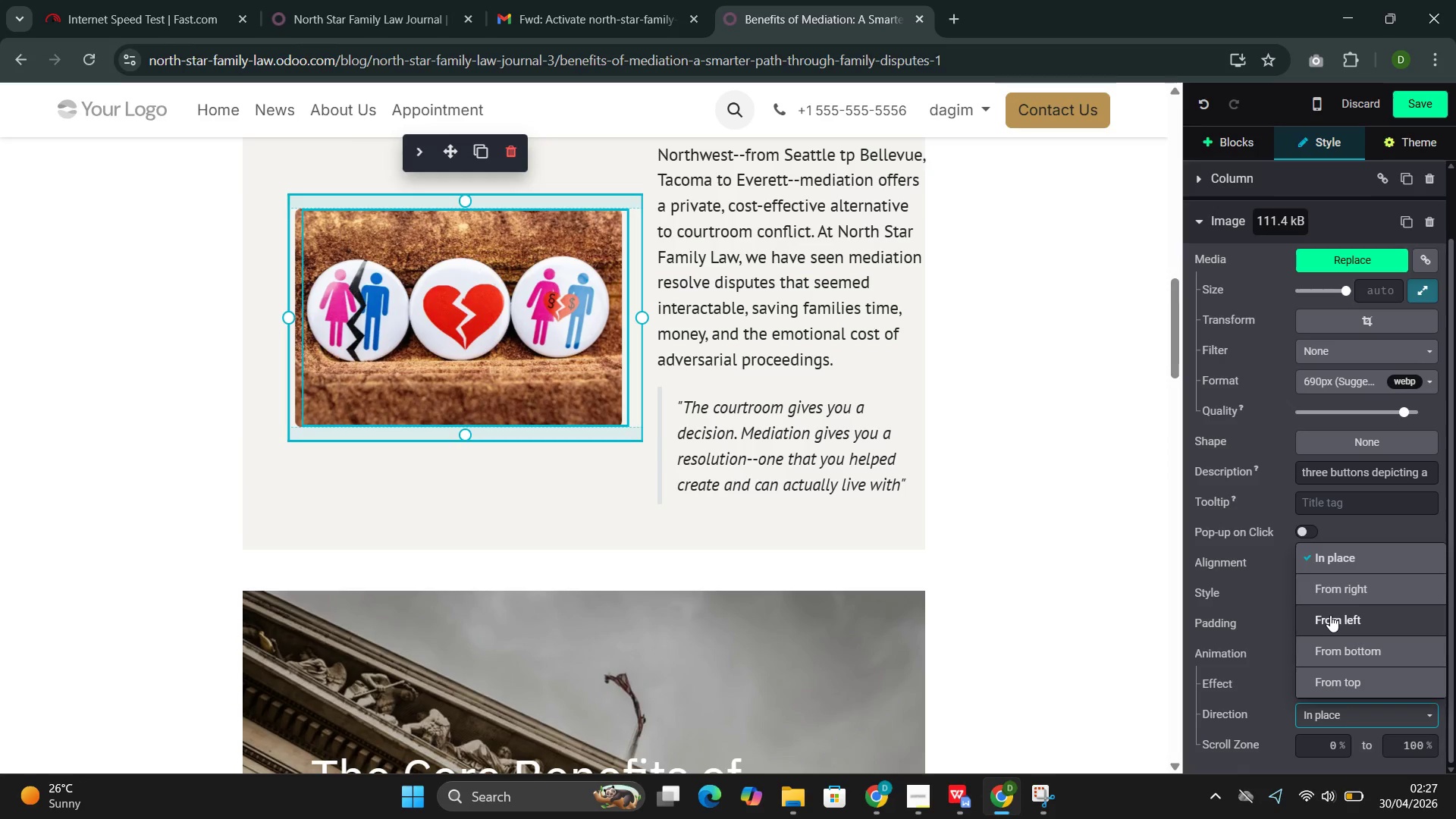 
left_click([1330, 613])
 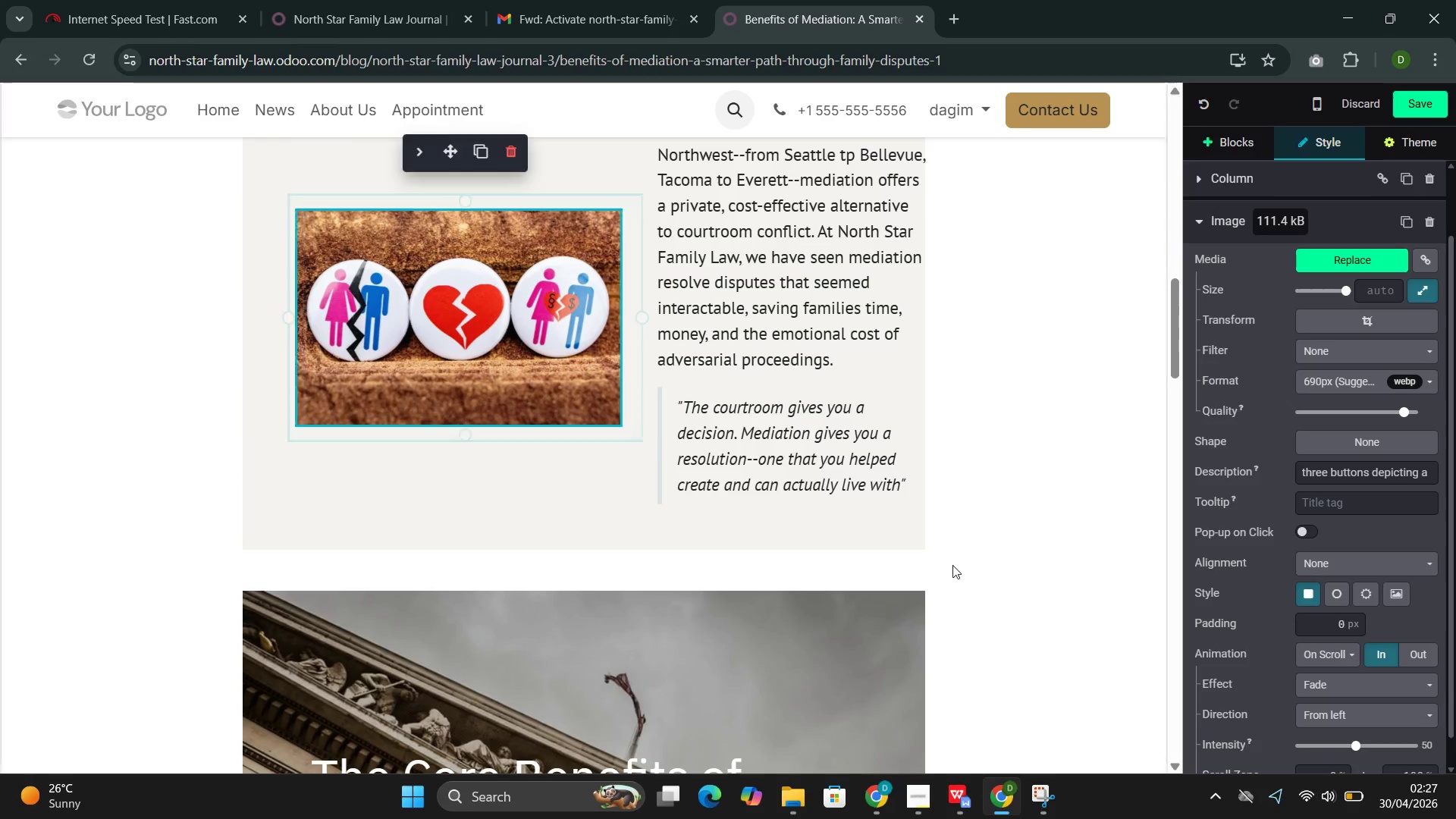 
scroll: coordinate [952, 565], scroll_direction: down, amount: 3.0
 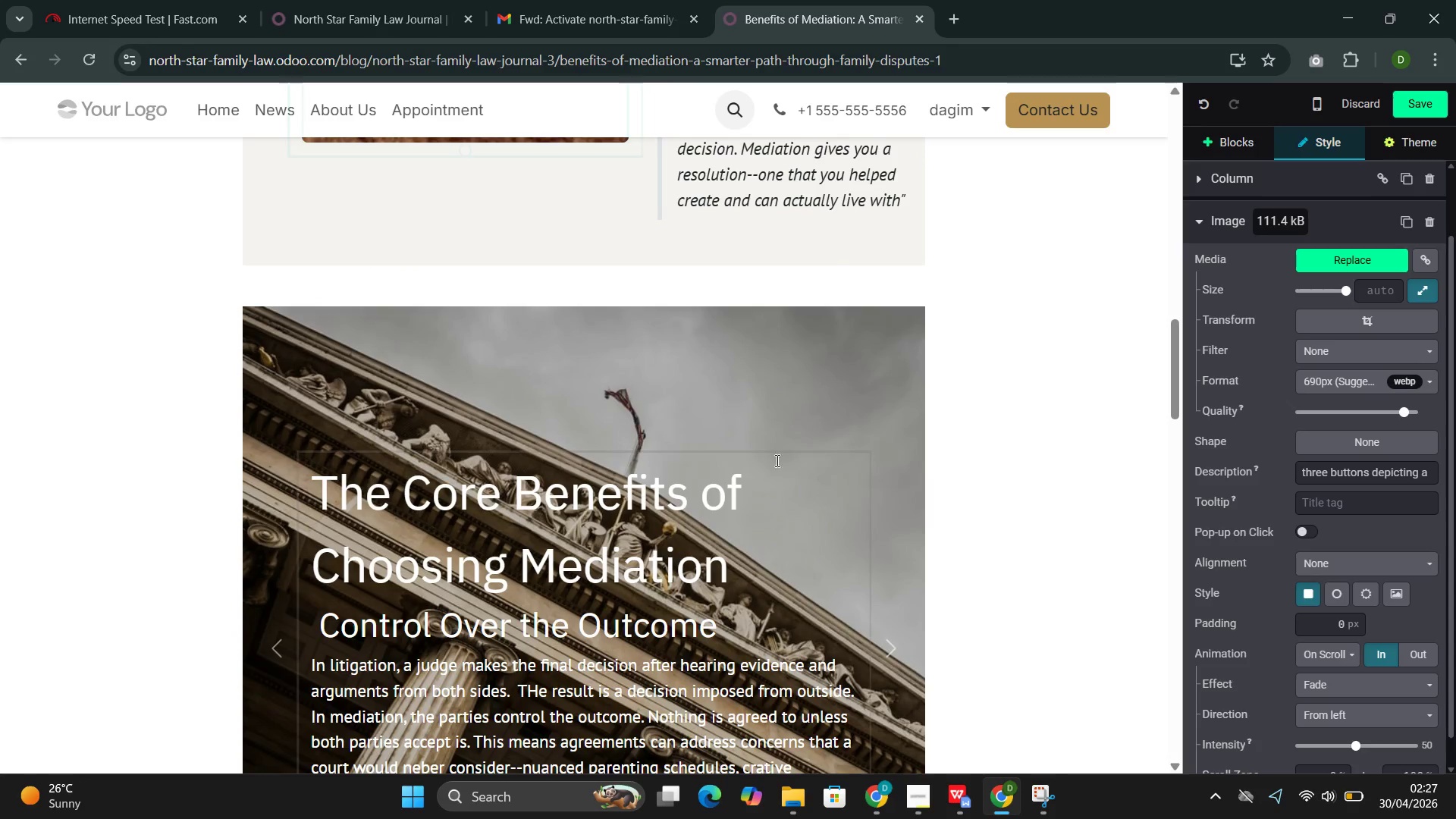 
left_click([694, 444])
 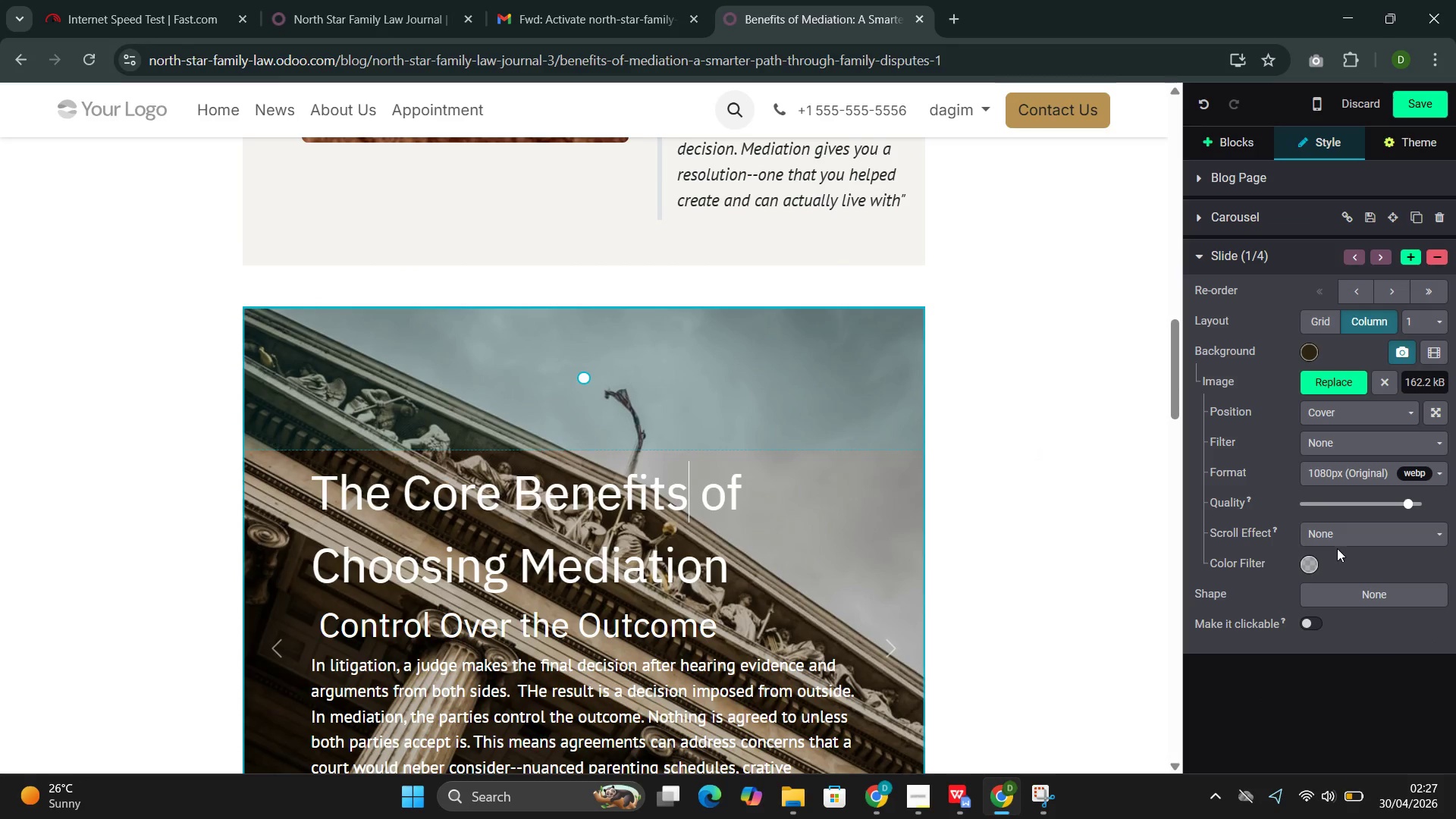 
left_click([1331, 537])
 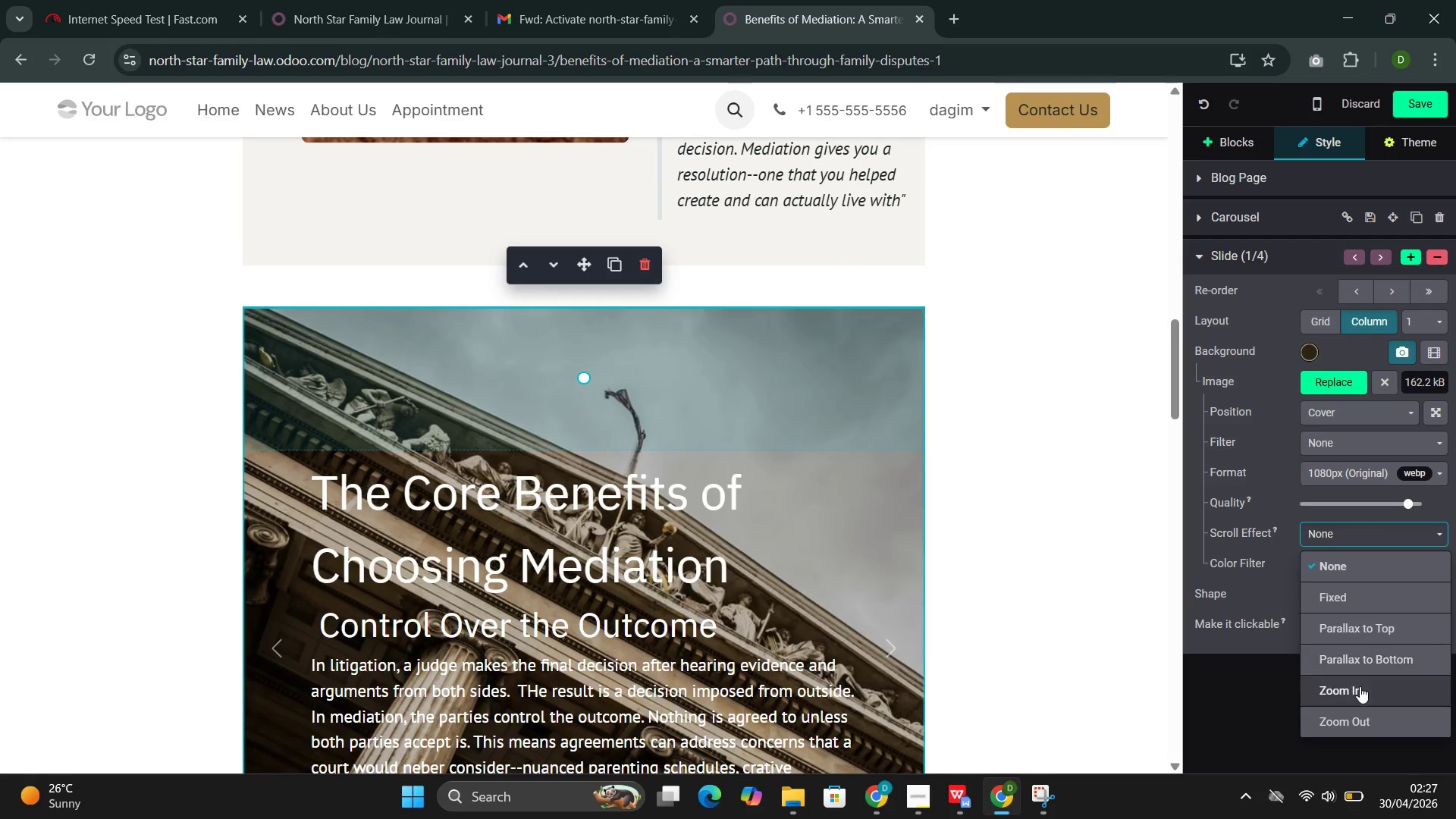 
left_click([1358, 689])
 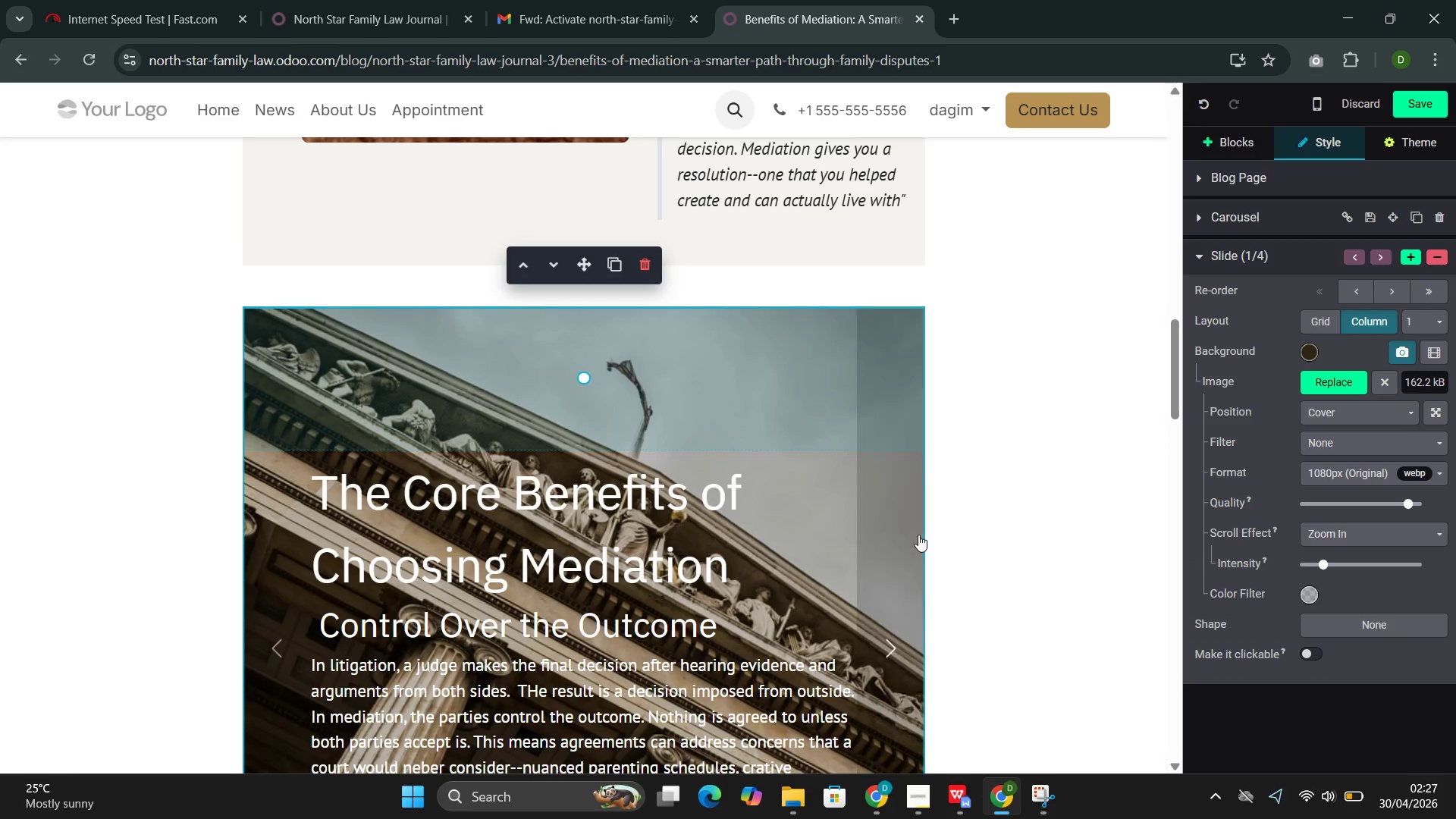 
left_click([914, 539])
 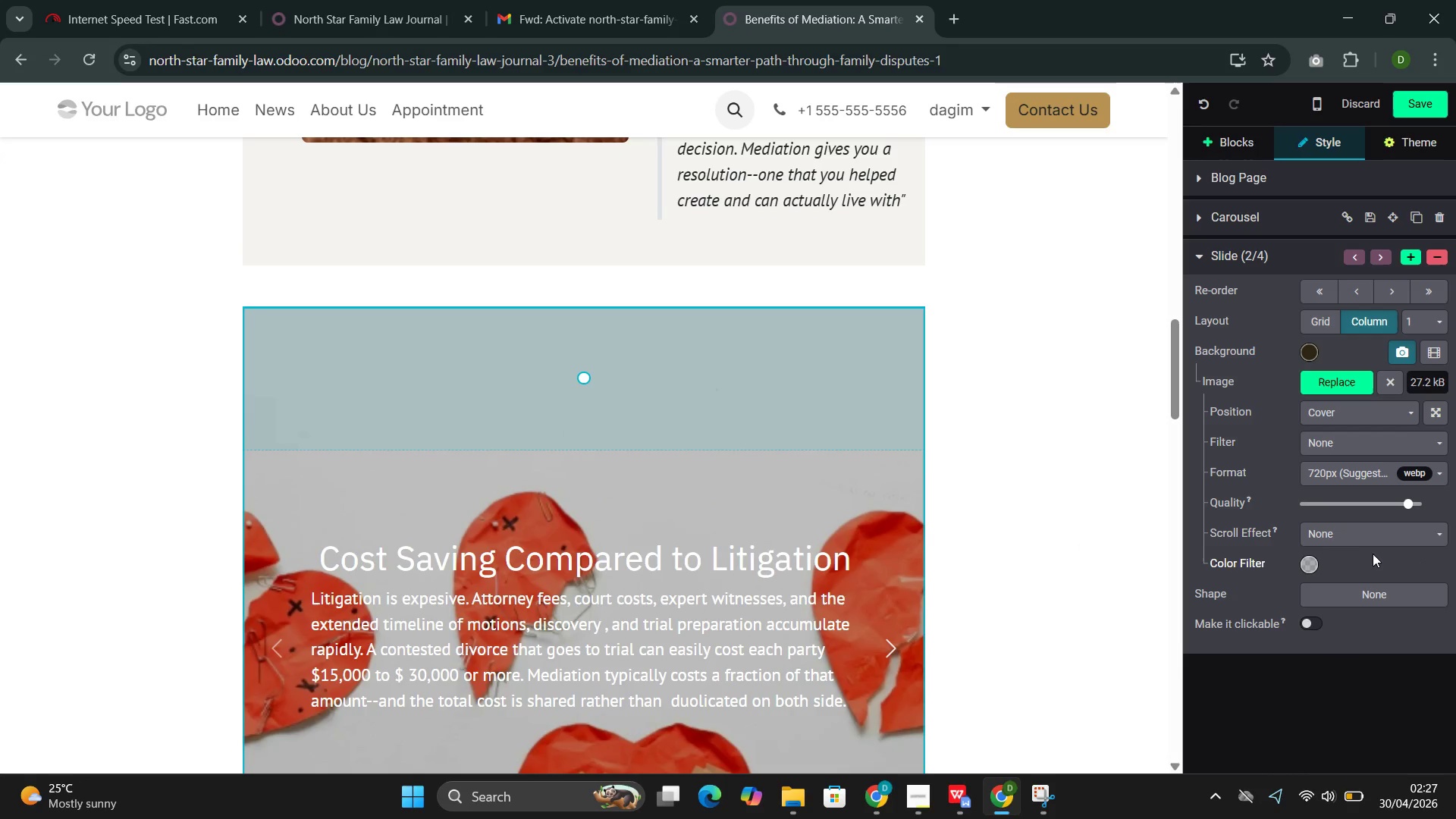 
left_click([1361, 539])
 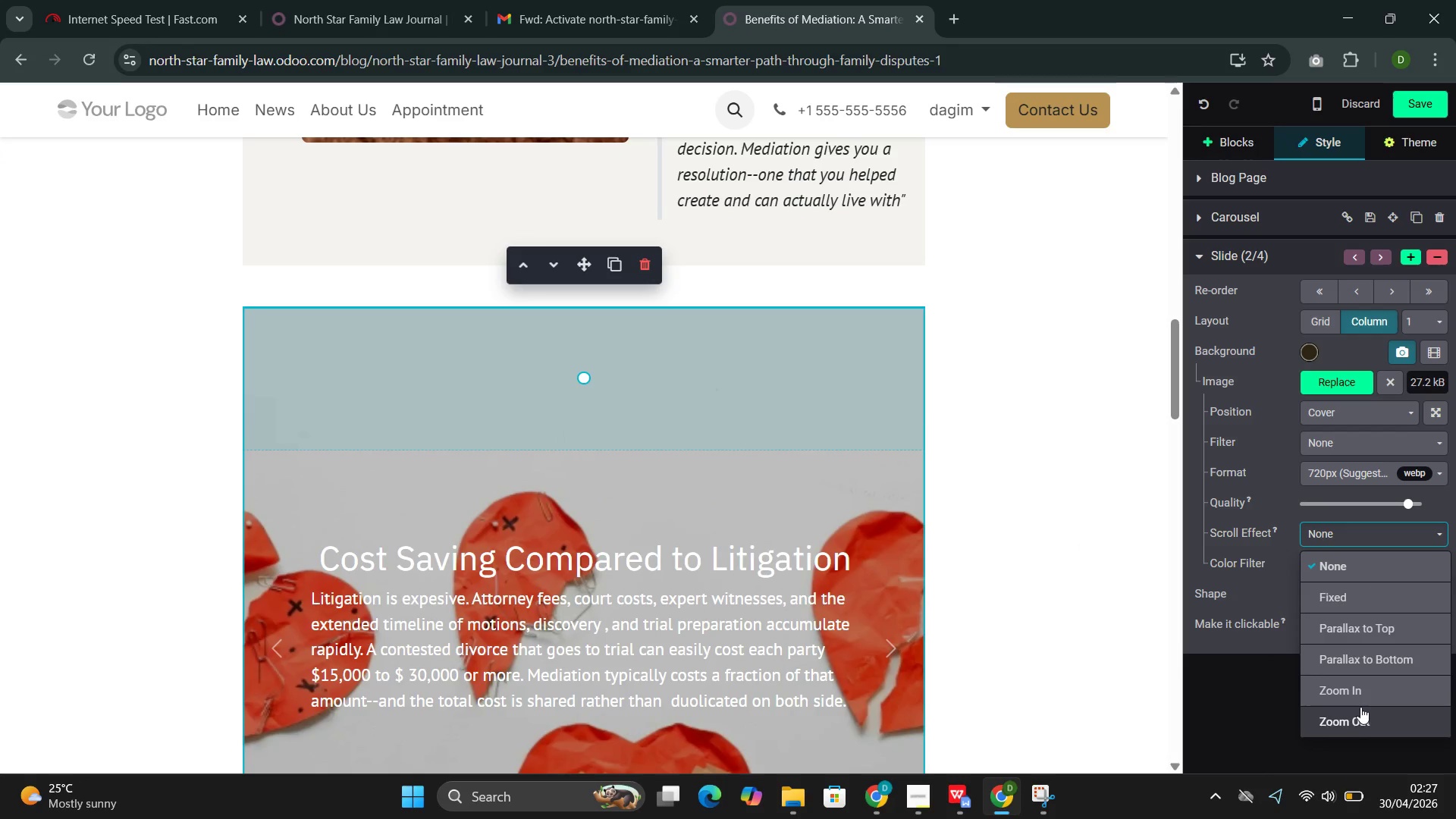 
left_click([1360, 695])
 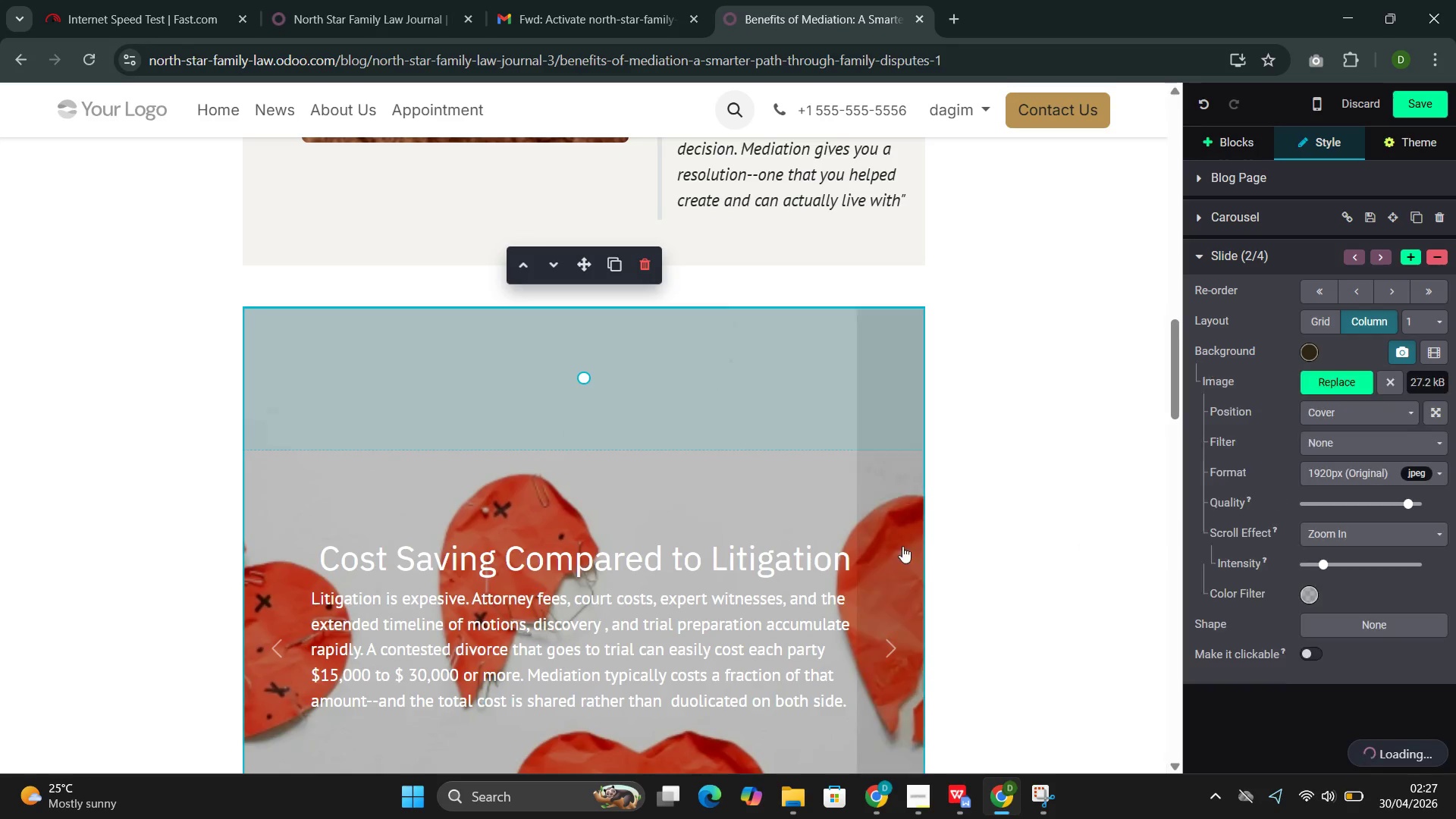 
left_click([891, 546])
 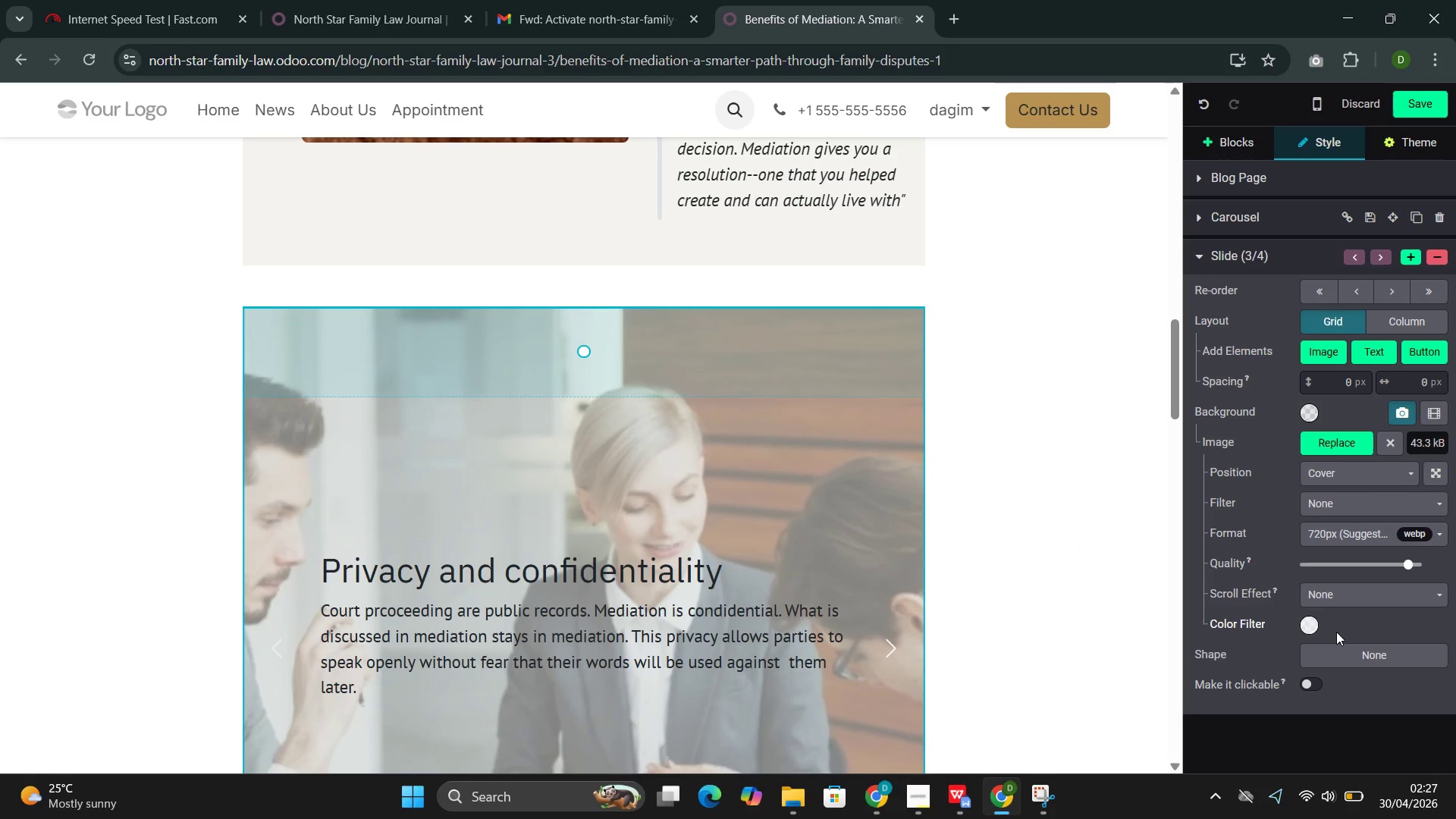 
left_click([1341, 592])
 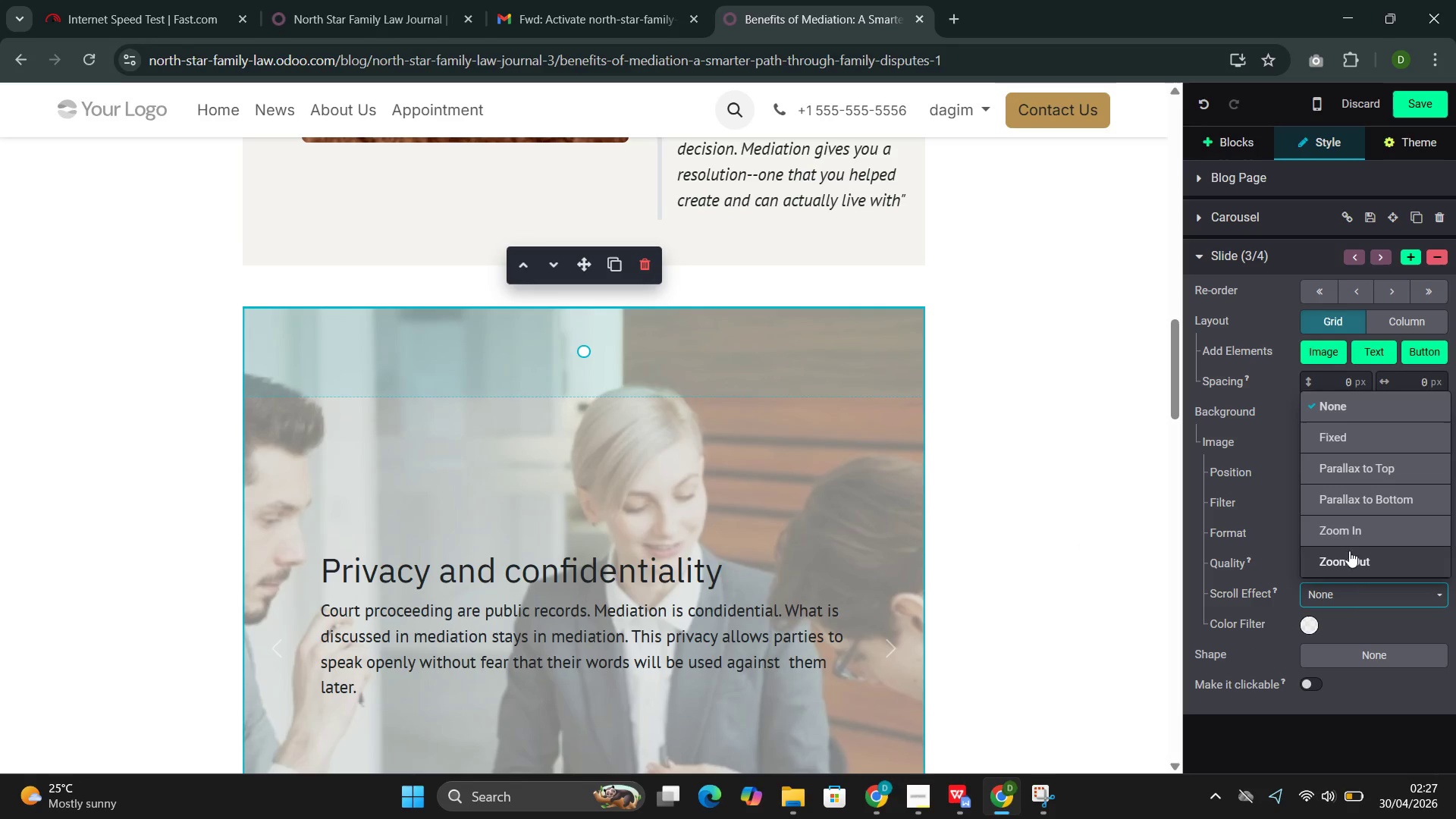 
left_click([1348, 529])
 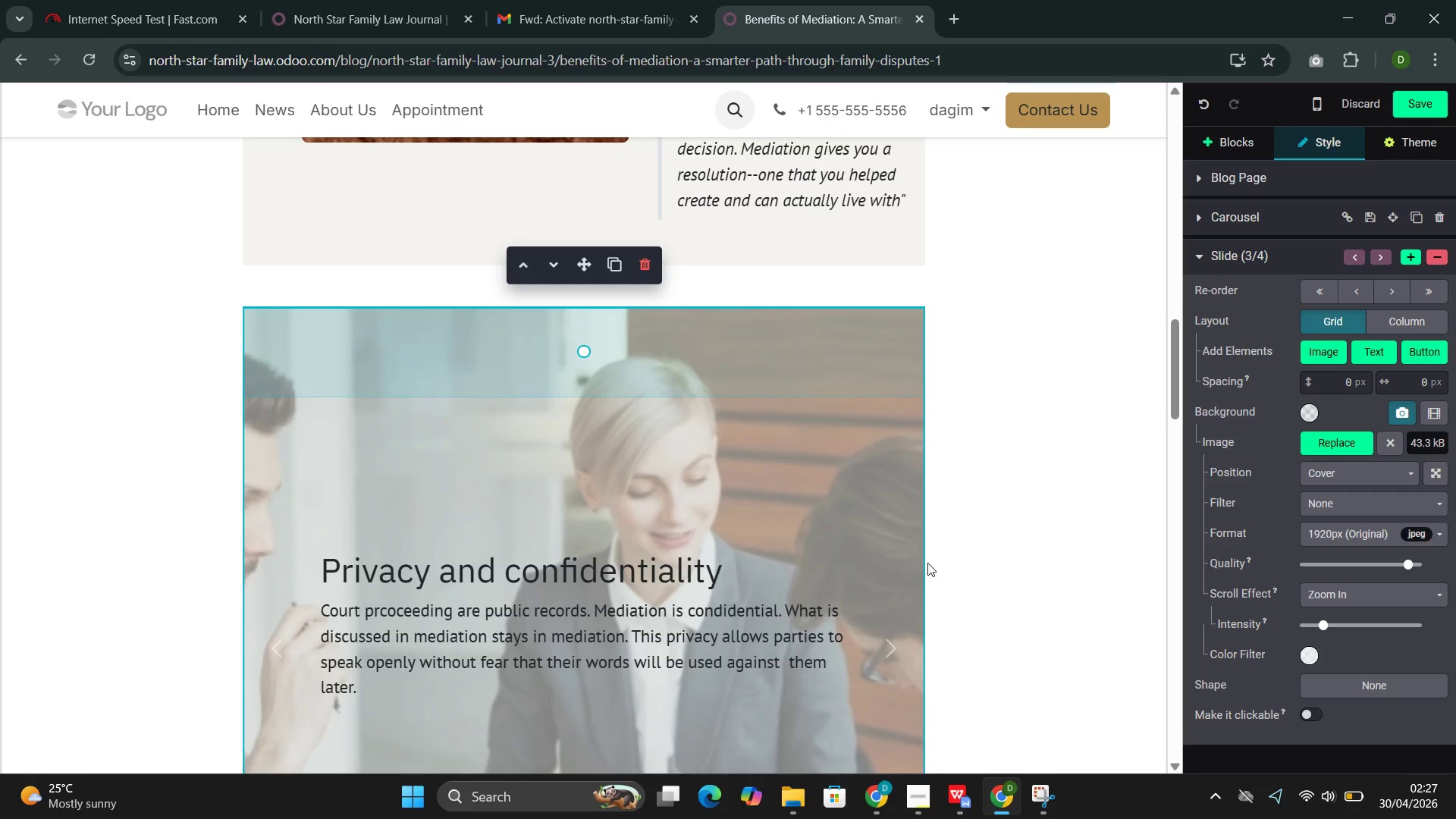 
scroll: coordinate [927, 563], scroll_direction: down, amount: 2.0
 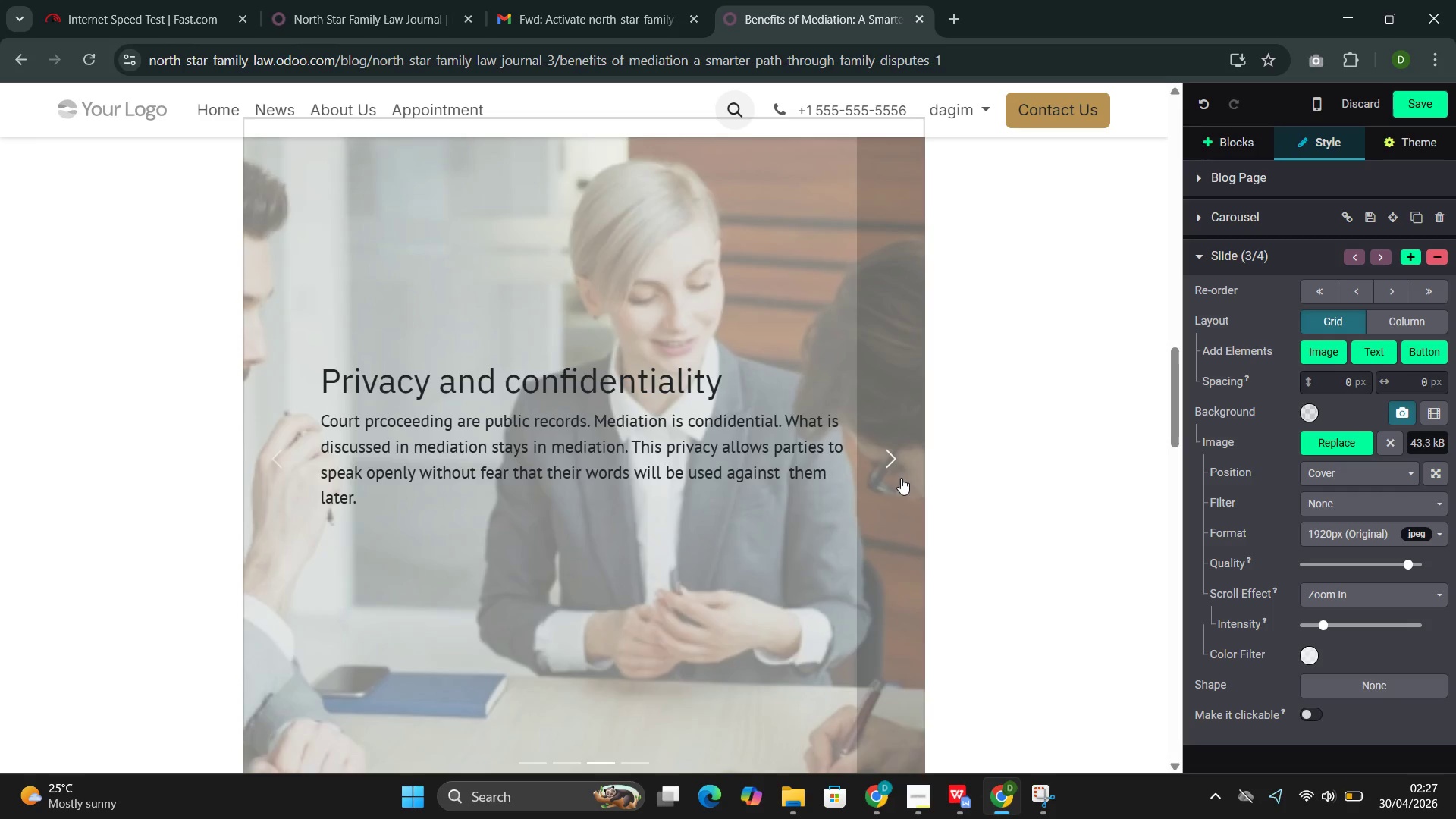 
left_click([901, 478])
 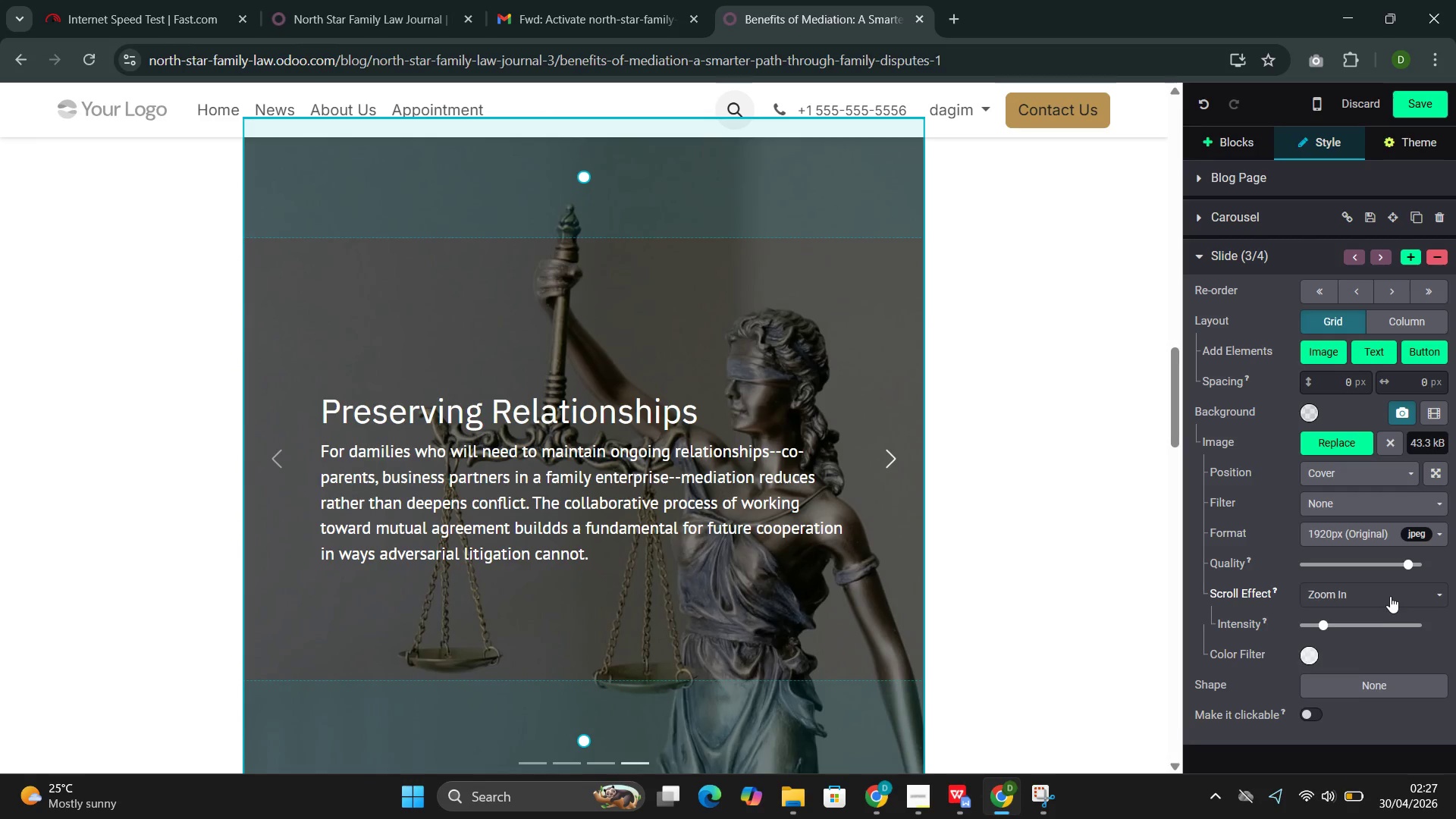 
left_click([1388, 592])
 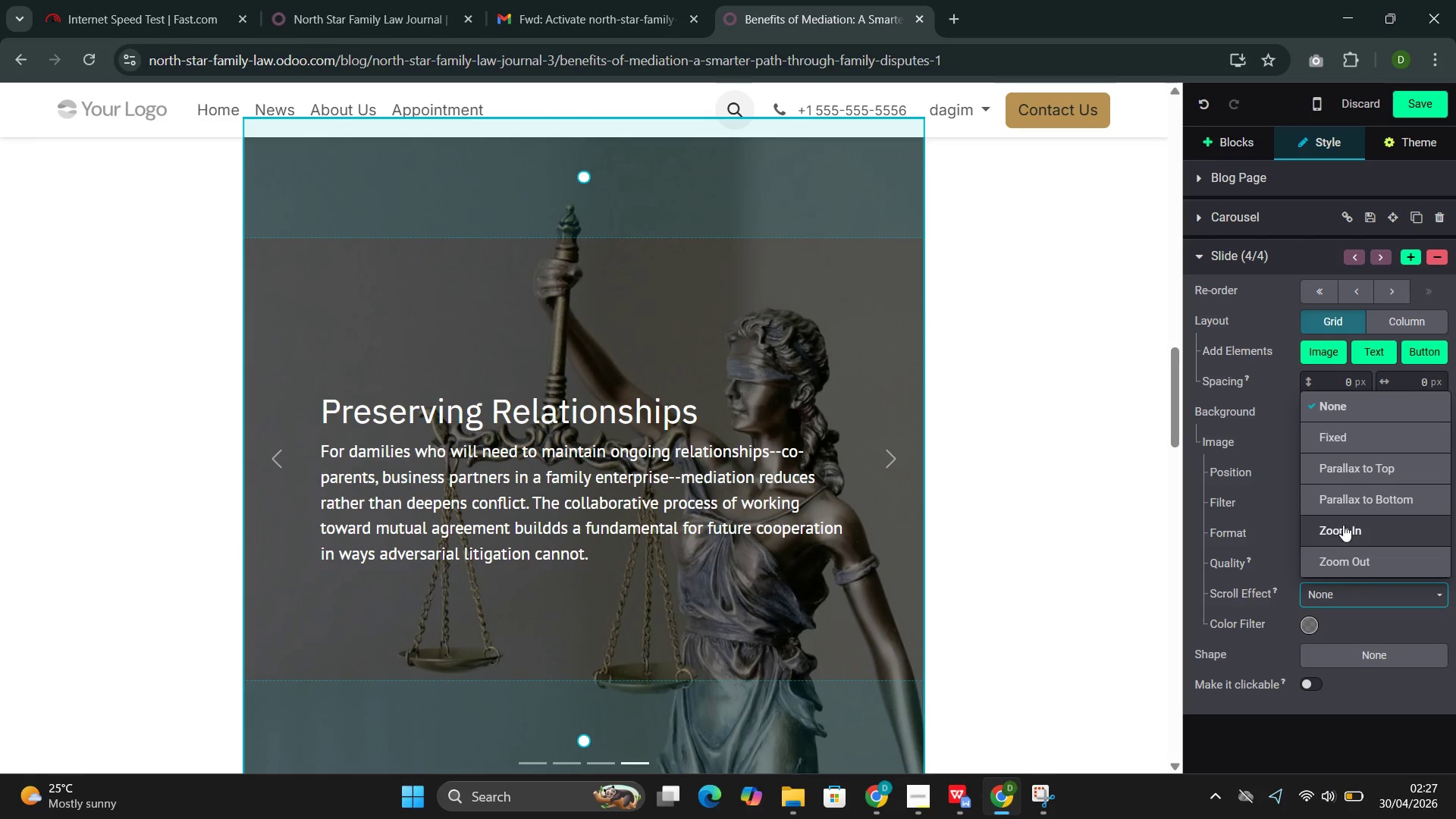 
left_click([1344, 526])
 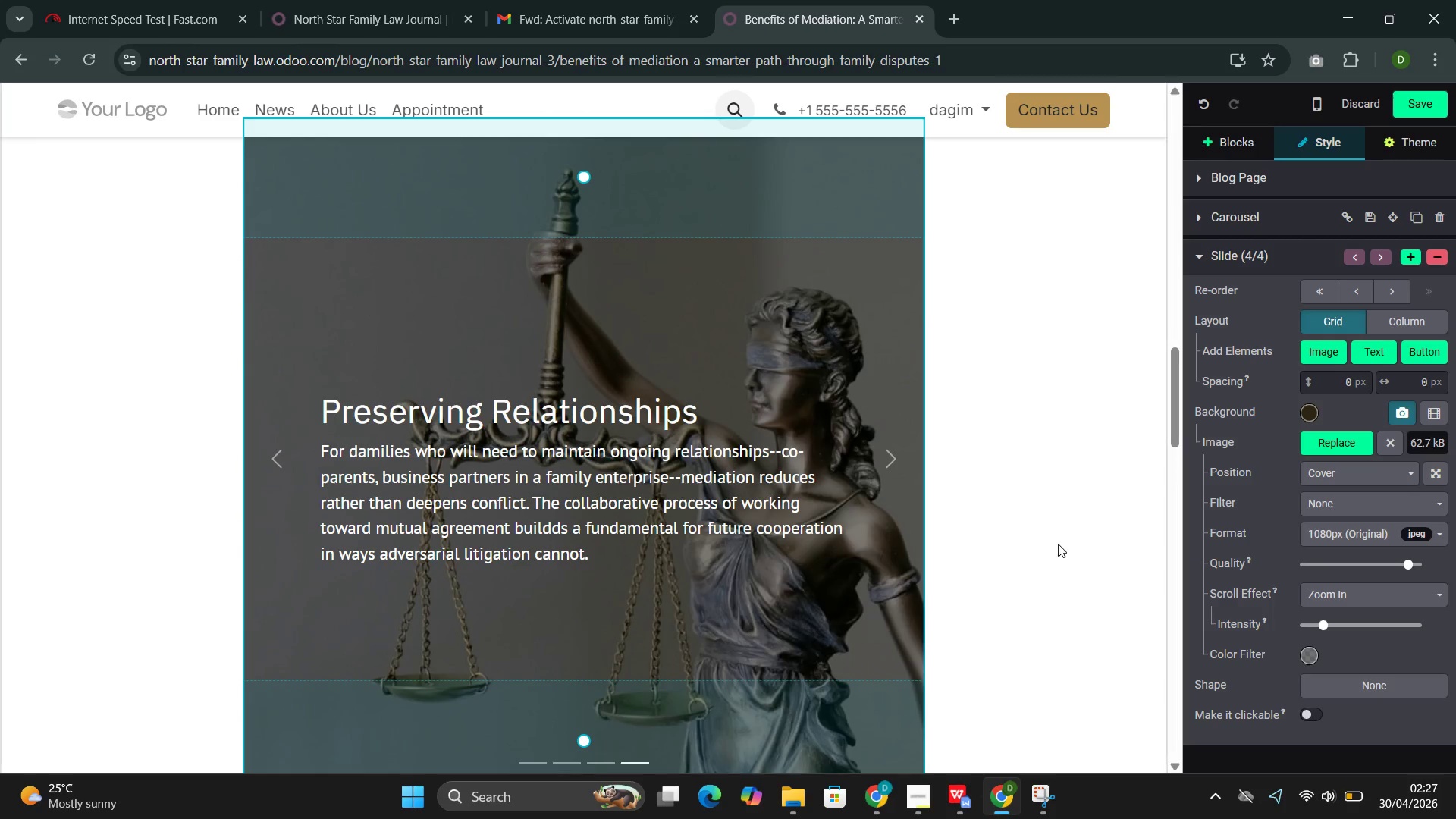 
scroll: coordinate [1056, 544], scroll_direction: down, amount: 8.0
 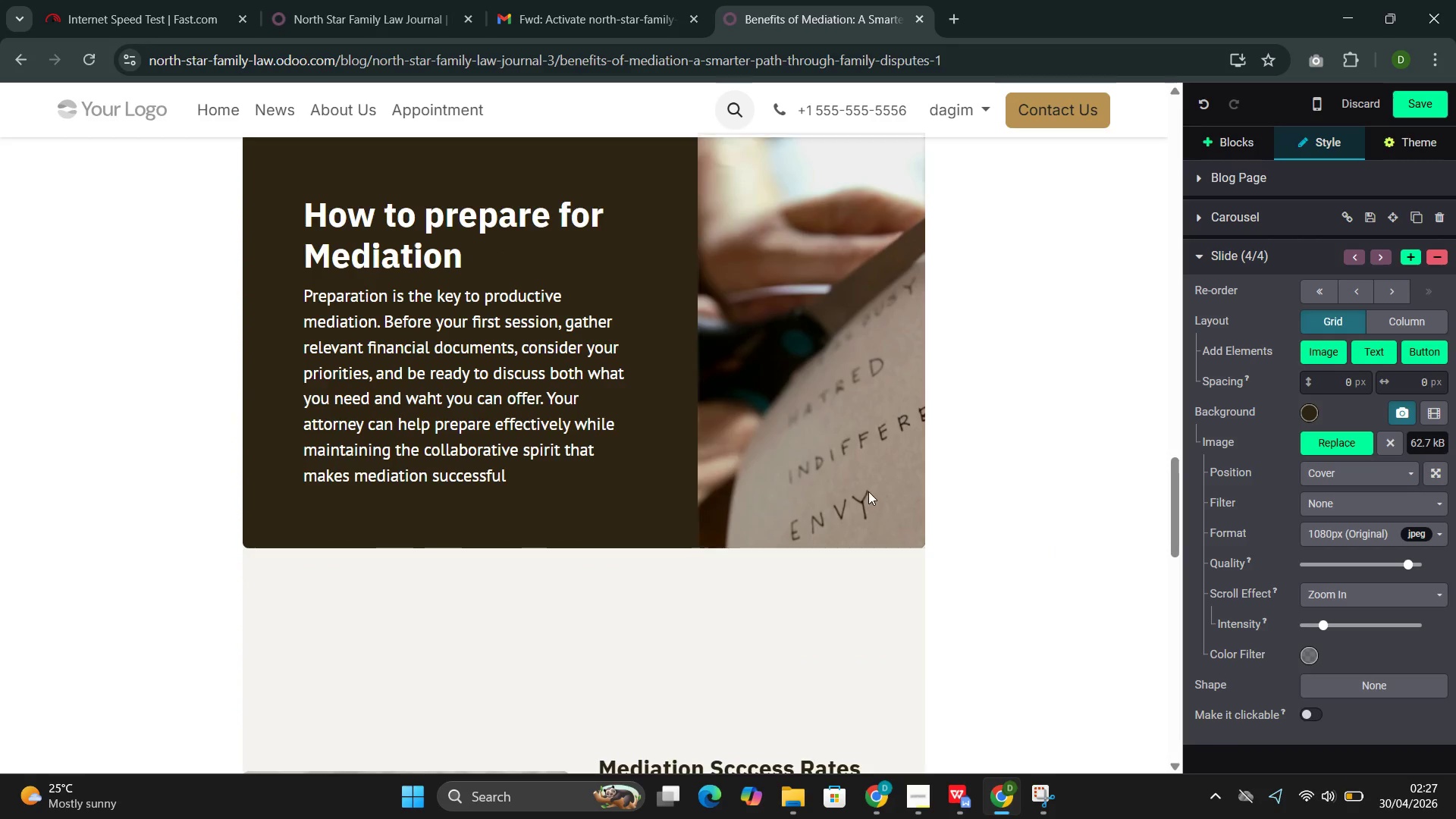 
left_click([869, 488])
 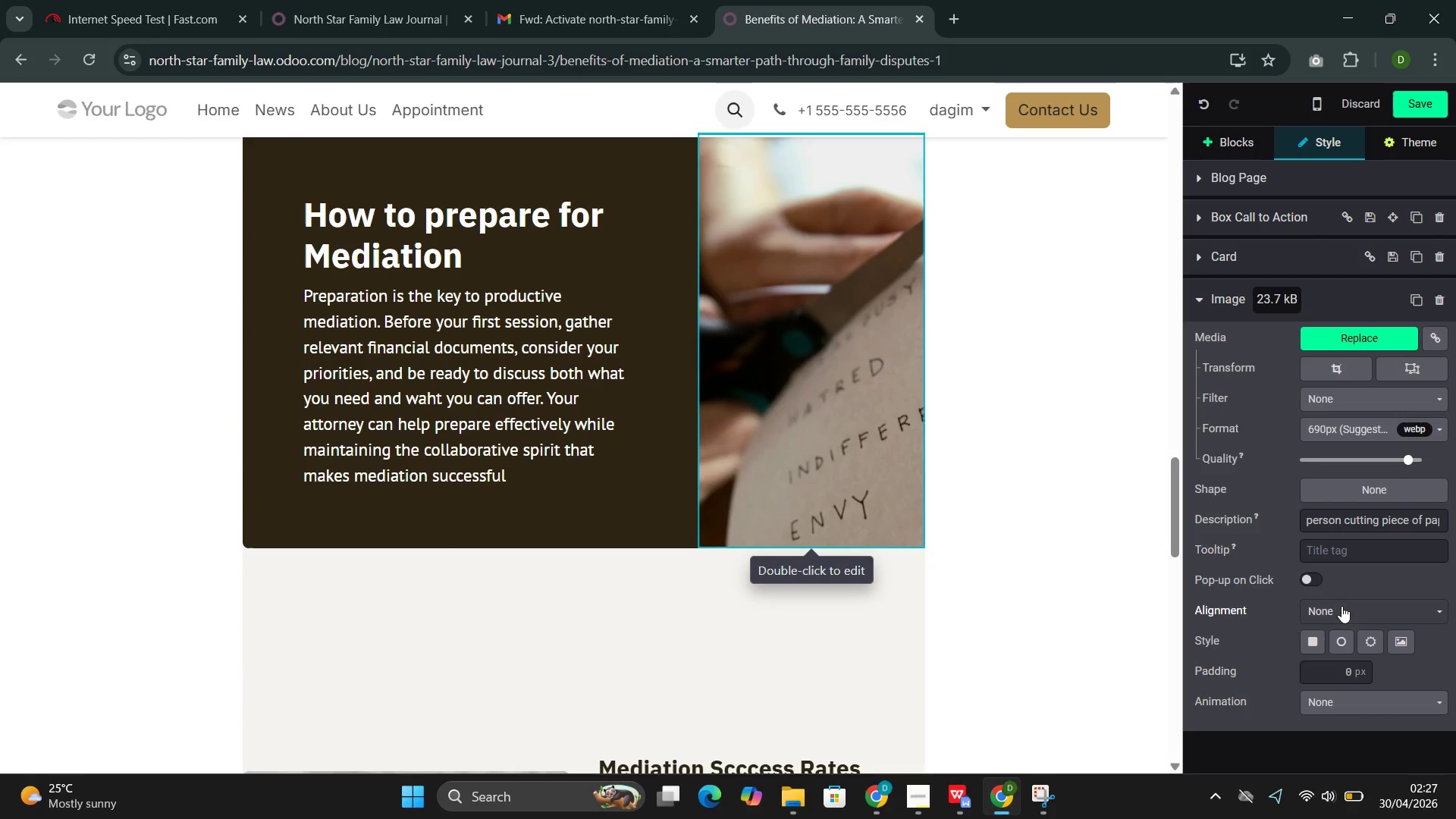 
left_click([1357, 711])
 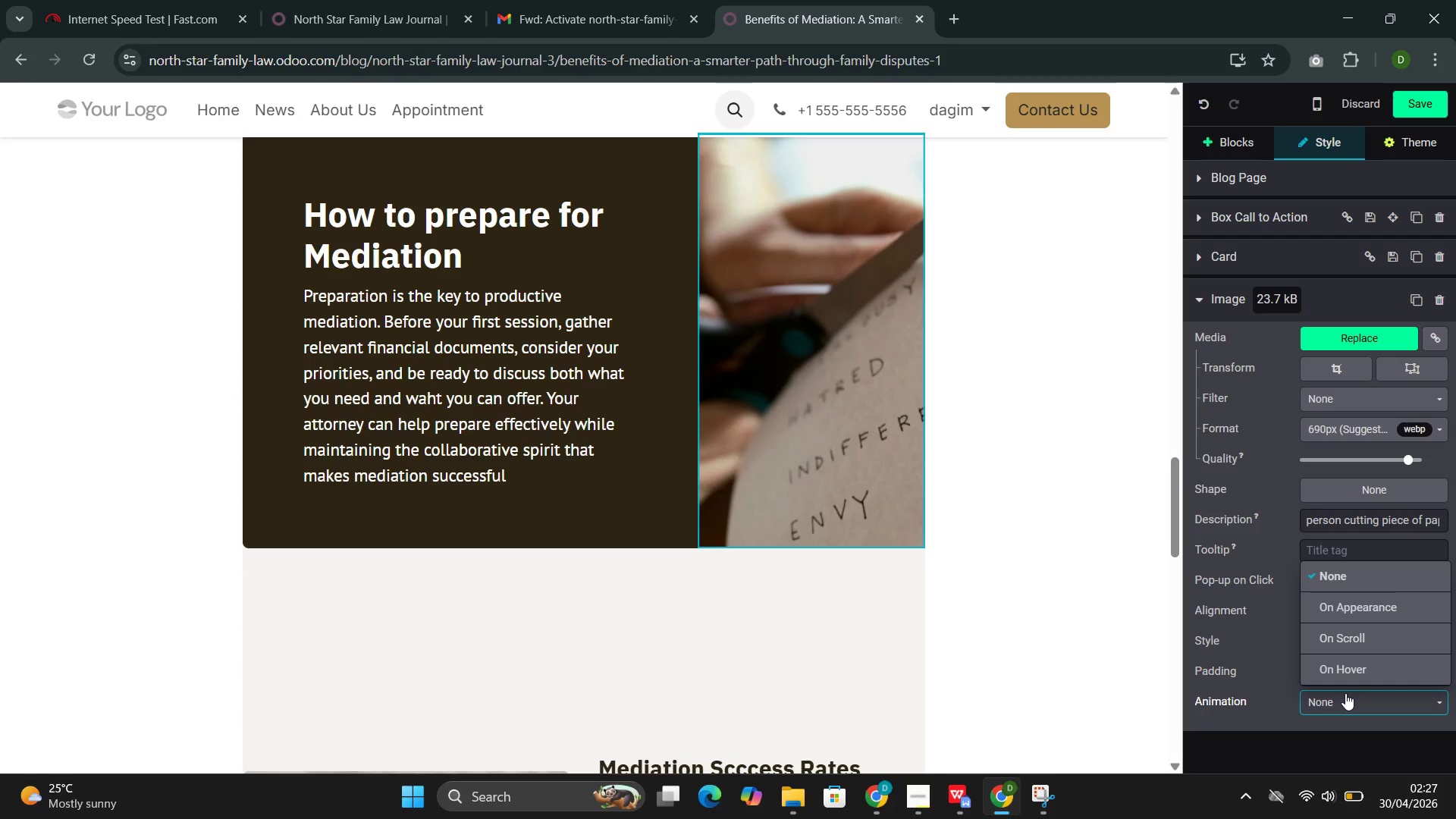 
scroll: coordinate [1345, 693], scroll_direction: down, amount: 1.0
 